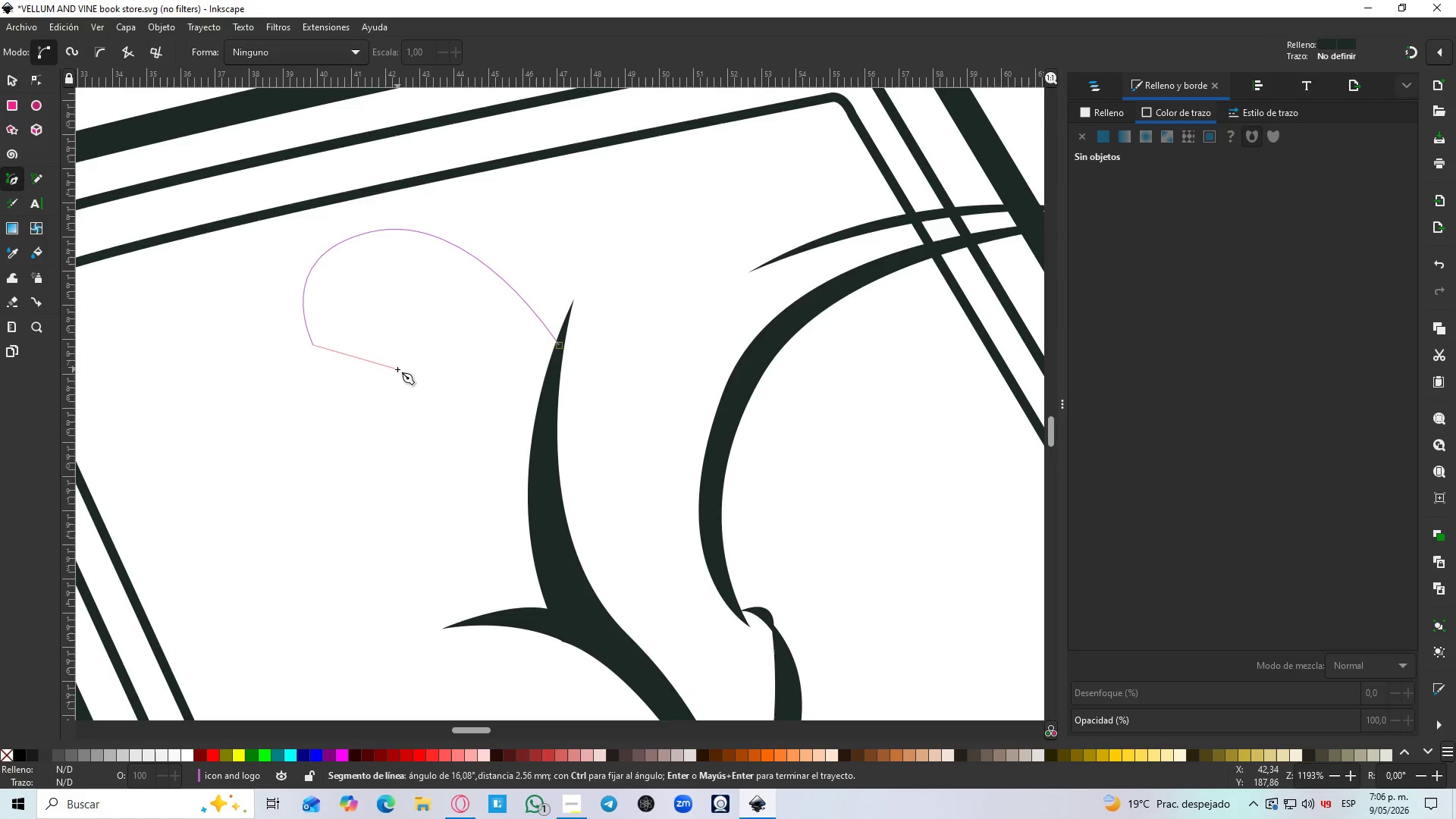 
left_click_drag(start_coordinate=[397, 369], to_coordinate=[450, 348])
 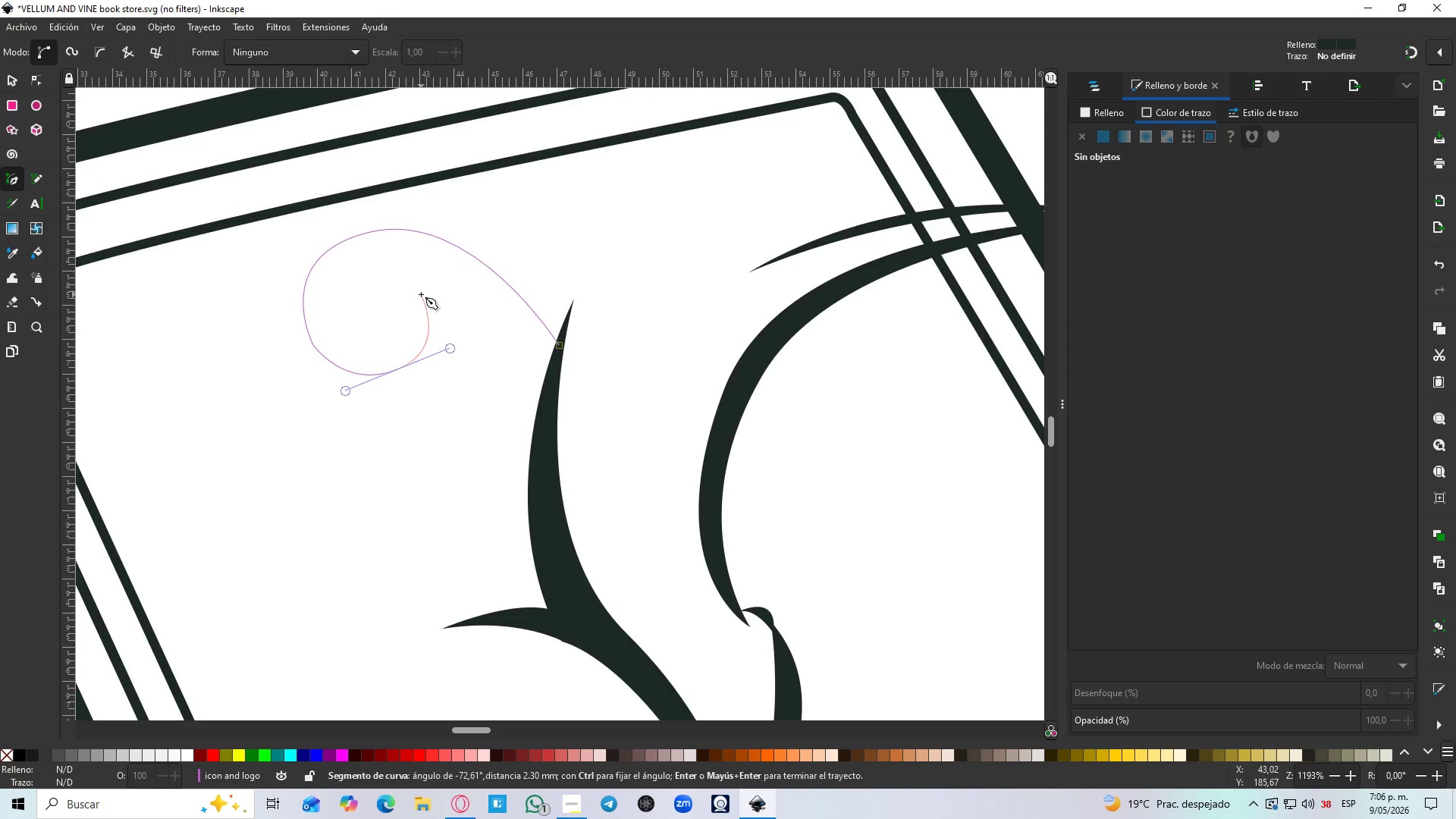 
left_click([421, 294])
 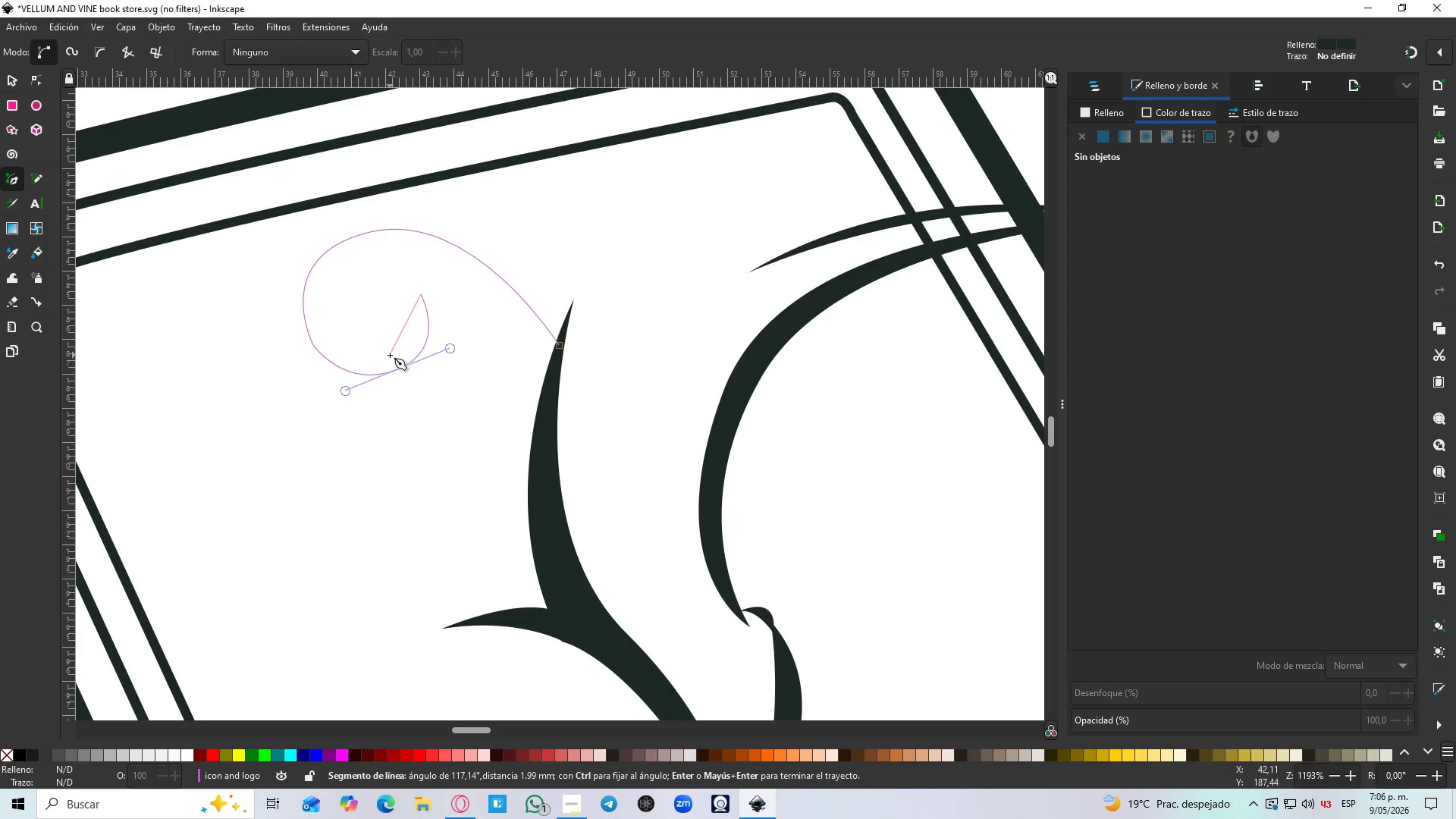 
left_click_drag(start_coordinate=[390, 354], to_coordinate=[355, 361])
 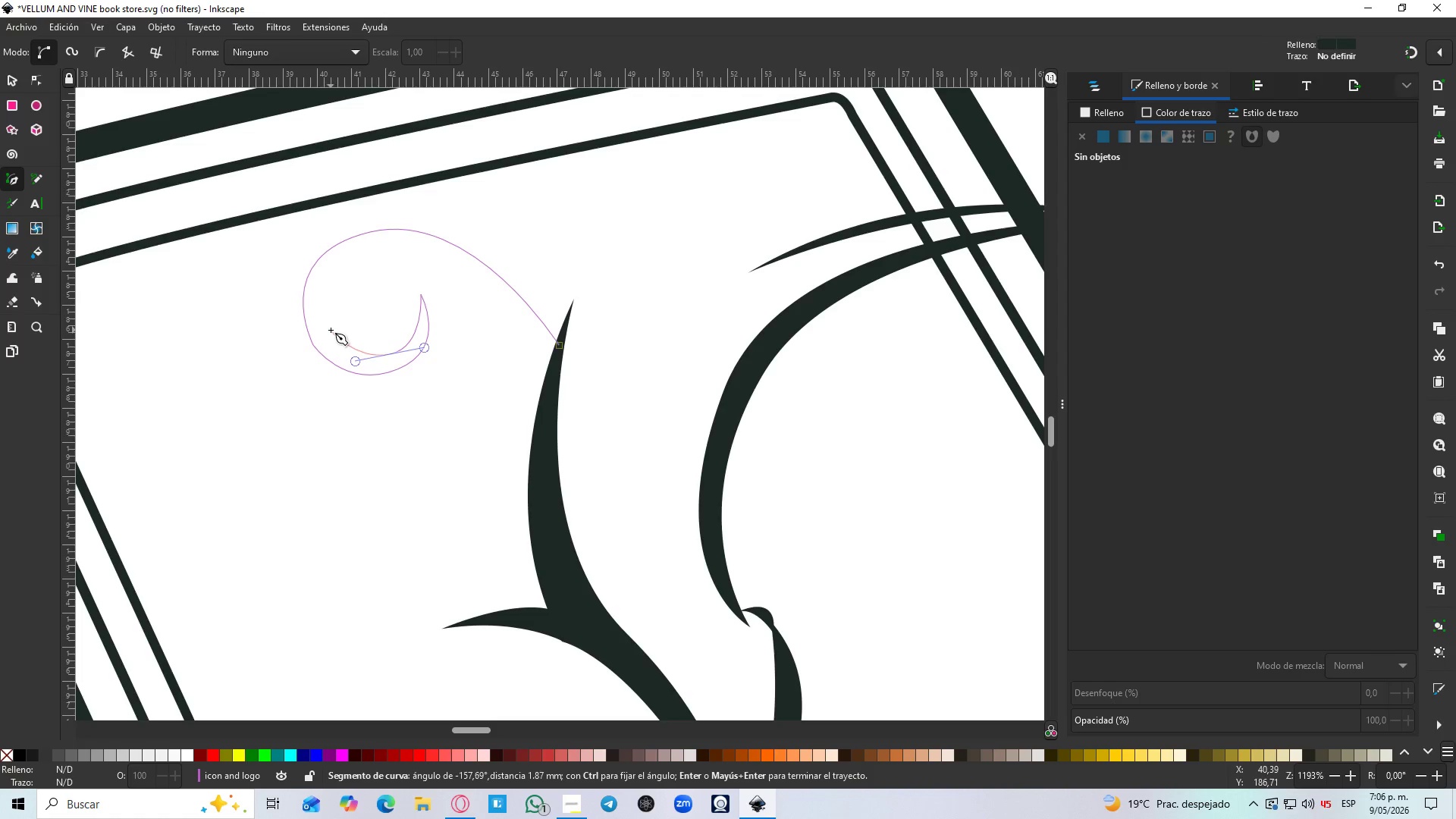 
wait(5.41)
 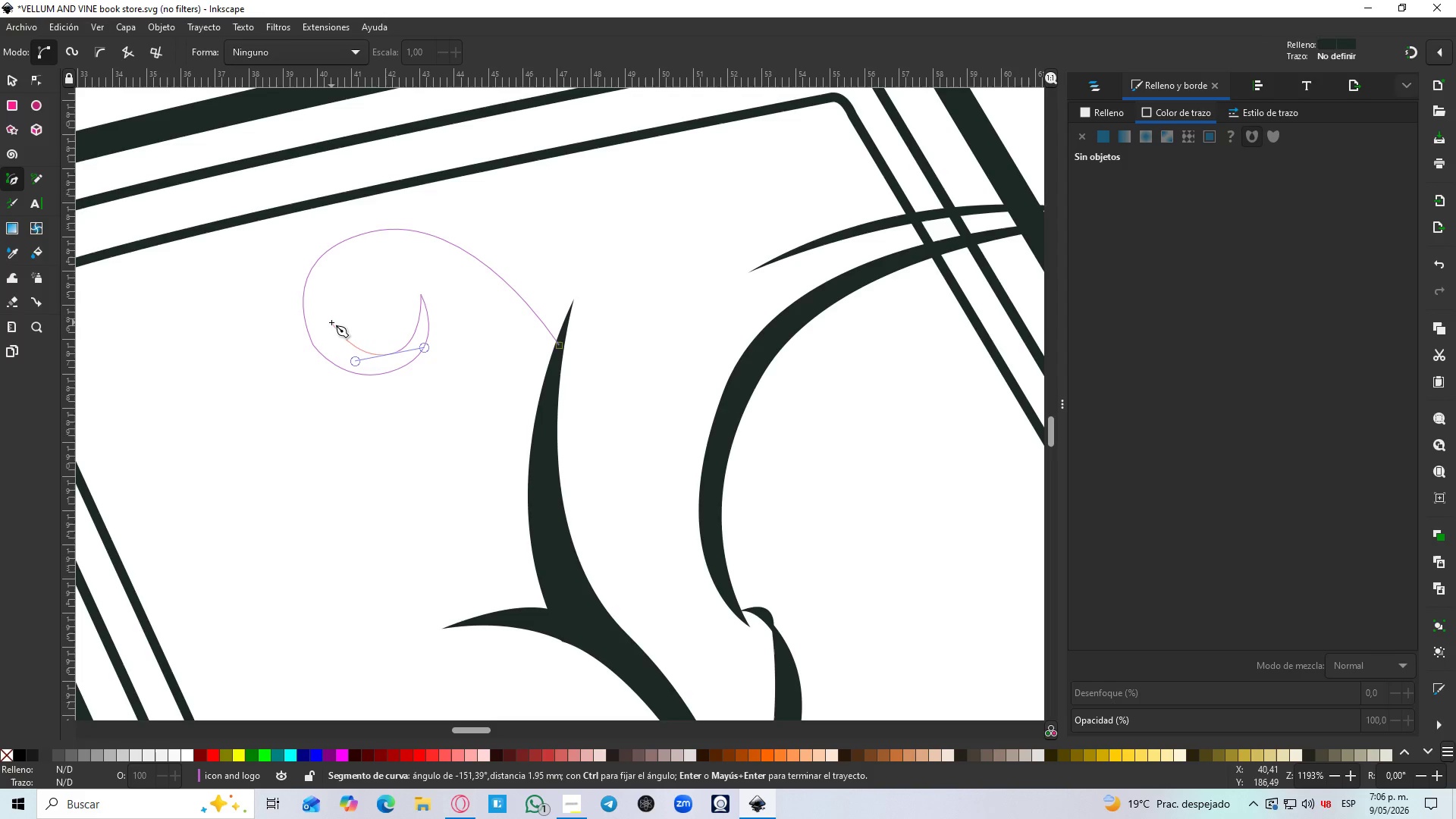 
left_click([331, 331])
 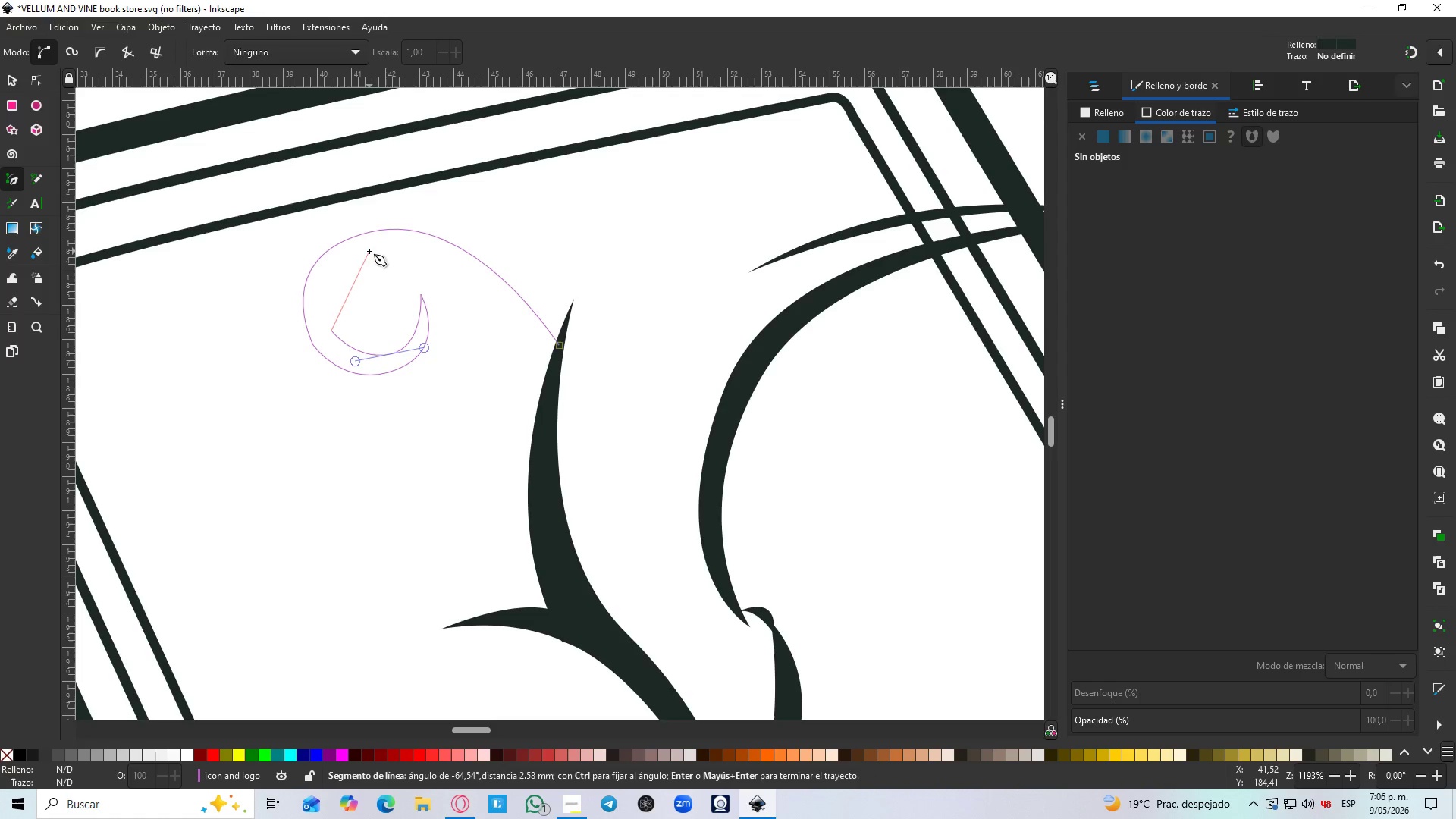 
left_click_drag(start_coordinate=[369, 252], to_coordinate=[392, 256])
 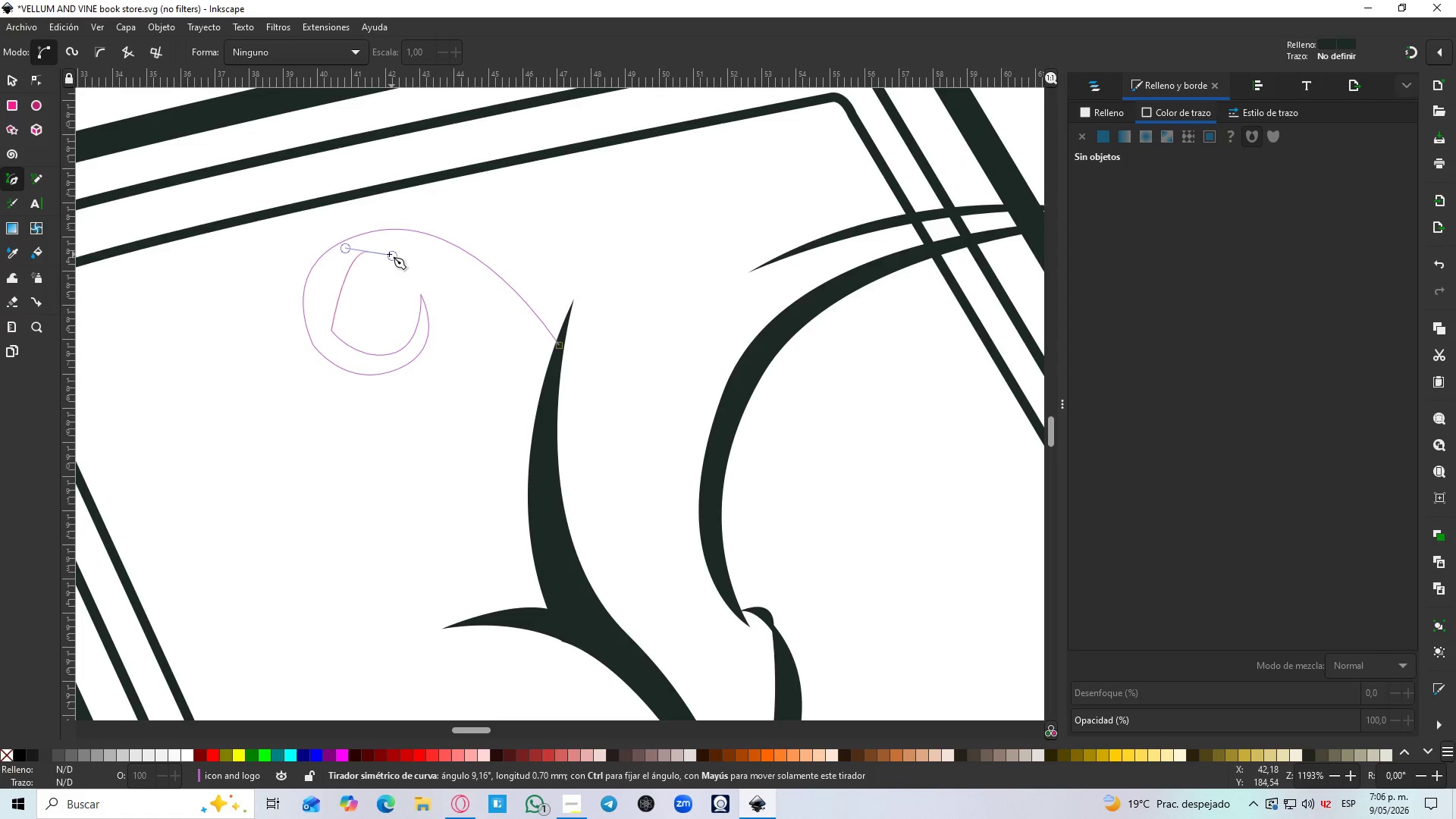 
key(Control+Z)
 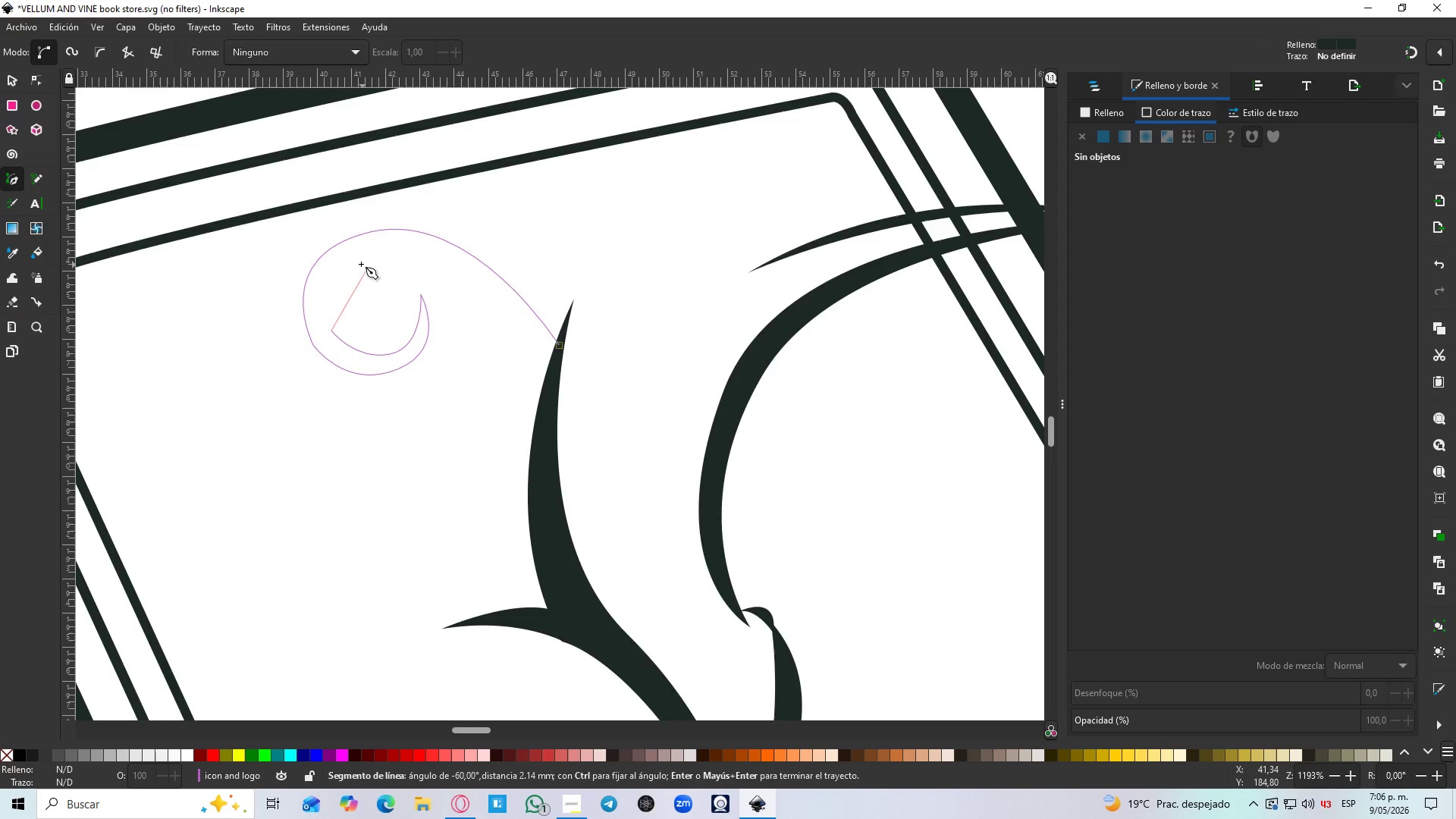 
left_click_drag(start_coordinate=[360, 264], to_coordinate=[414, 252])
 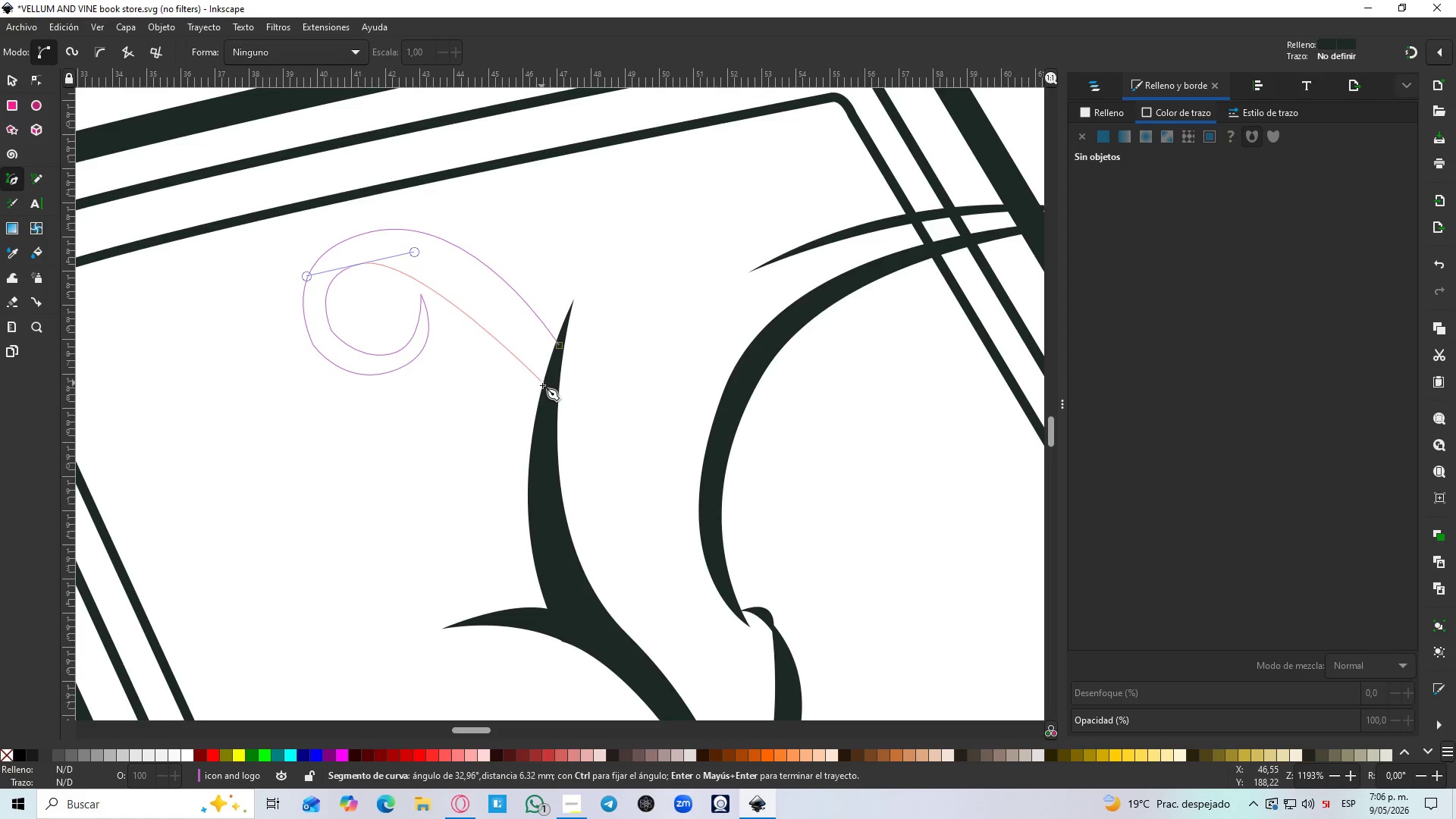 
left_click_drag(start_coordinate=[544, 394], to_coordinate=[579, 513])
 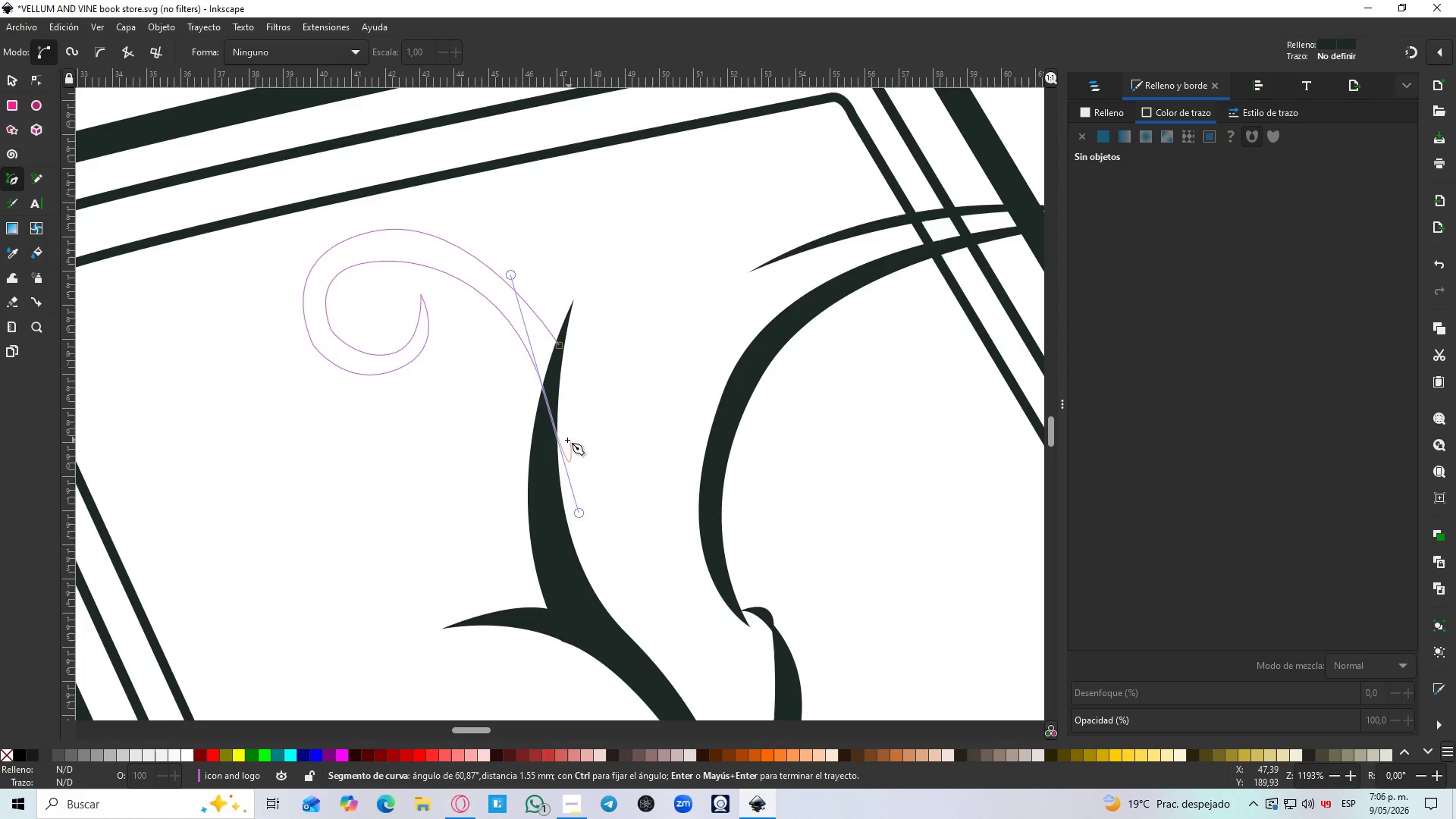 
key(Shift+L)
 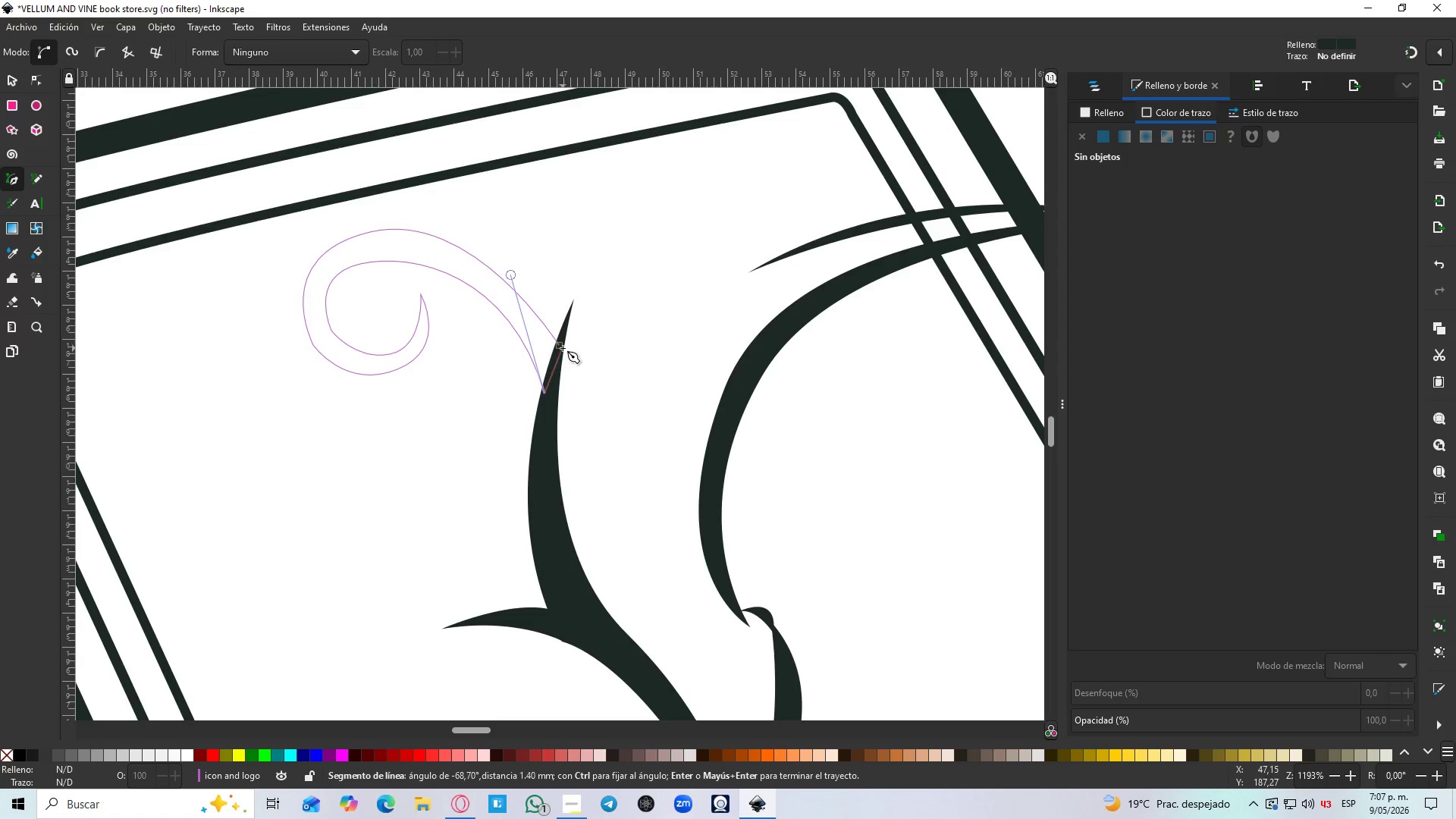 
left_click([561, 347])
 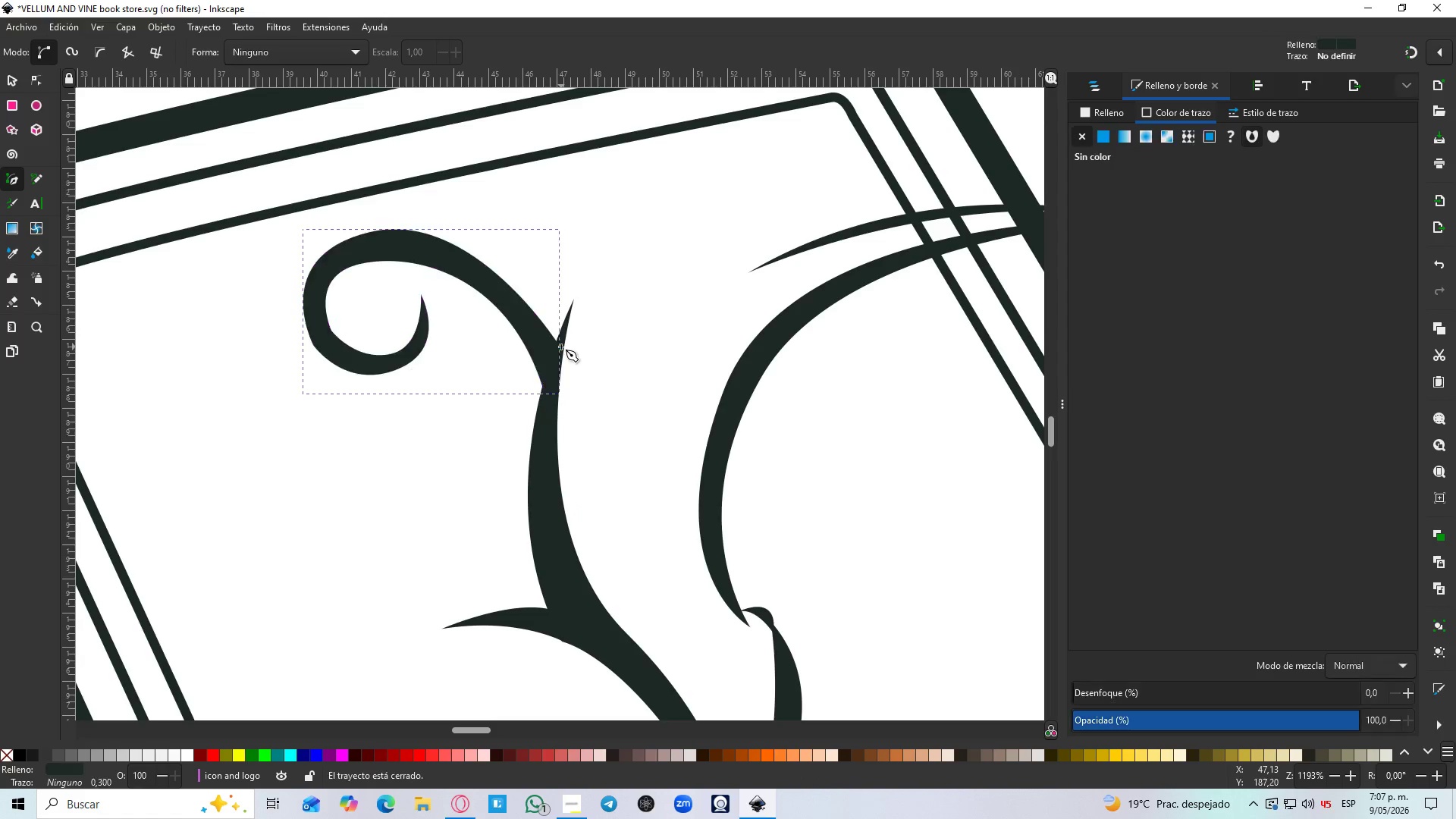 
hold_key(key=ControlLeft, duration=1.52)
scroll: coordinate [561, 347], scroll_direction: down, amount: 3.0
 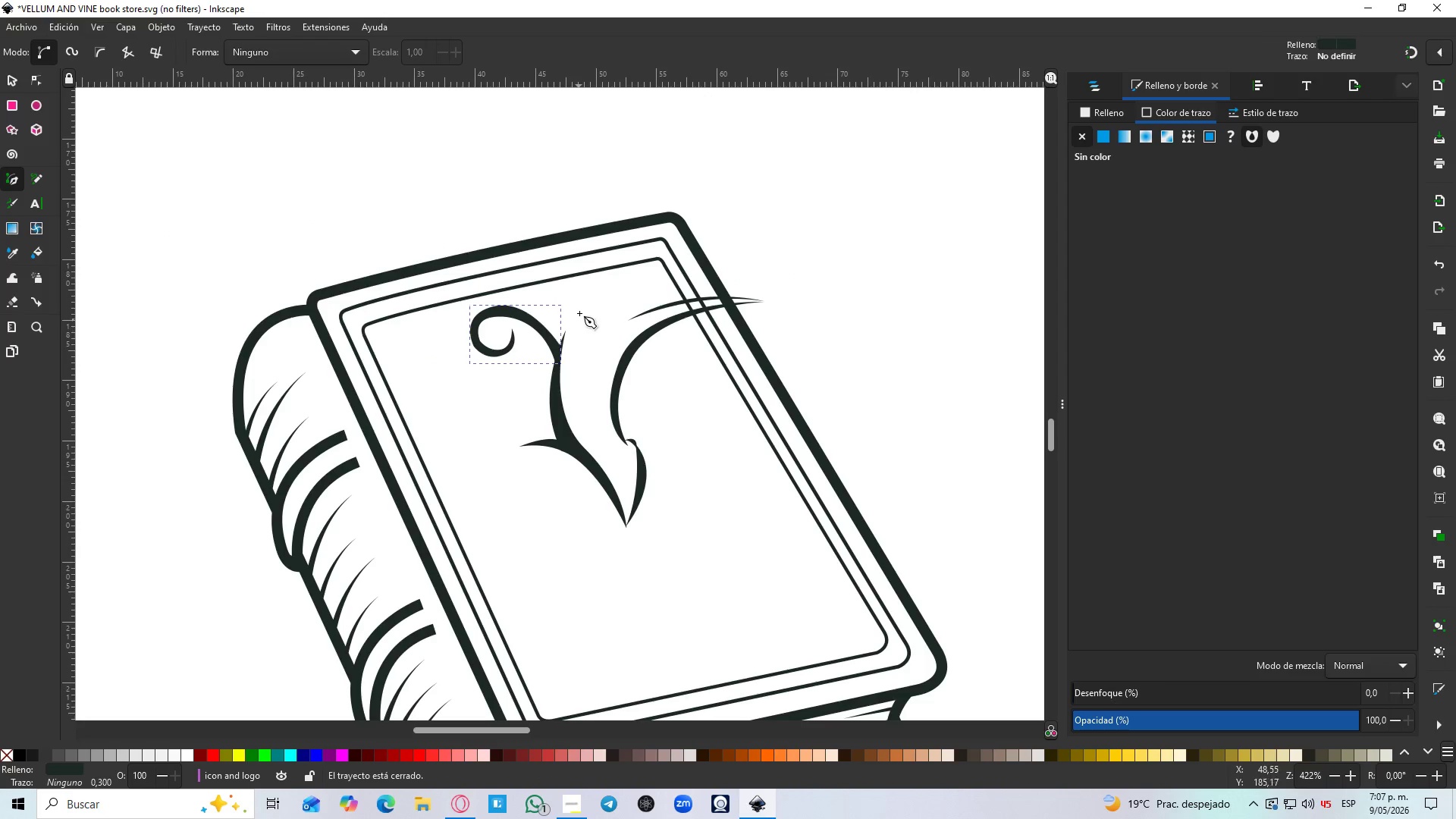 
hold_key(key=ControlLeft, duration=1.5)
 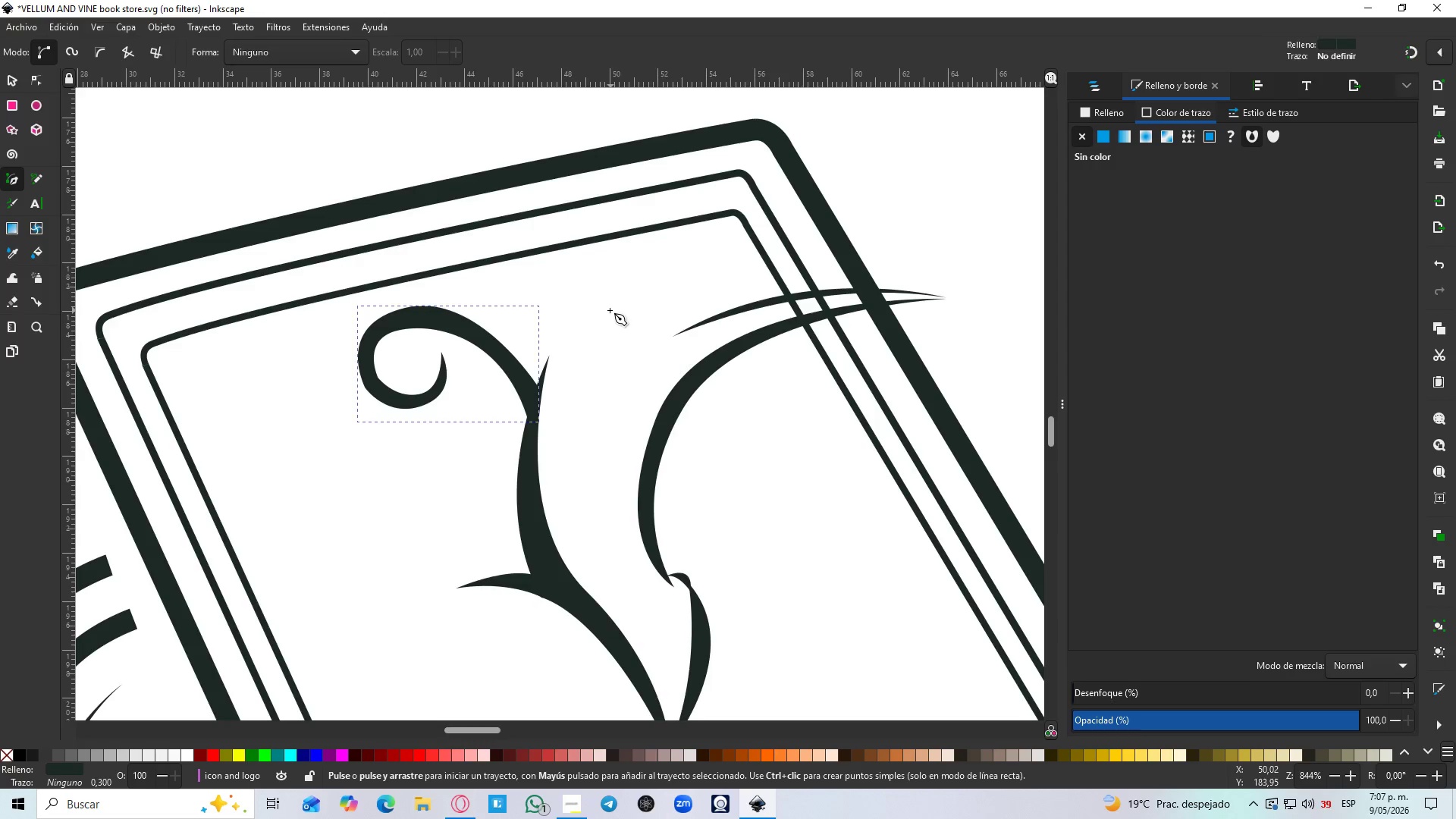 
scroll: coordinate [582, 305], scroll_direction: up, amount: 2.0
 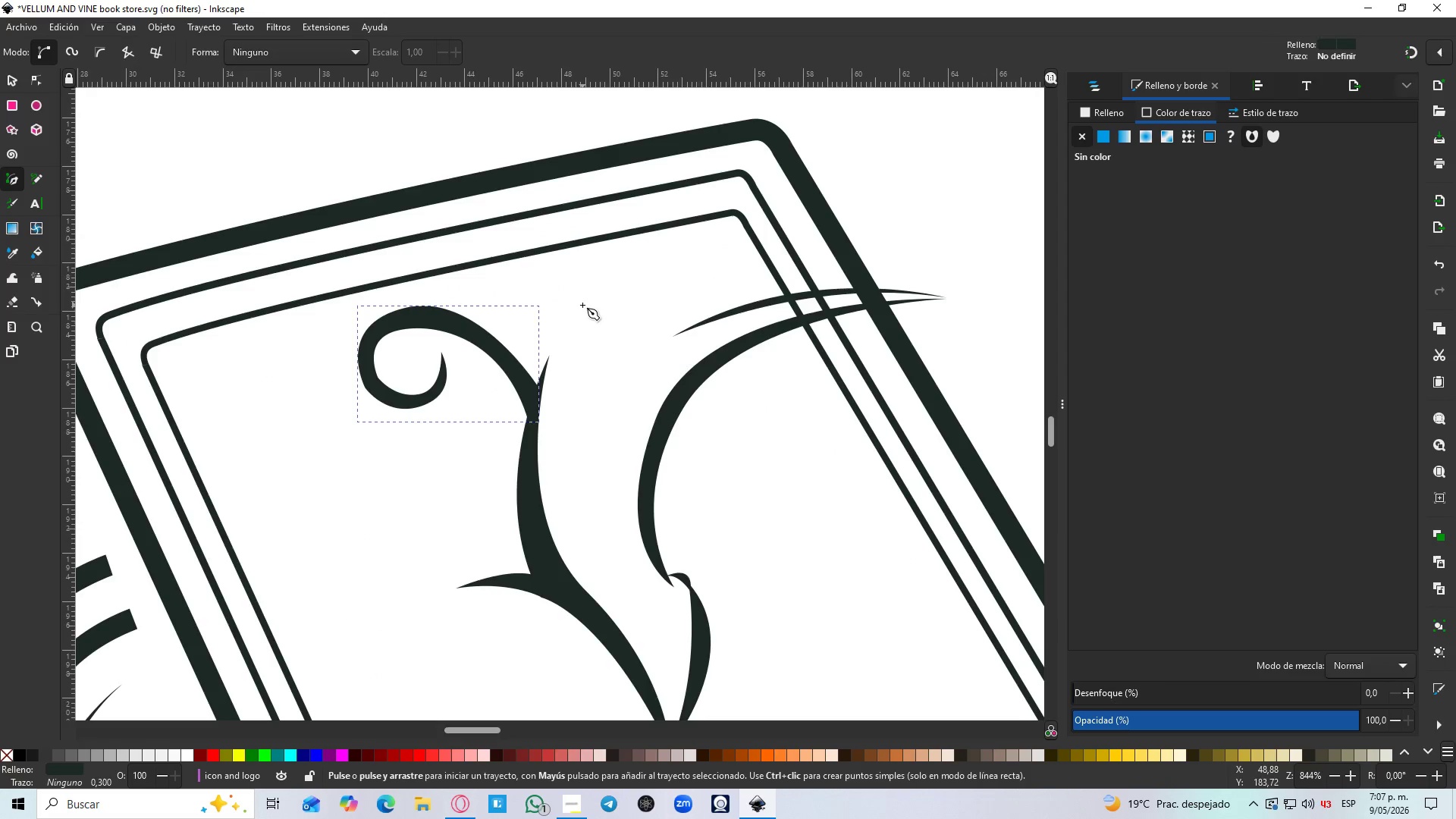 
hold_key(key=ControlLeft, duration=0.91)
 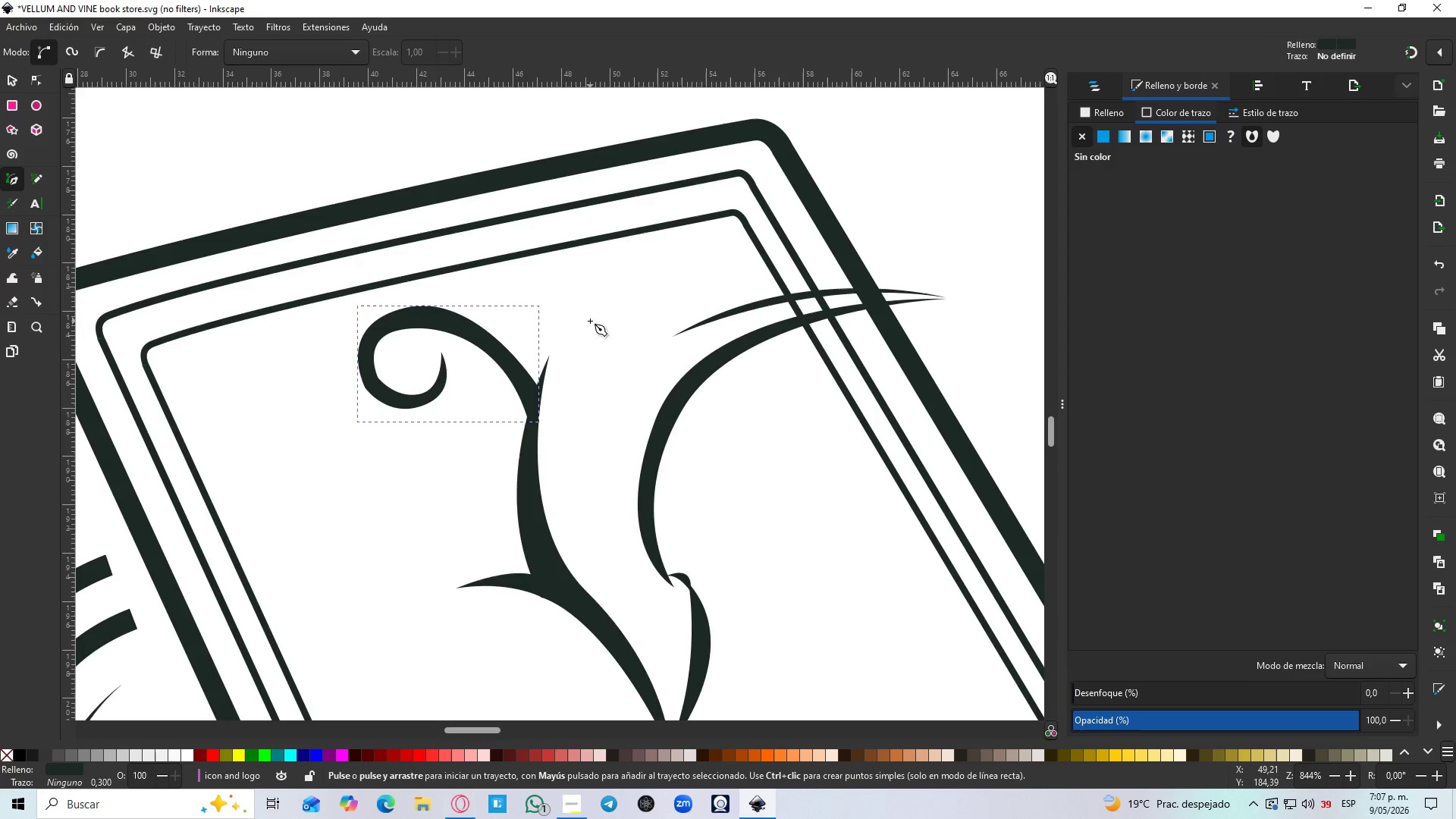 
hold_key(key=ControlLeft, duration=0.86)
scroll: coordinate [590, 321], scroll_direction: down, amount: 2.0
 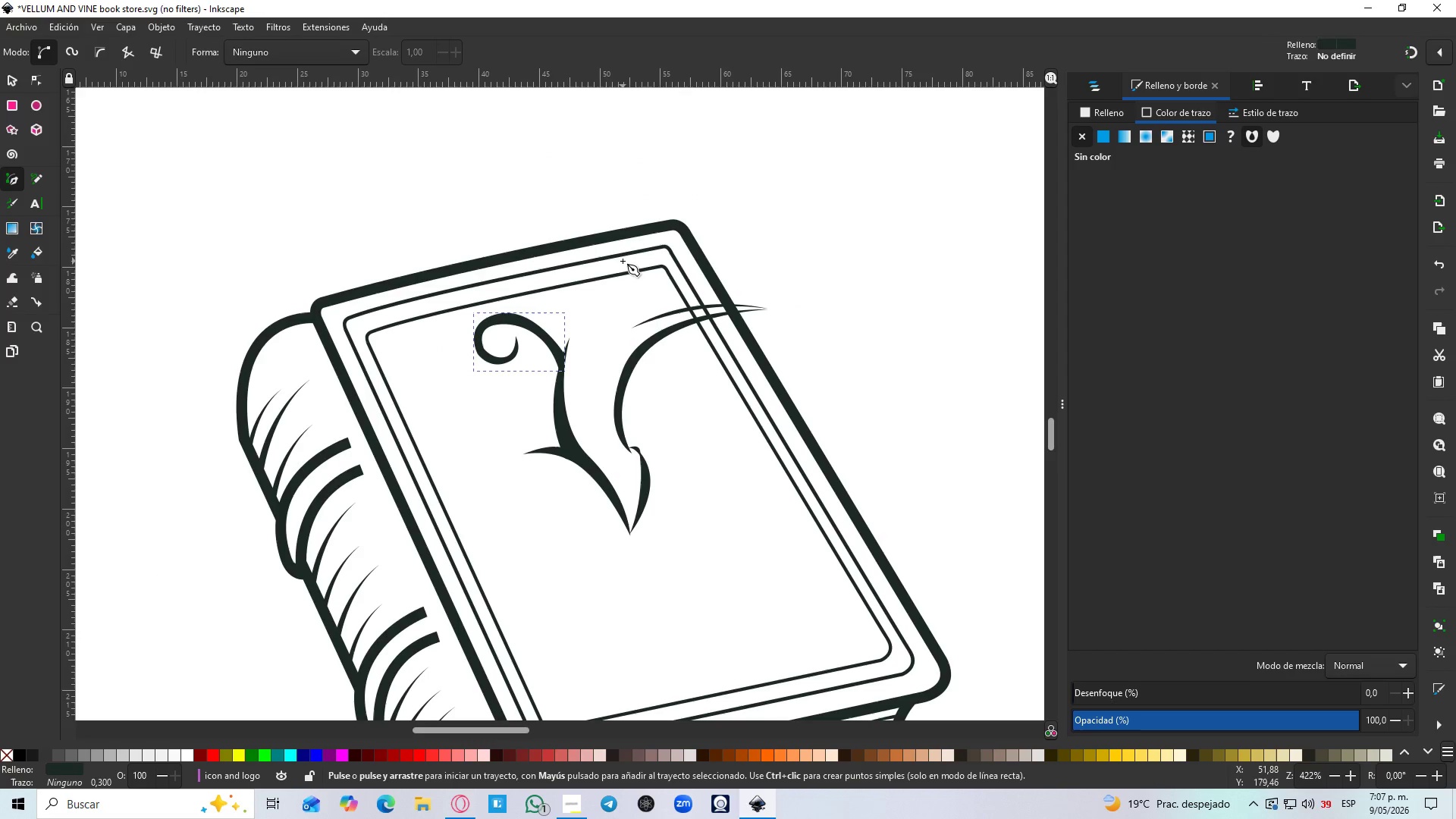 
scroll: coordinate [623, 261], scroll_direction: up, amount: 1.0
 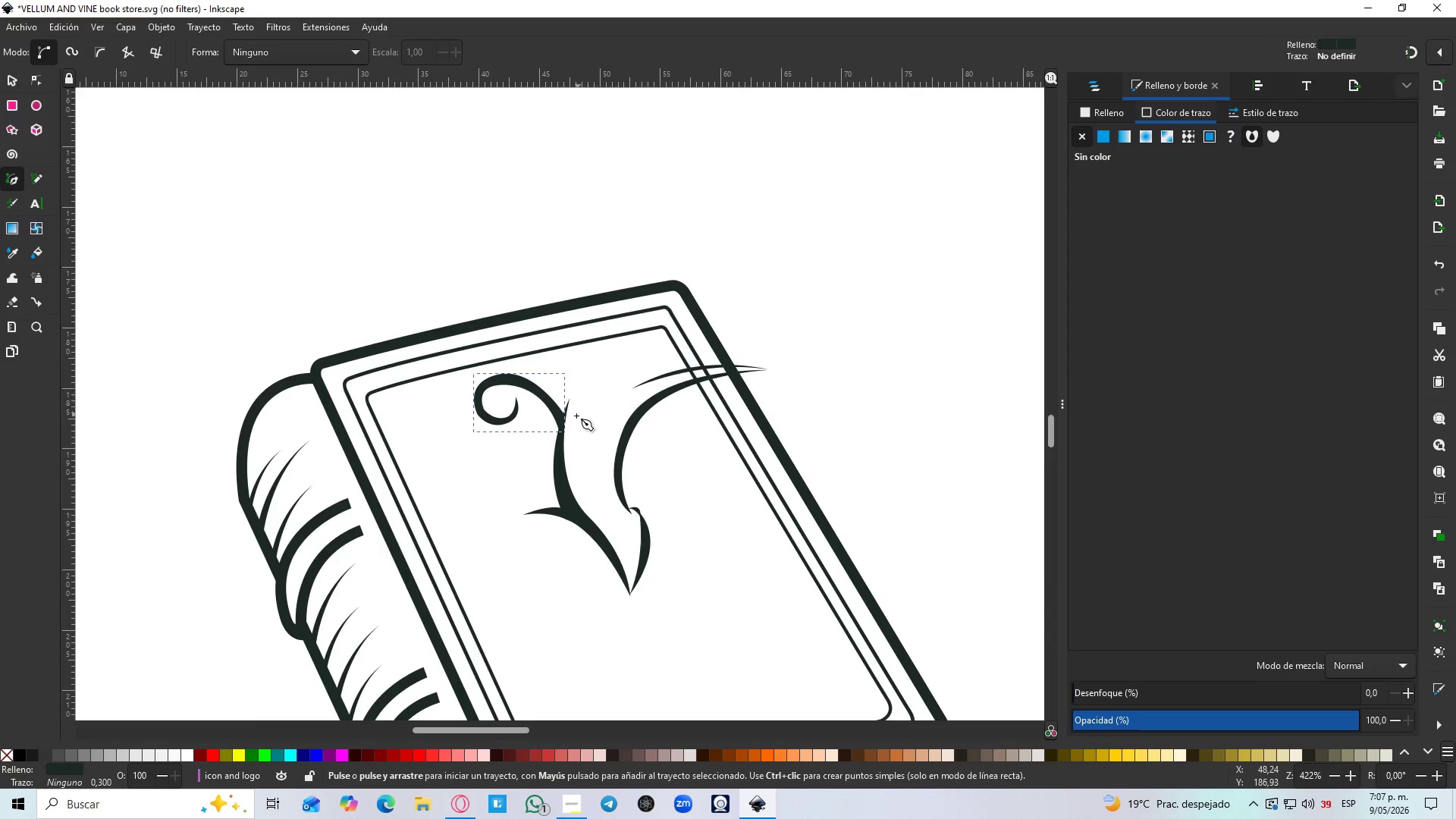 
hold_key(key=ControlLeft, duration=0.42)
scroll: coordinate [563, 412], scroll_direction: up, amount: 2.0
 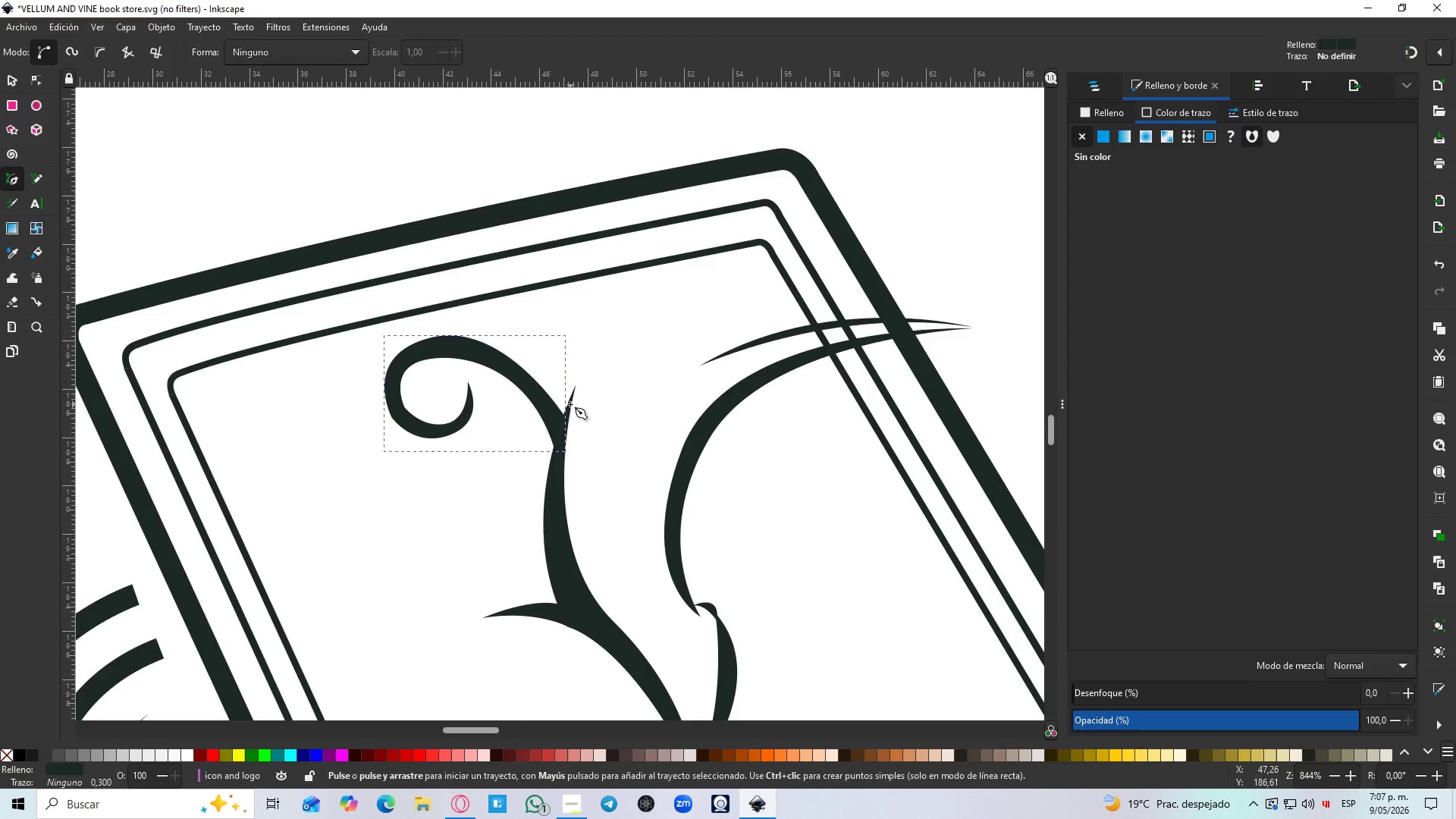 
left_click([570, 404])
 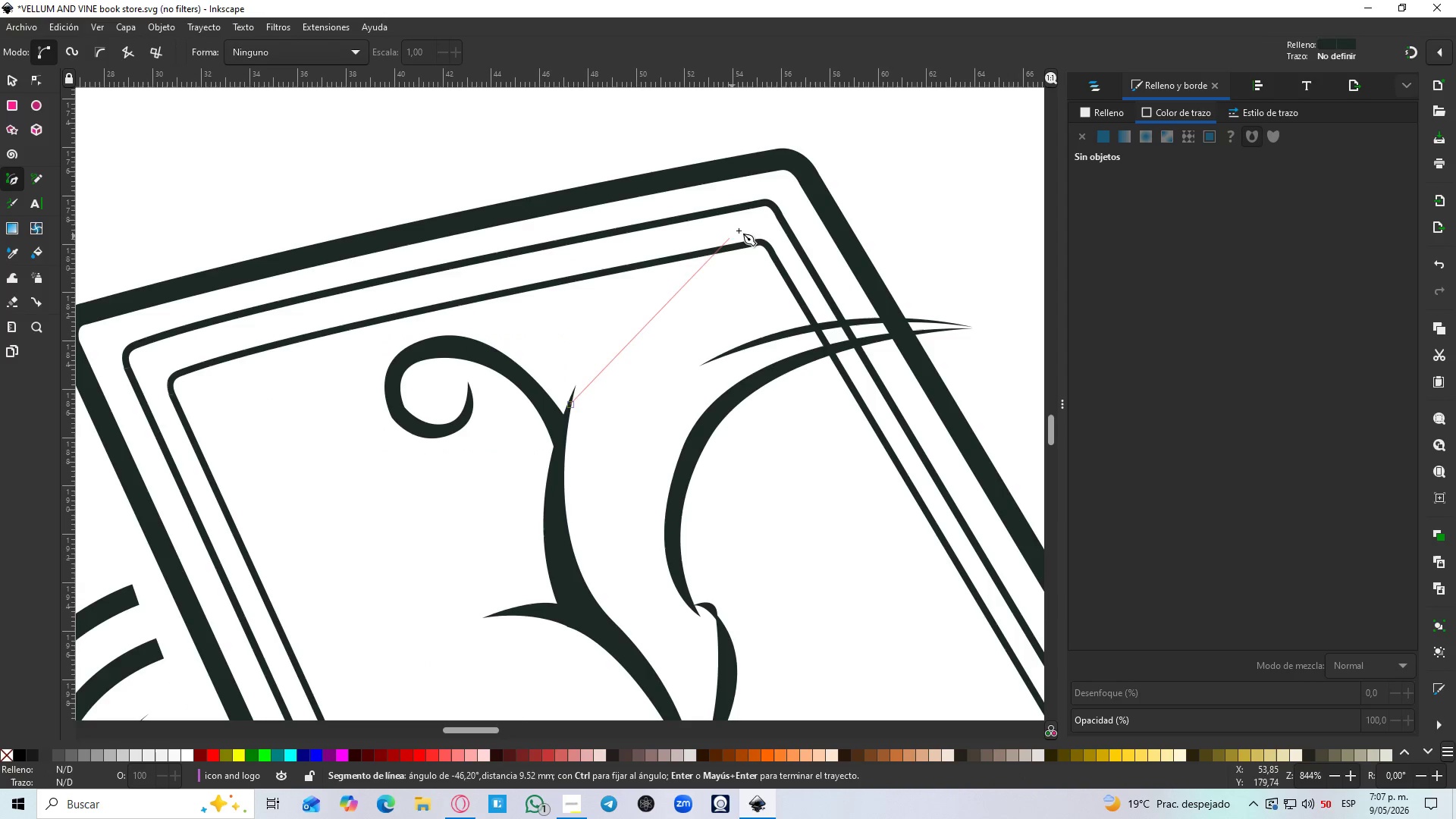 
hold_key(key=ControlLeft, duration=0.67)
scroll: coordinate [726, 203], scroll_direction: down, amount: 3.0
 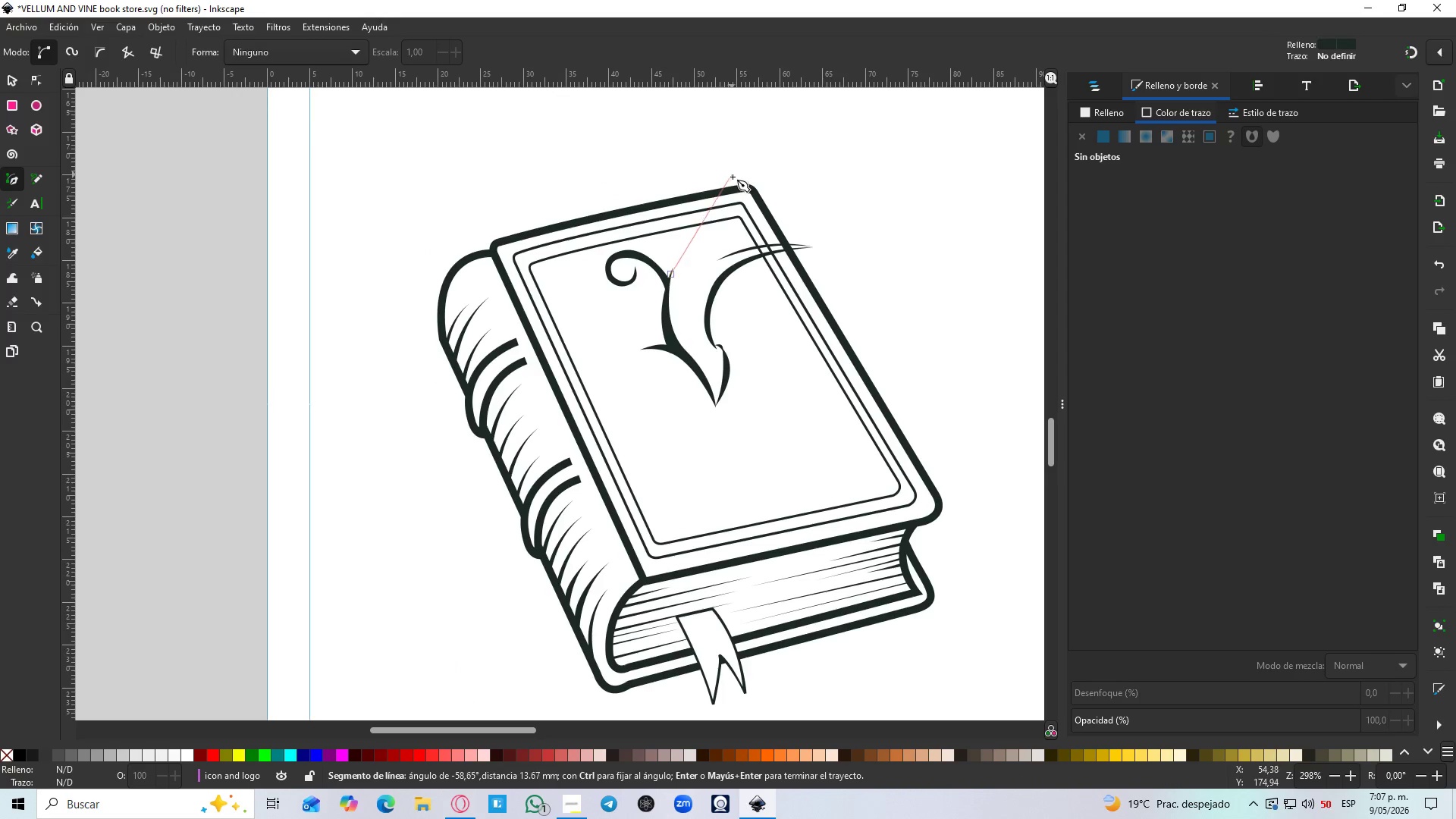 
scroll: coordinate [736, 190], scroll_direction: up, amount: 2.0
 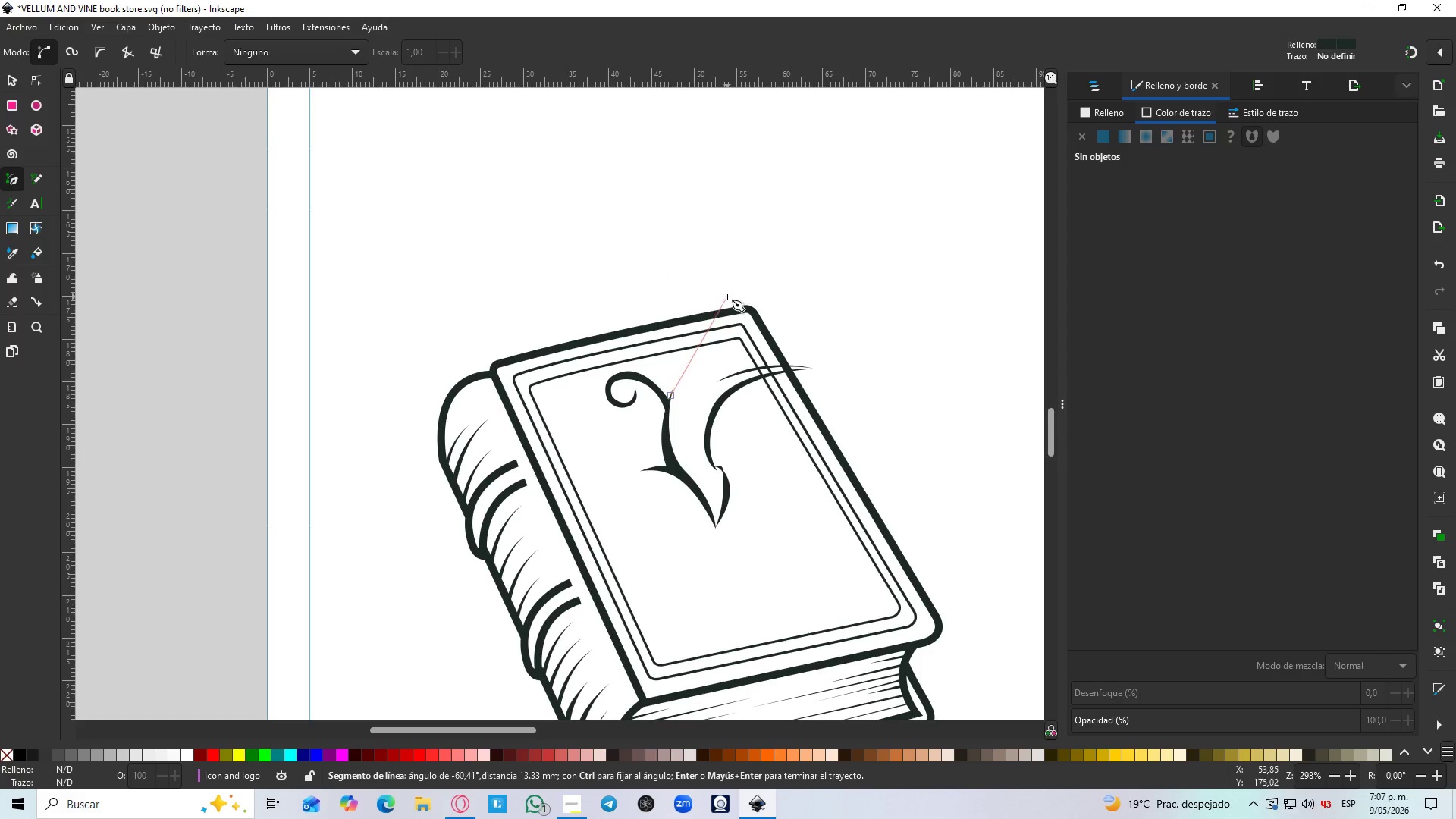 
hold_key(key=ControlLeft, duration=0.69)
scroll: coordinate [734, 307], scroll_direction: up, amount: 1.0
 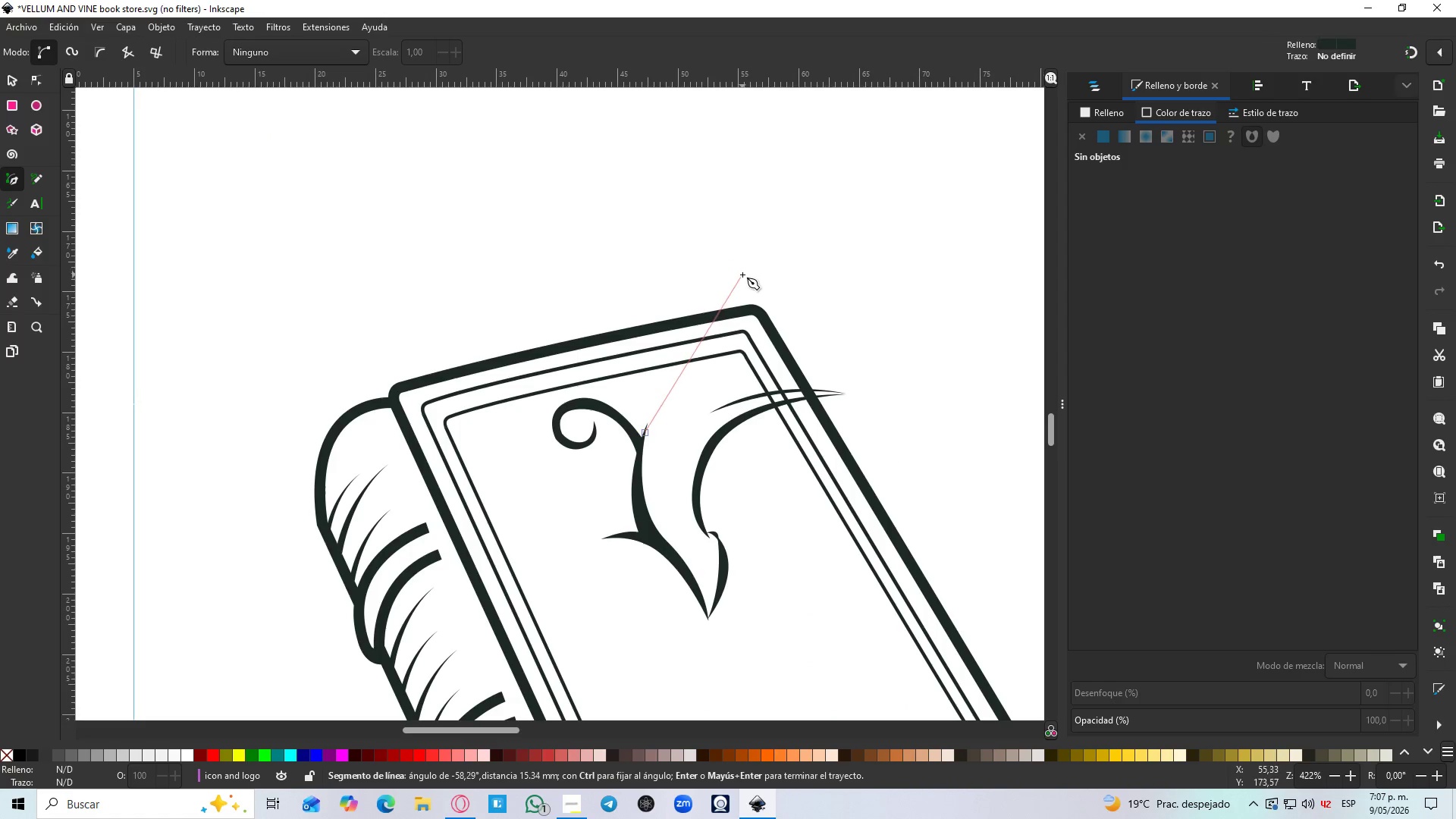 
left_click_drag(start_coordinate=[745, 278], to_coordinate=[849, 174])
 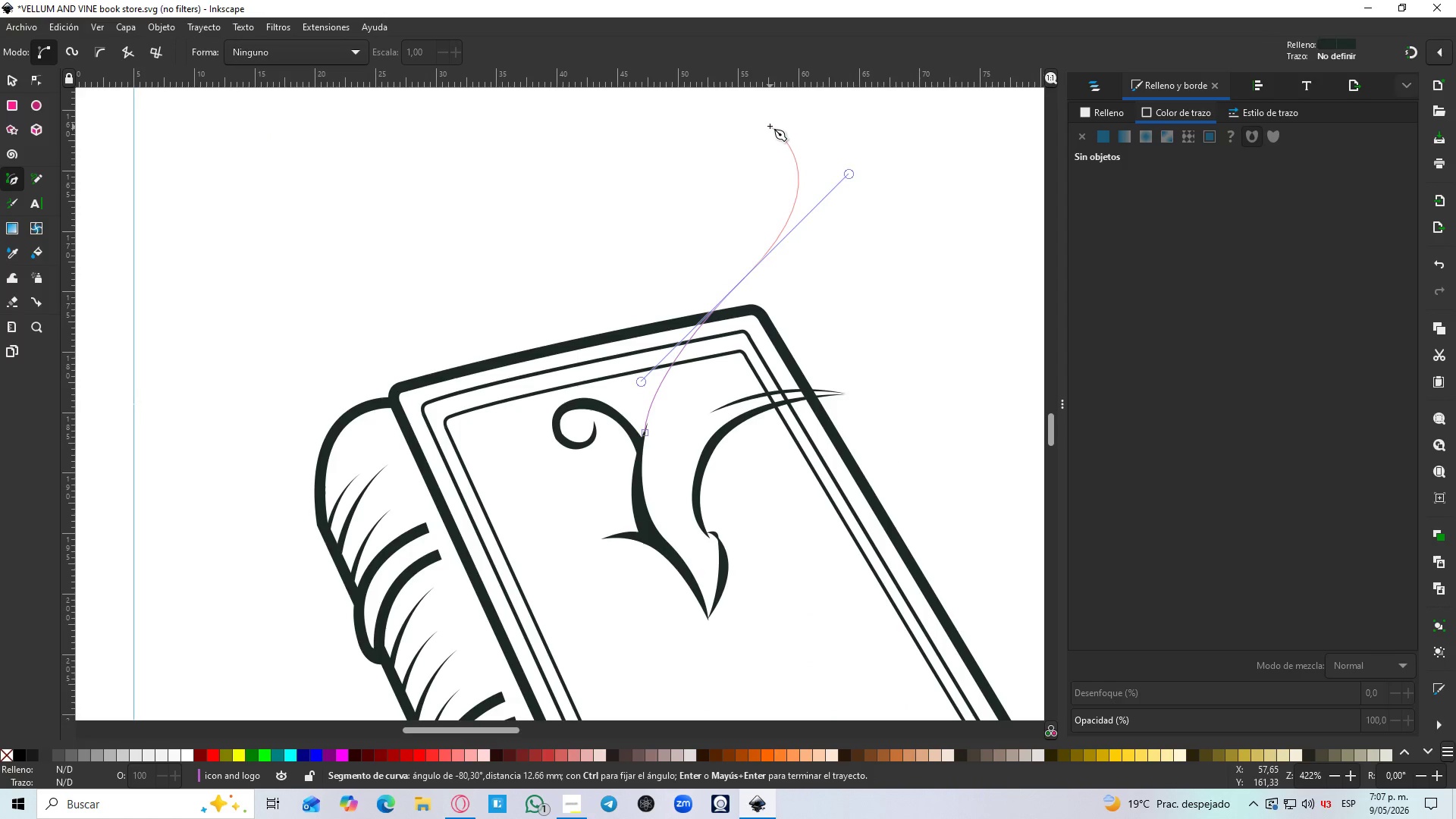 
left_click([762, 120])
 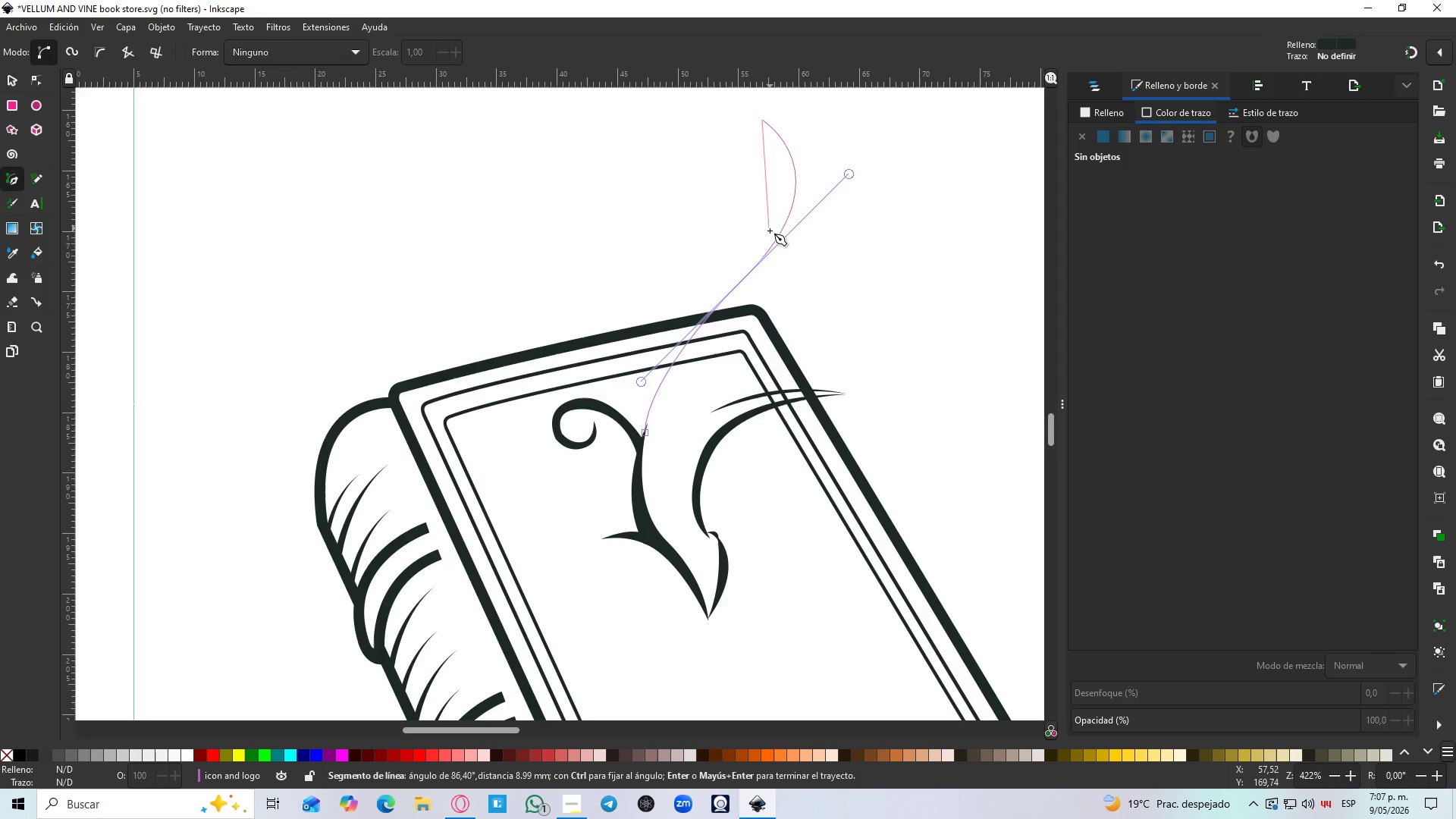 
left_click_drag(start_coordinate=[771, 231], to_coordinate=[727, 288])
 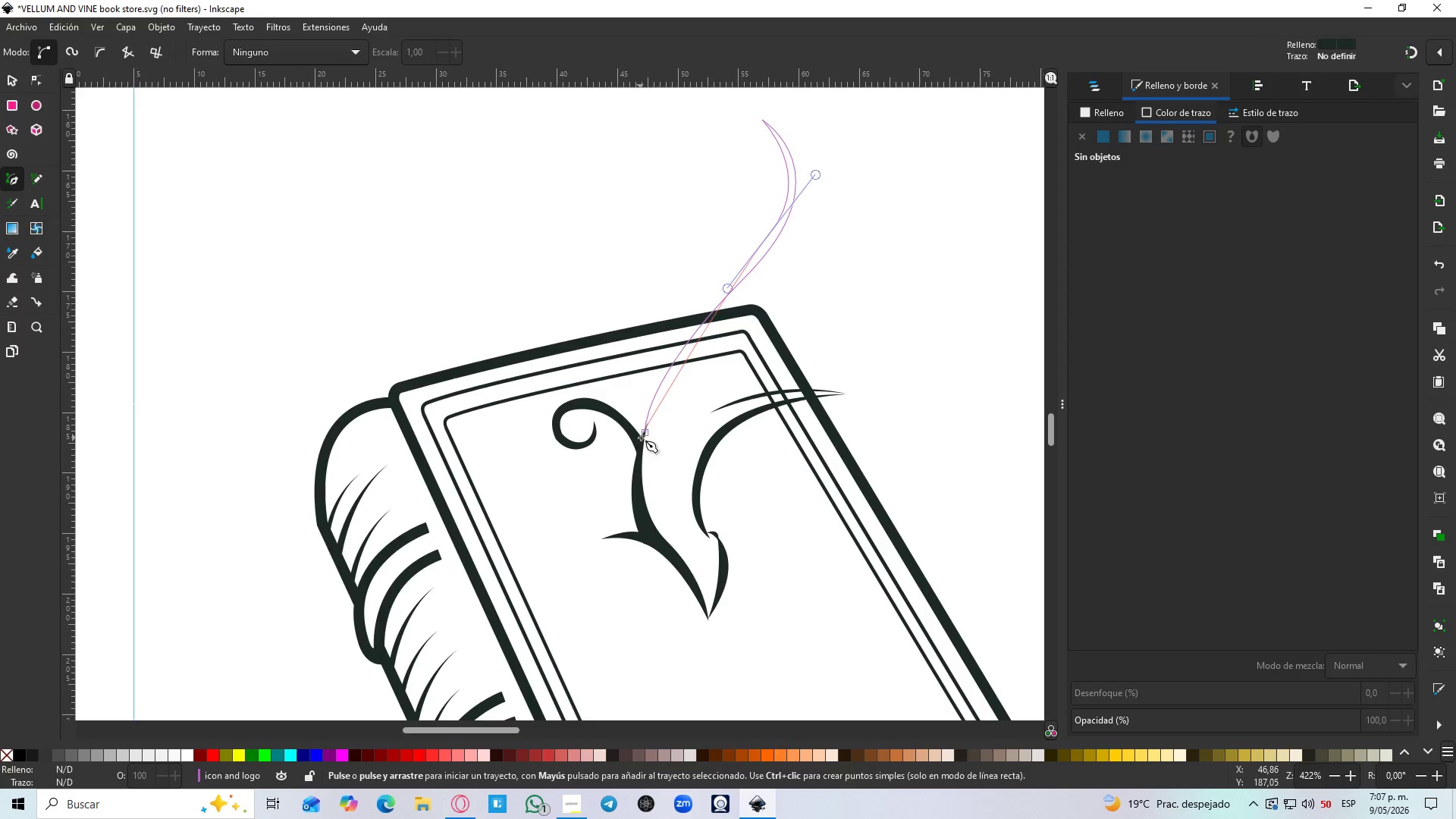 
left_click_drag(start_coordinate=[645, 431], to_coordinate=[651, 498])
 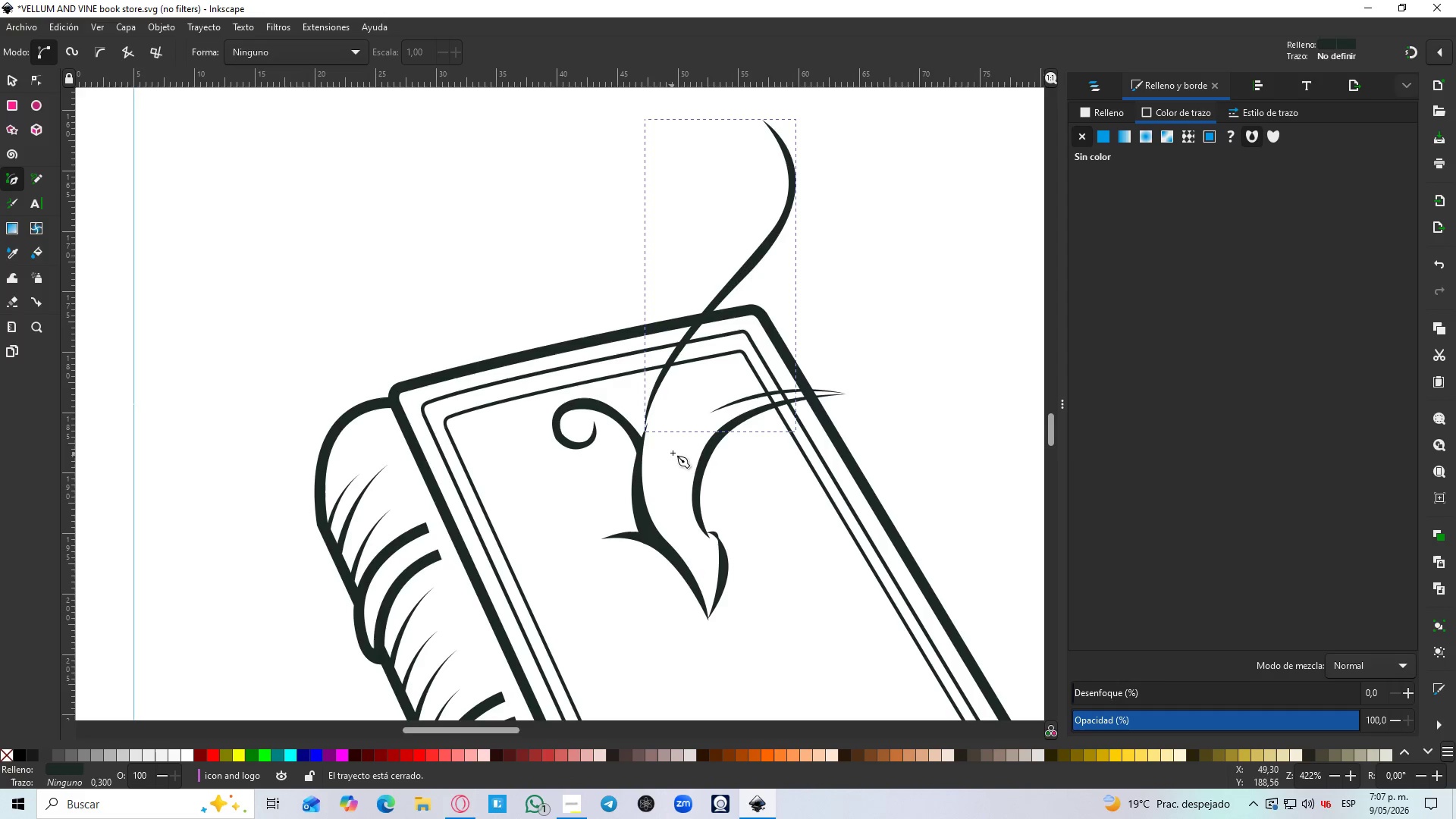 
hold_key(key=ControlLeft, duration=1.52)
scroll: coordinate [691, 434], scroll_direction: down, amount: 3.0
 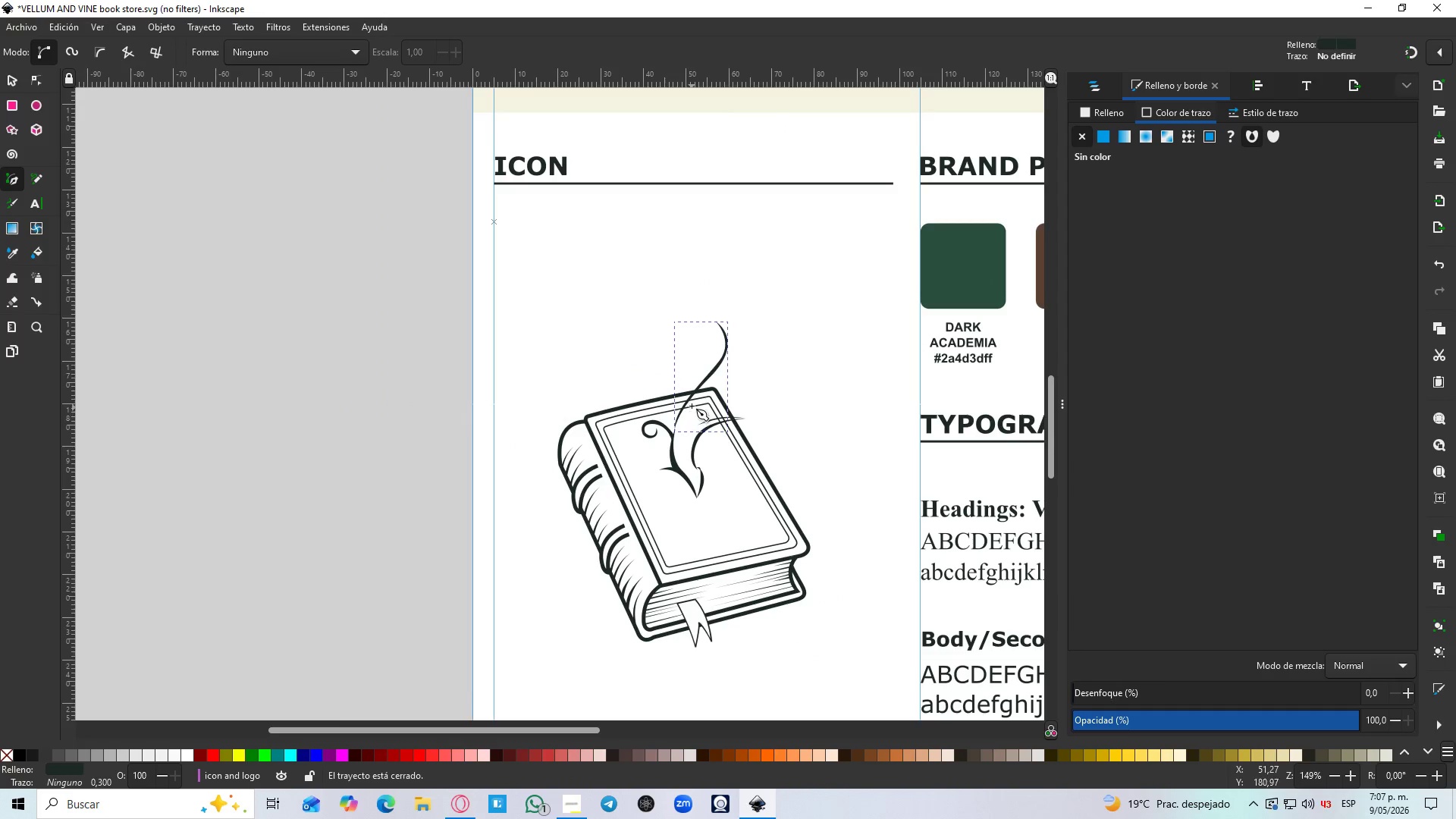 
hold_key(key=ControlLeft, duration=1.51)
 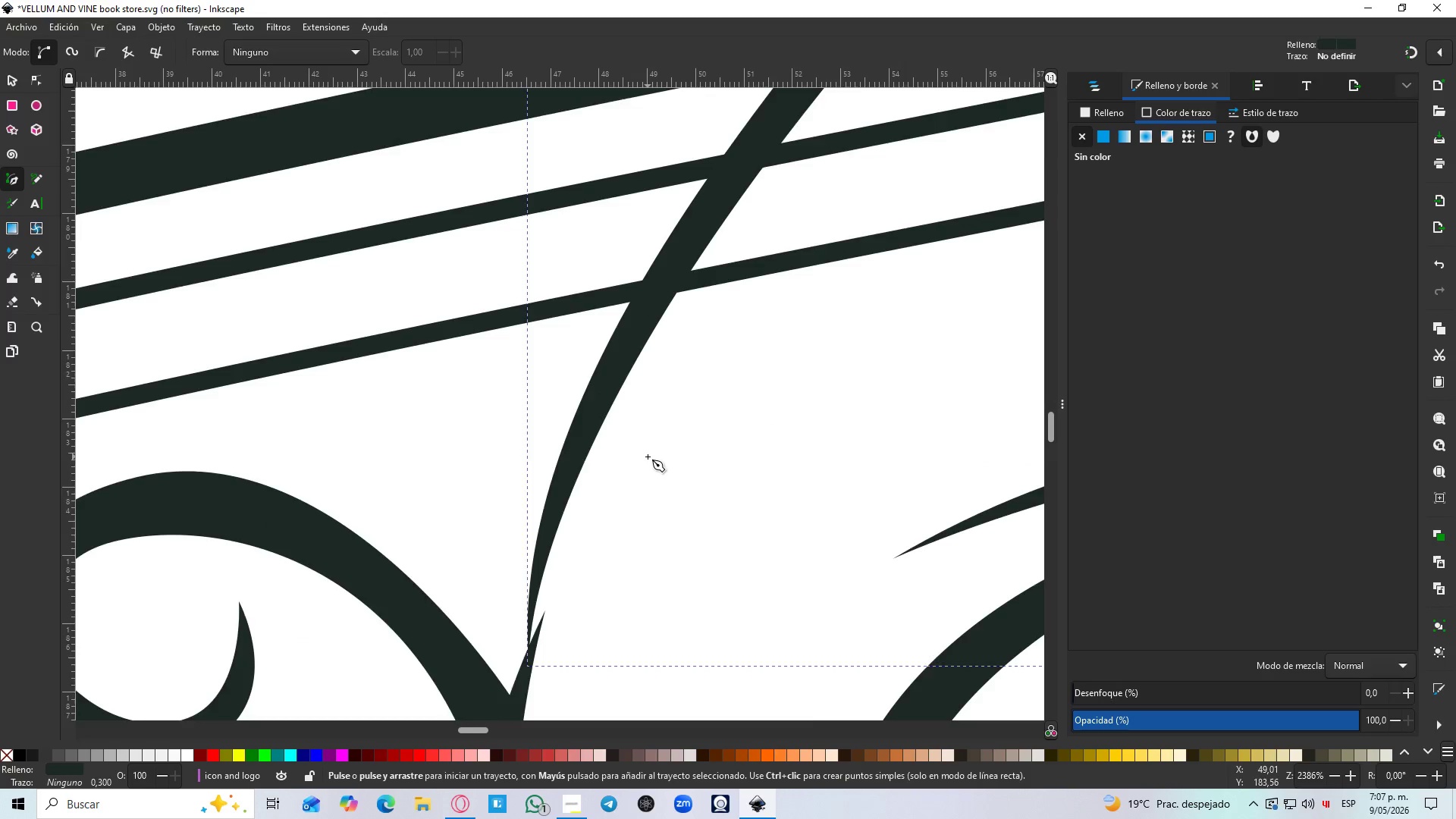 
scroll: coordinate [668, 450], scroll_direction: up, amount: 6.0
 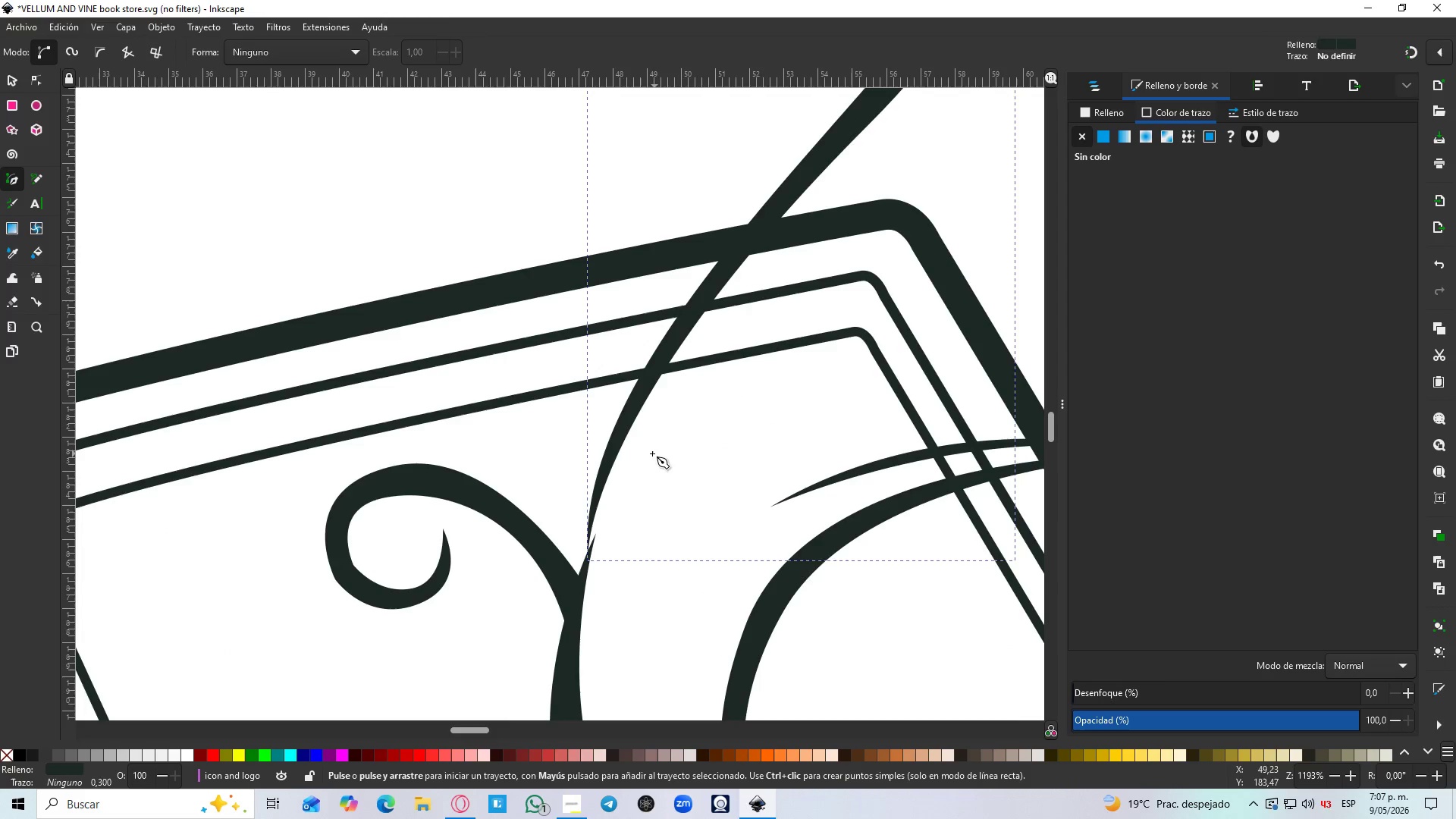 
hold_key(key=ControlLeft, duration=1.52)
 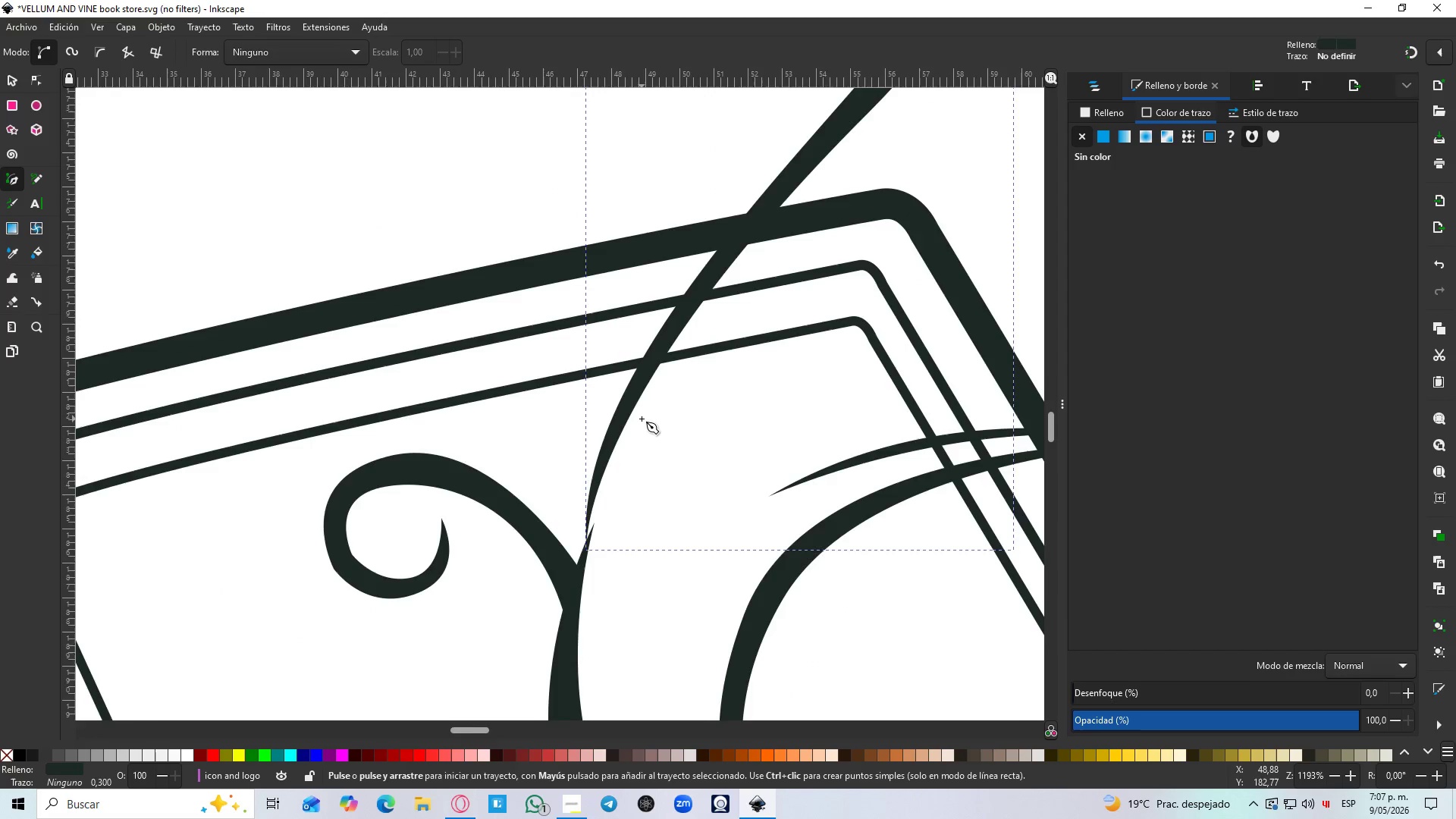 
scroll: coordinate [648, 457], scroll_direction: up, amount: 2.0
 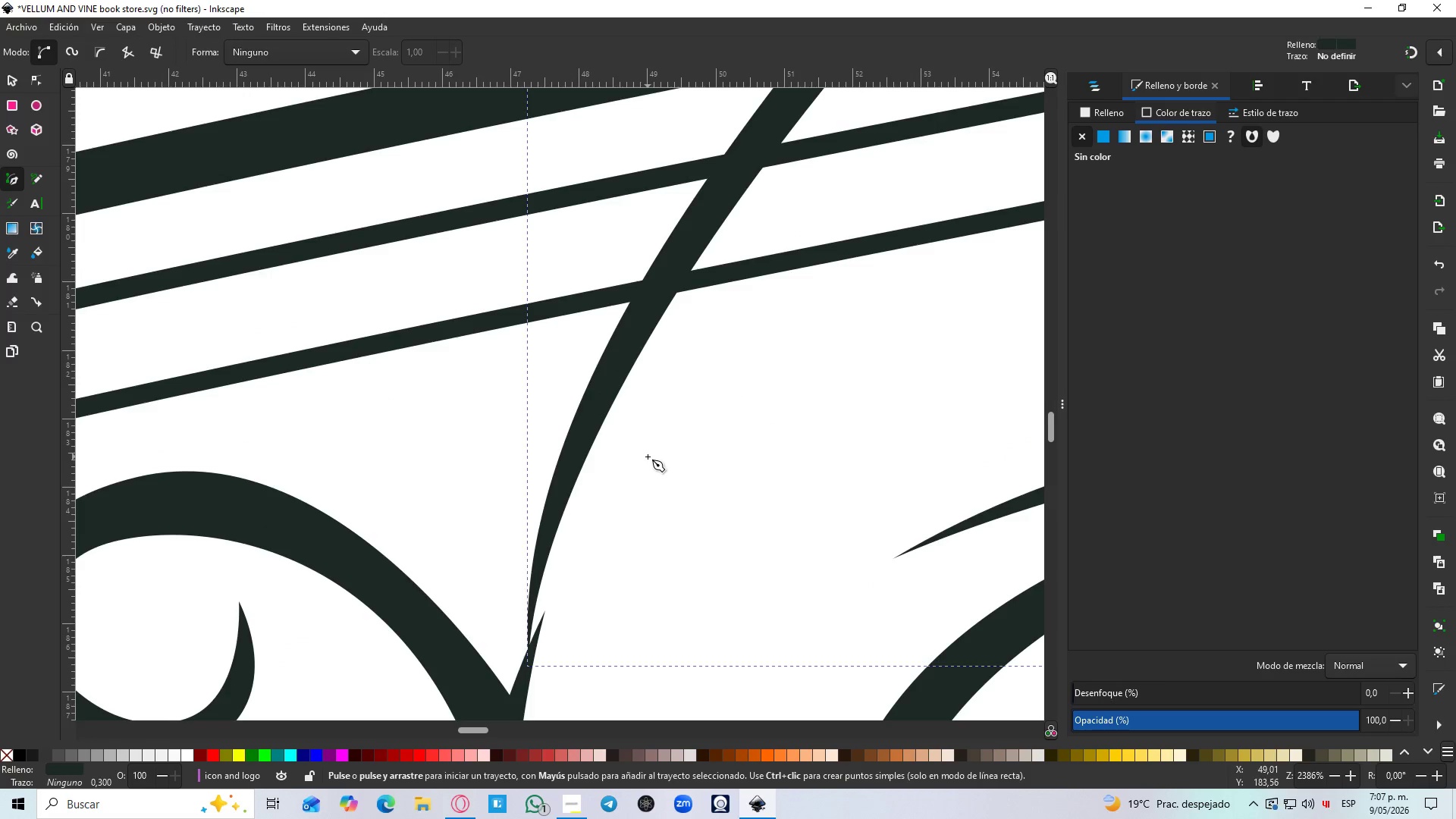 
scroll: coordinate [648, 457], scroll_direction: down, amount: 1.0
 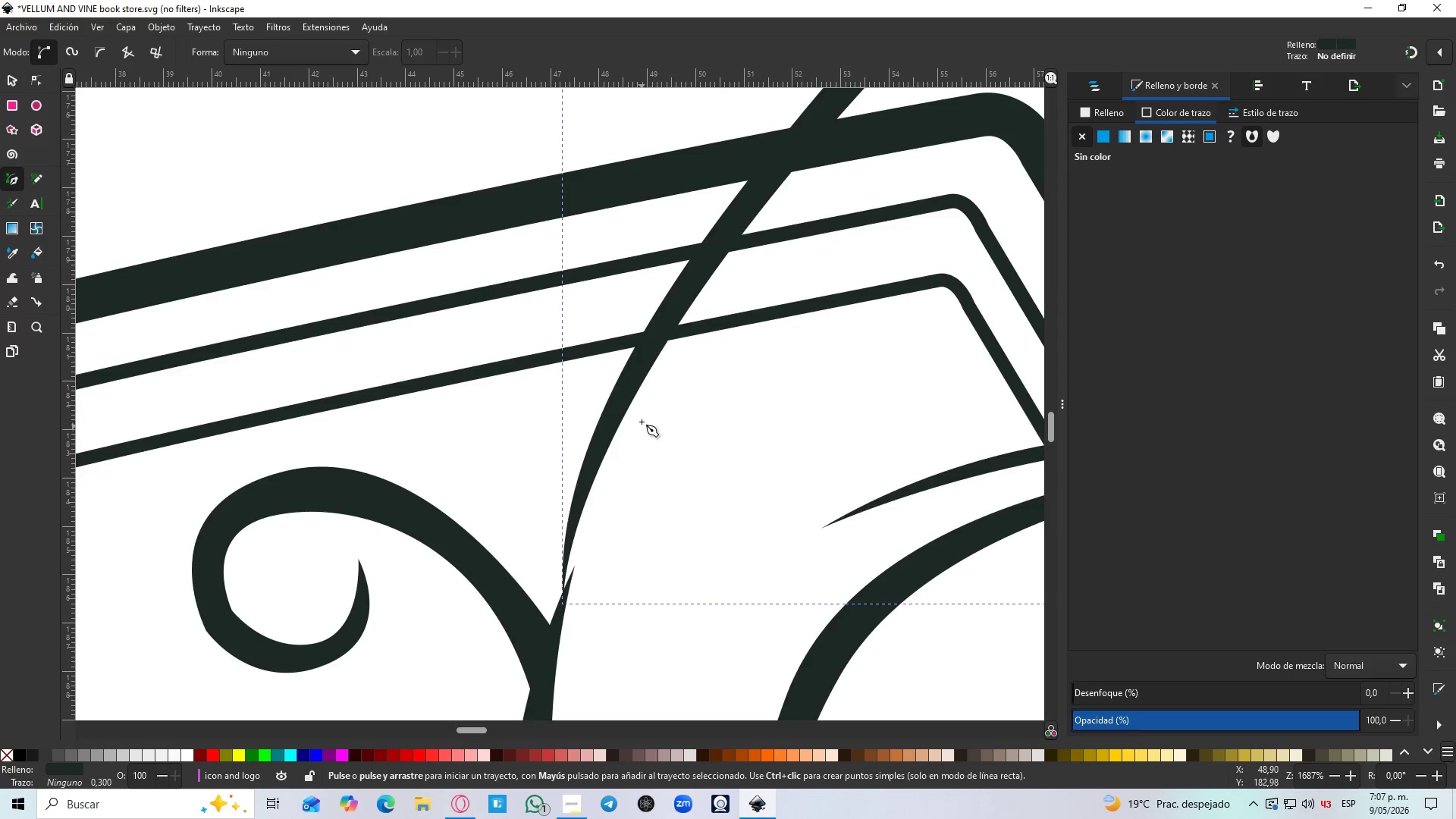 
hold_key(key=ControlLeft, duration=1.52)
scroll: coordinate [642, 419], scroll_direction: down, amount: 2.0
 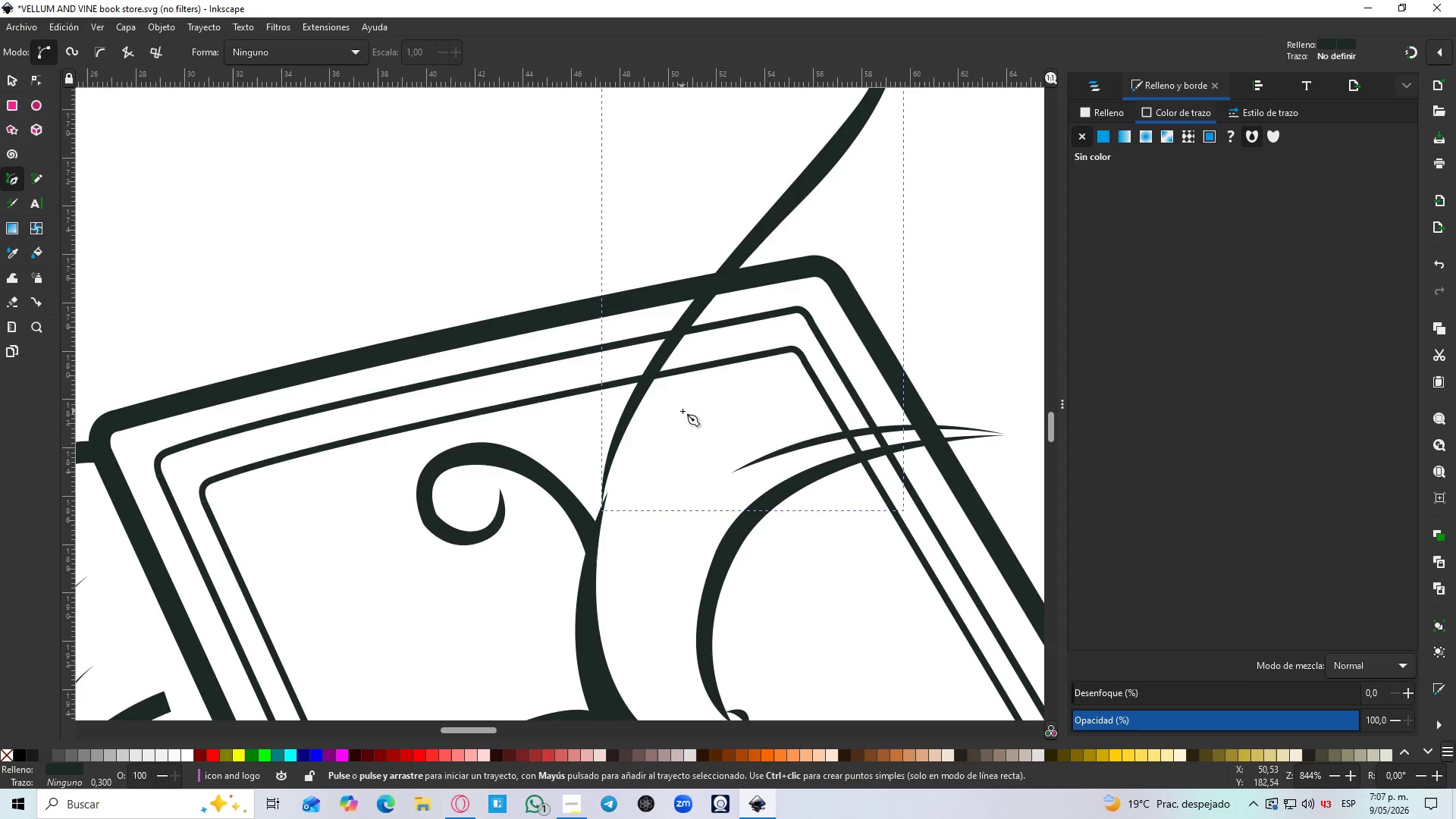 
hold_key(key=ControlLeft, duration=1.51)
scroll: coordinate [684, 410], scroll_direction: down, amount: 1.0
 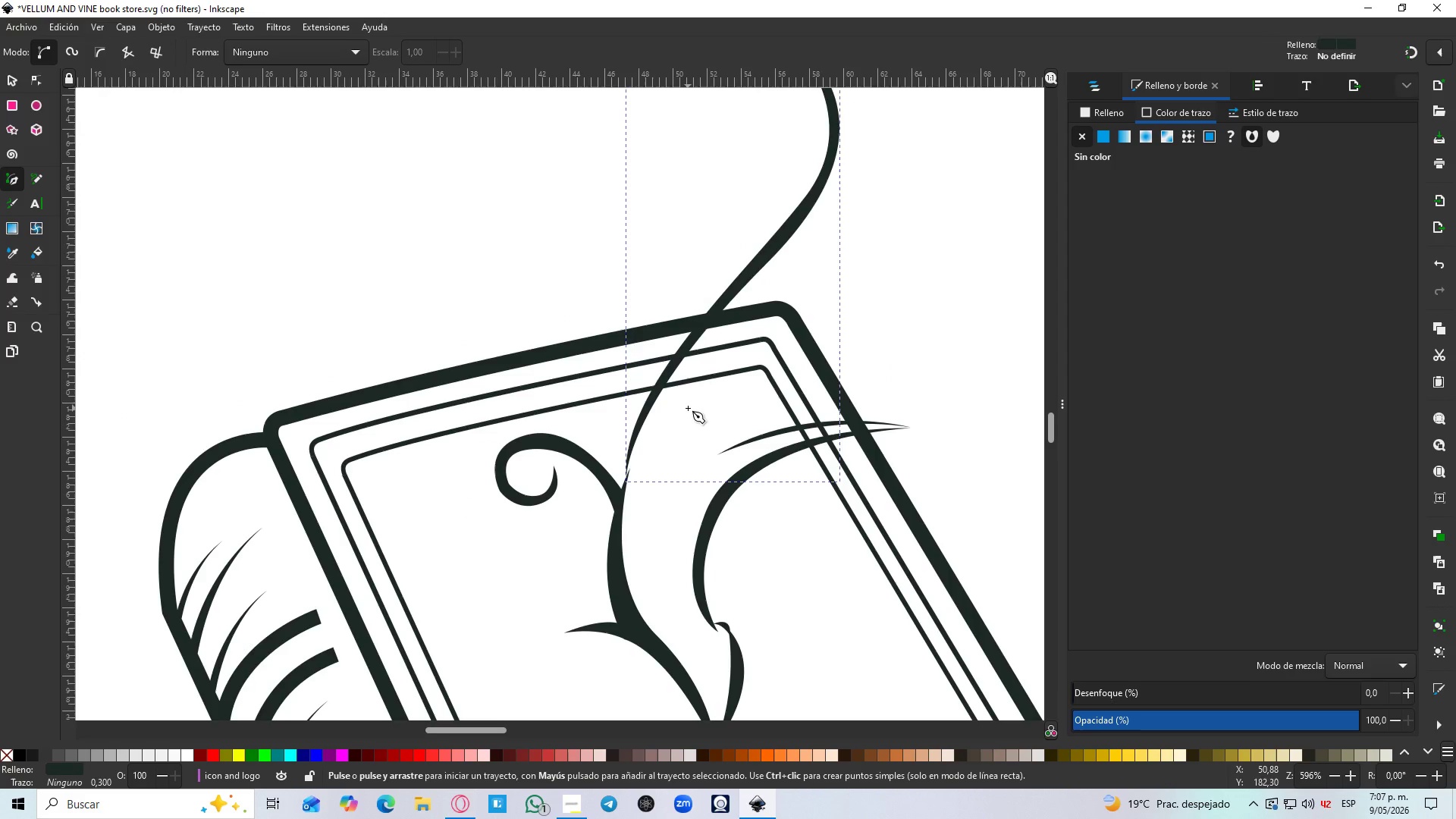 
key(Control+ControlLeft)
 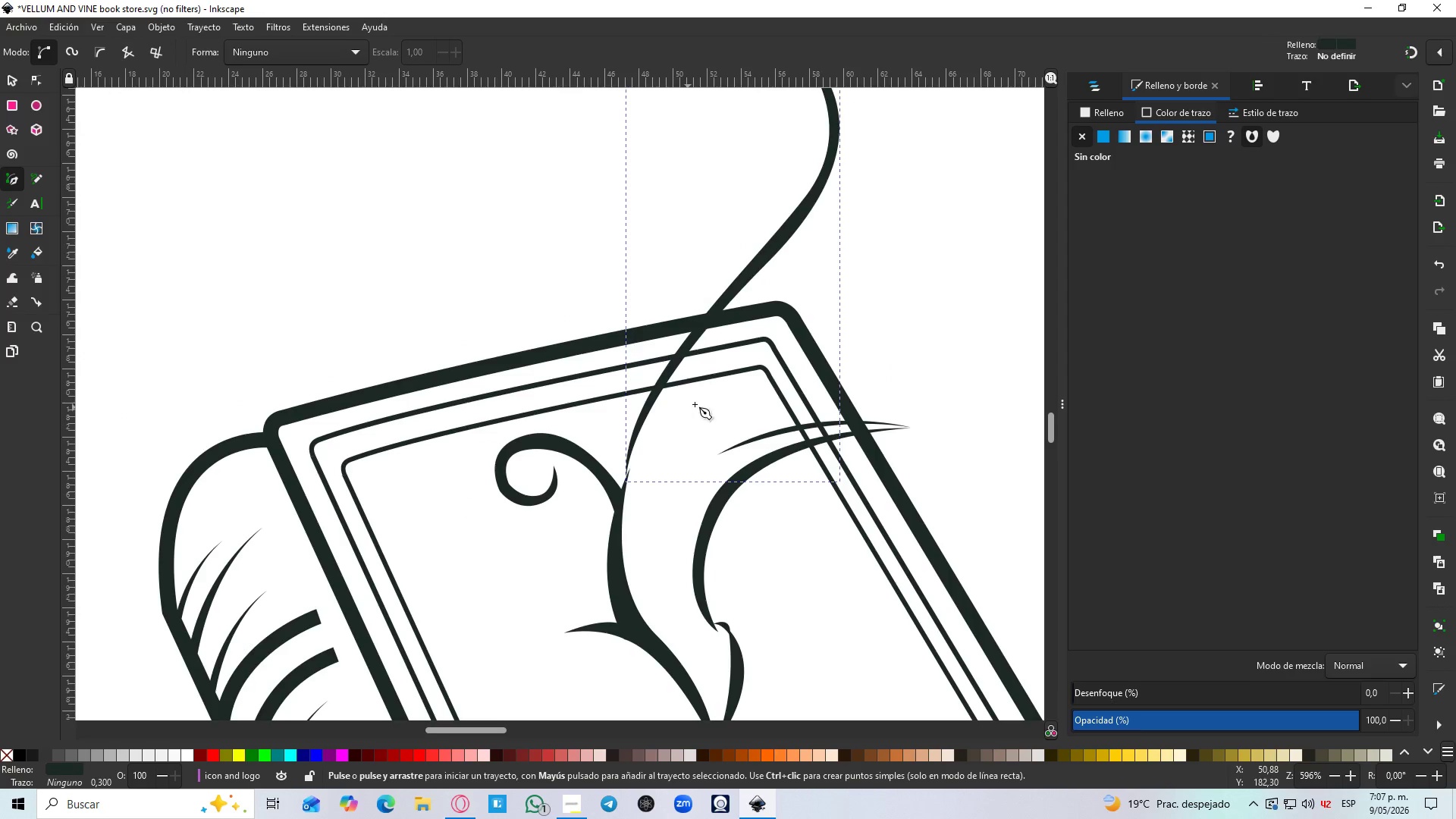 
key(Control+ControlLeft)
 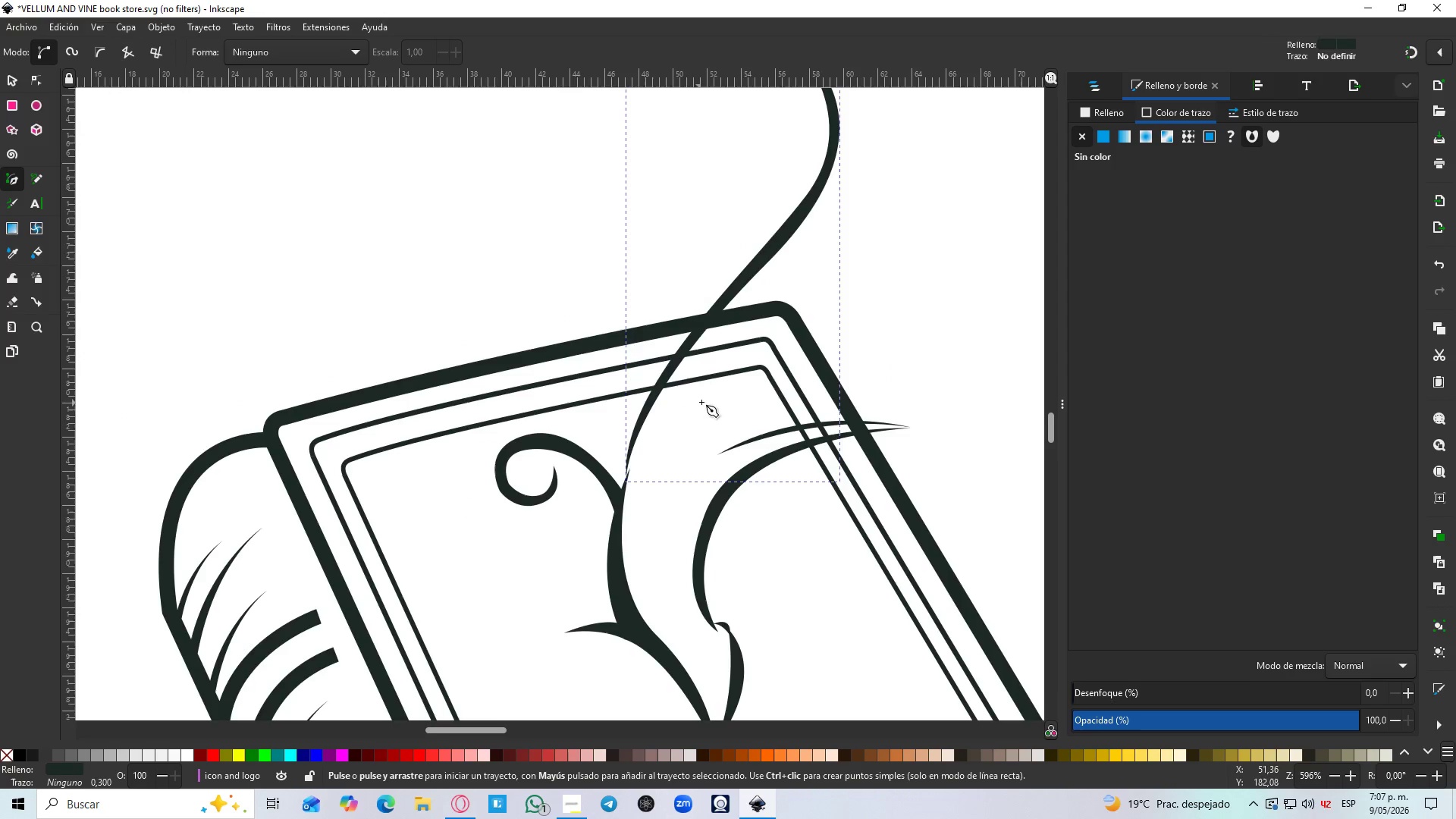 
key(Control+ControlLeft)
 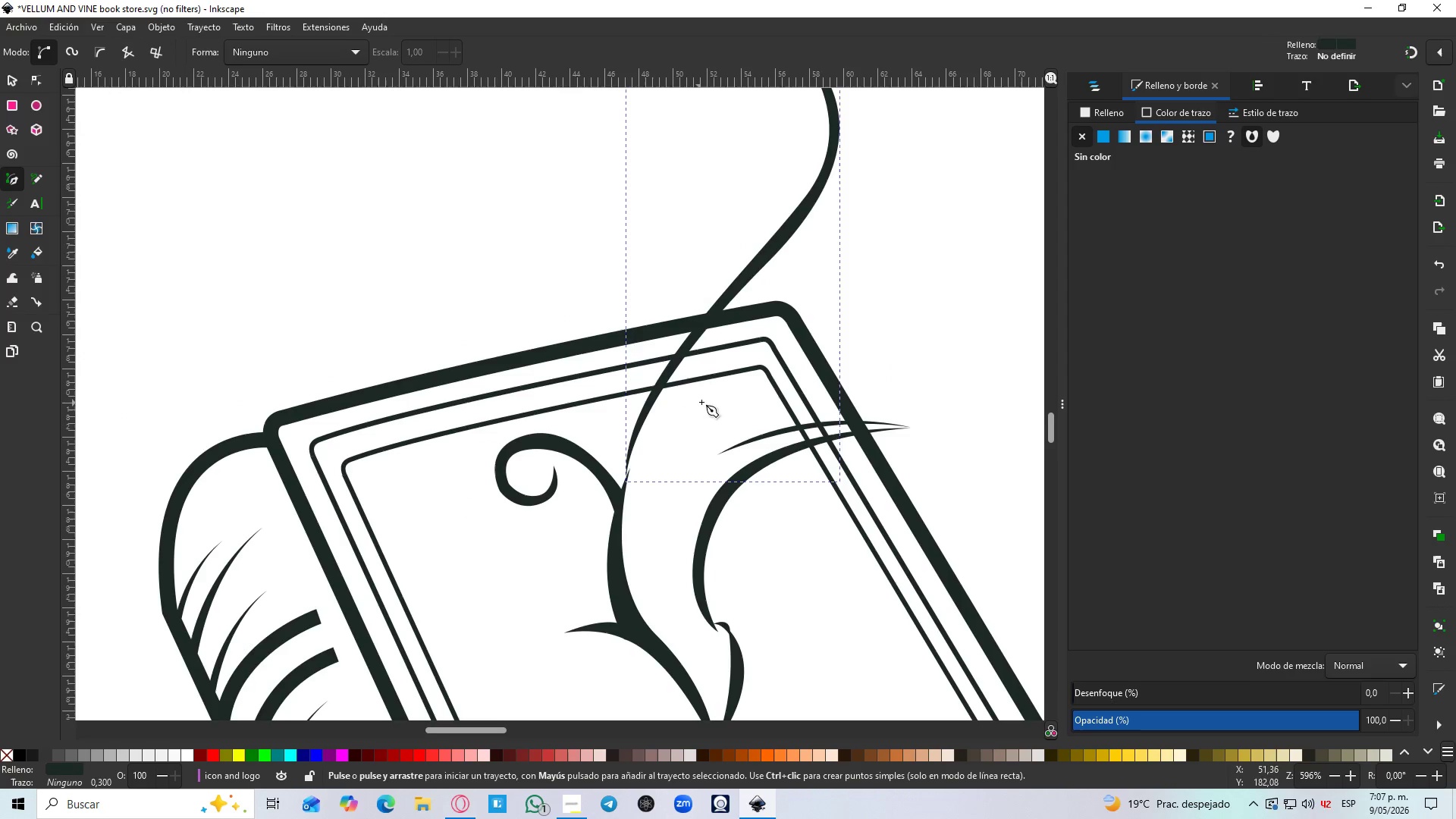 
key(Control+ControlLeft)
 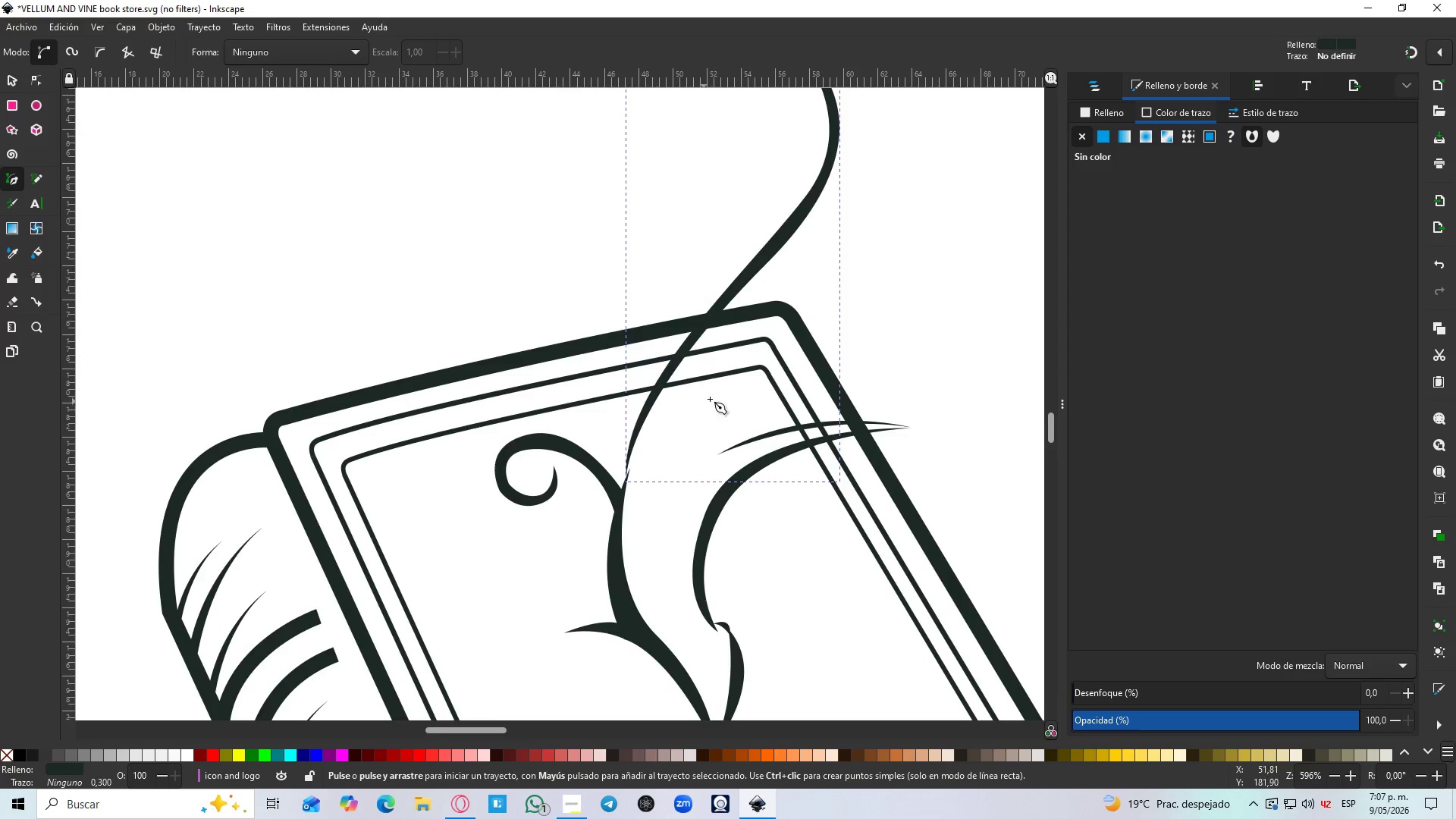 
key(Control+ControlLeft)
 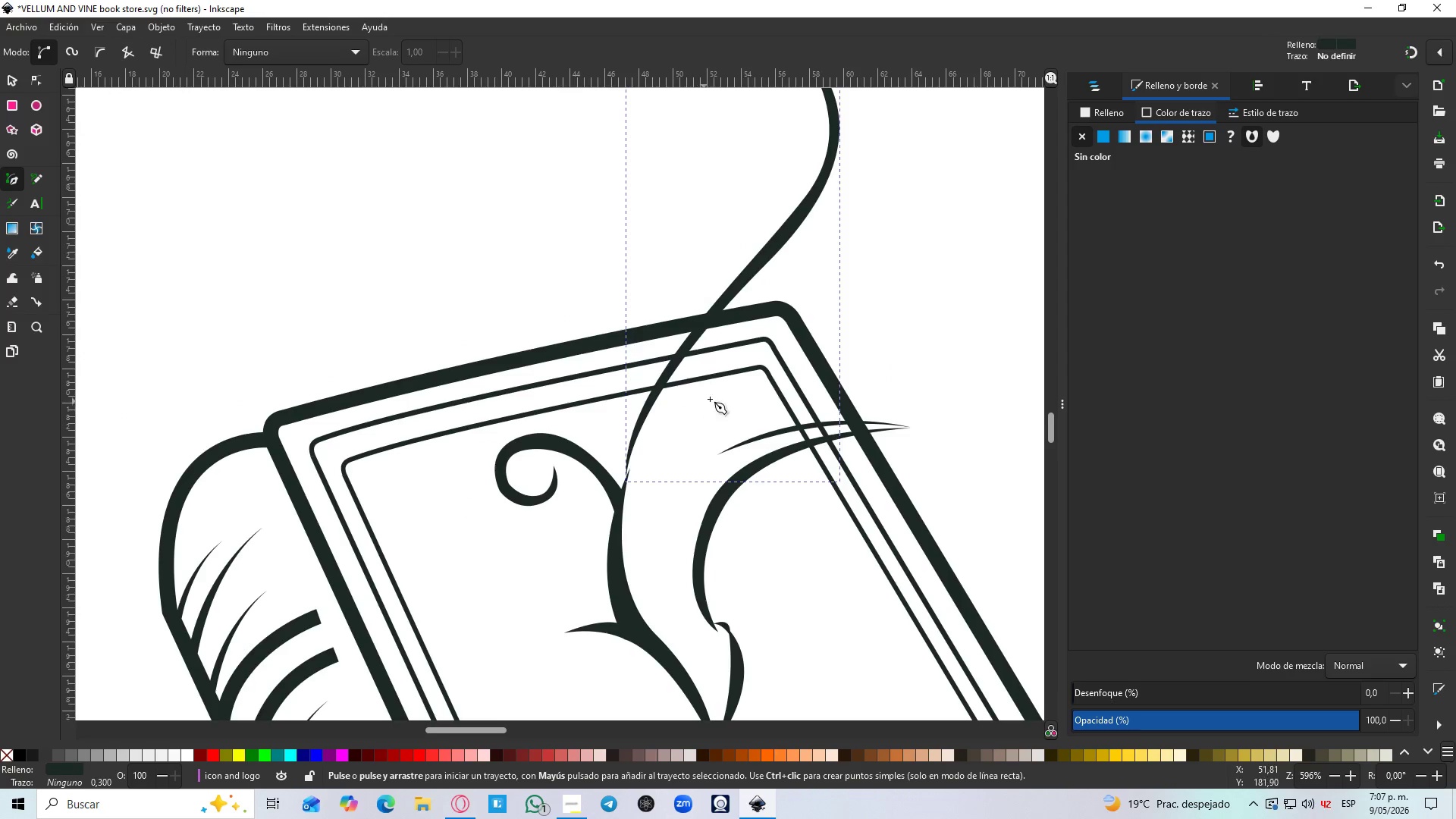 
key(Control+ControlLeft)
 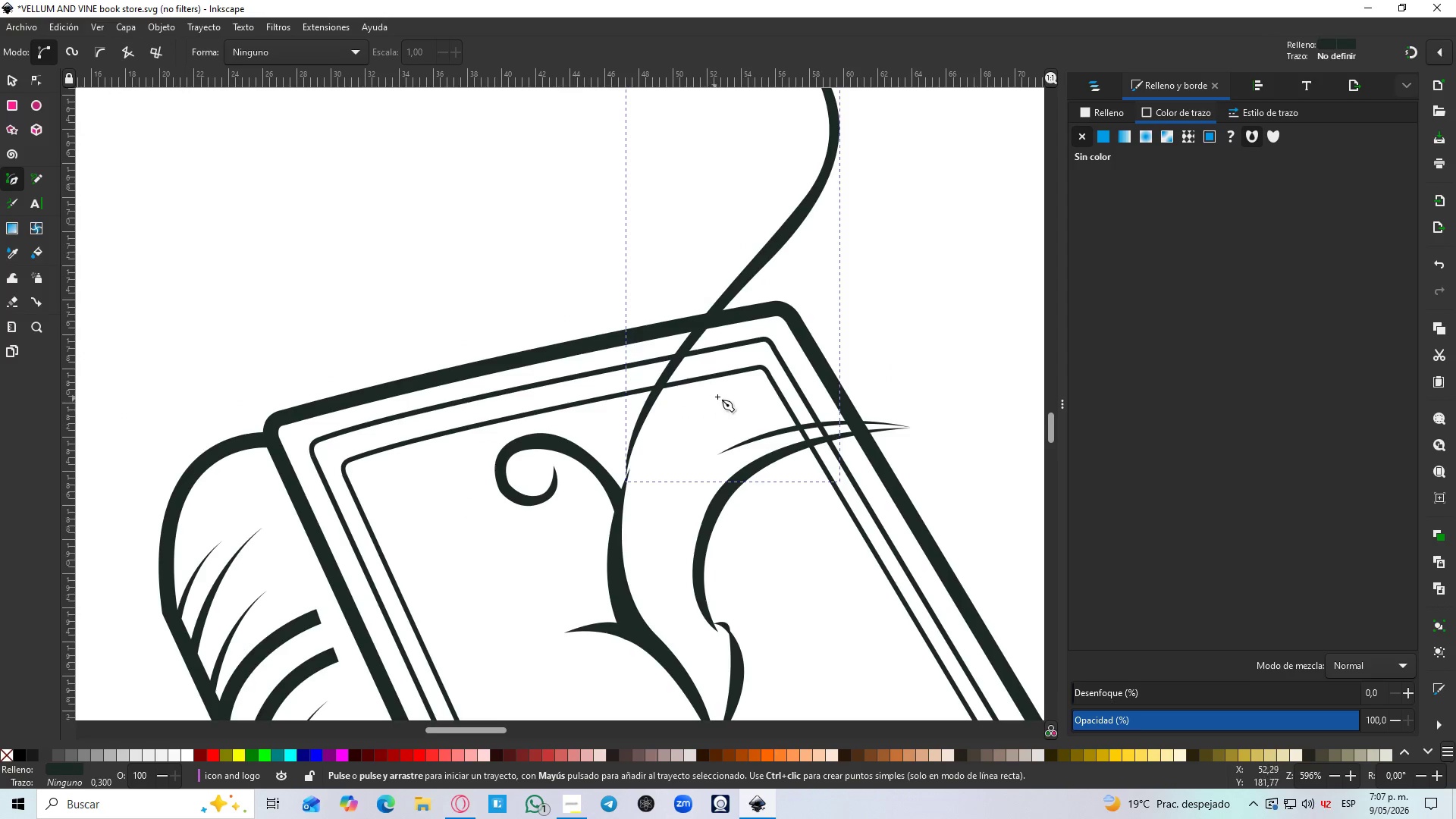 
key(Control+ControlLeft)
 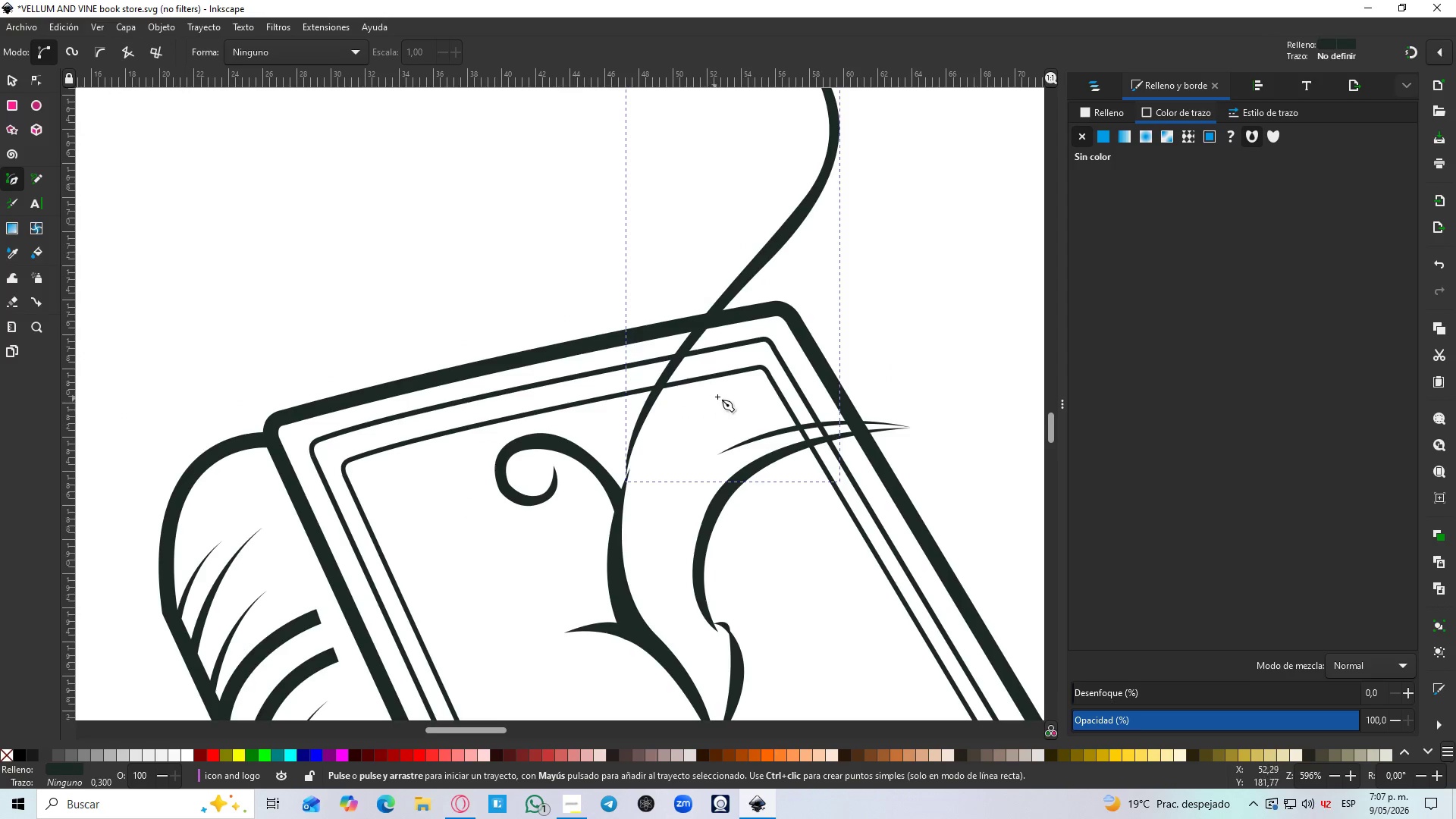 
key(Control+ControlLeft)
 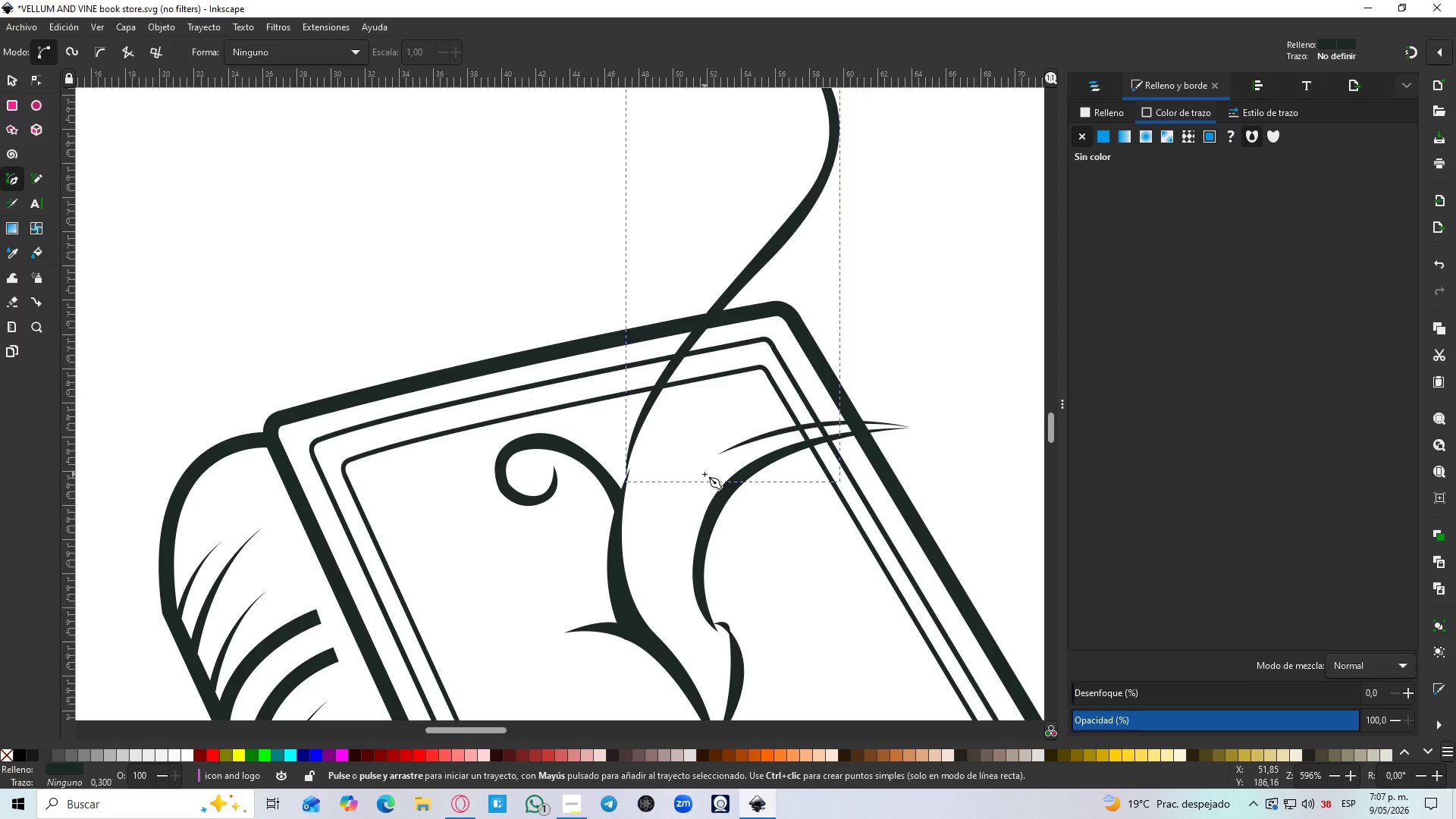 
wait(5.61)
 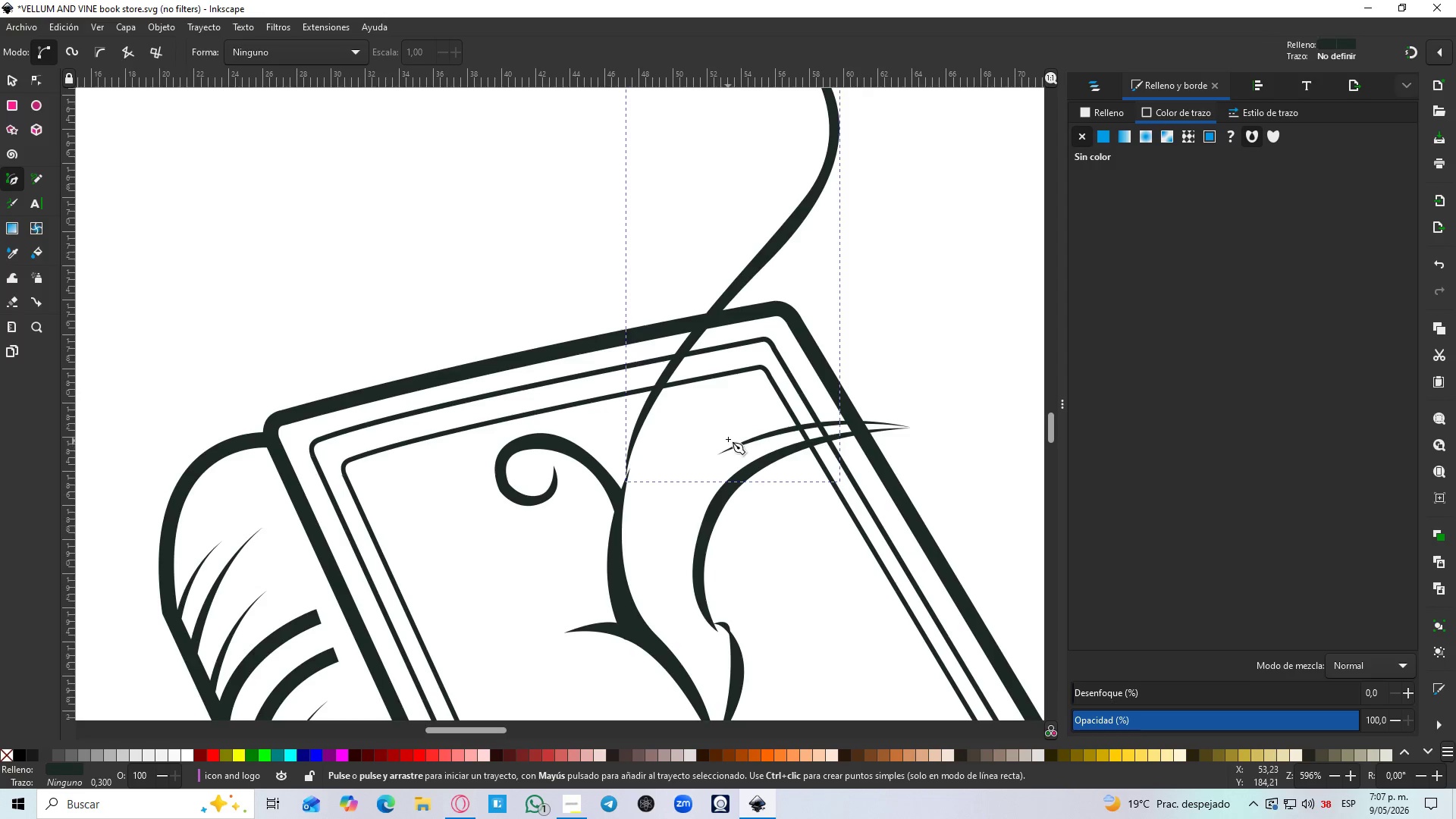 
left_click([704, 474])
 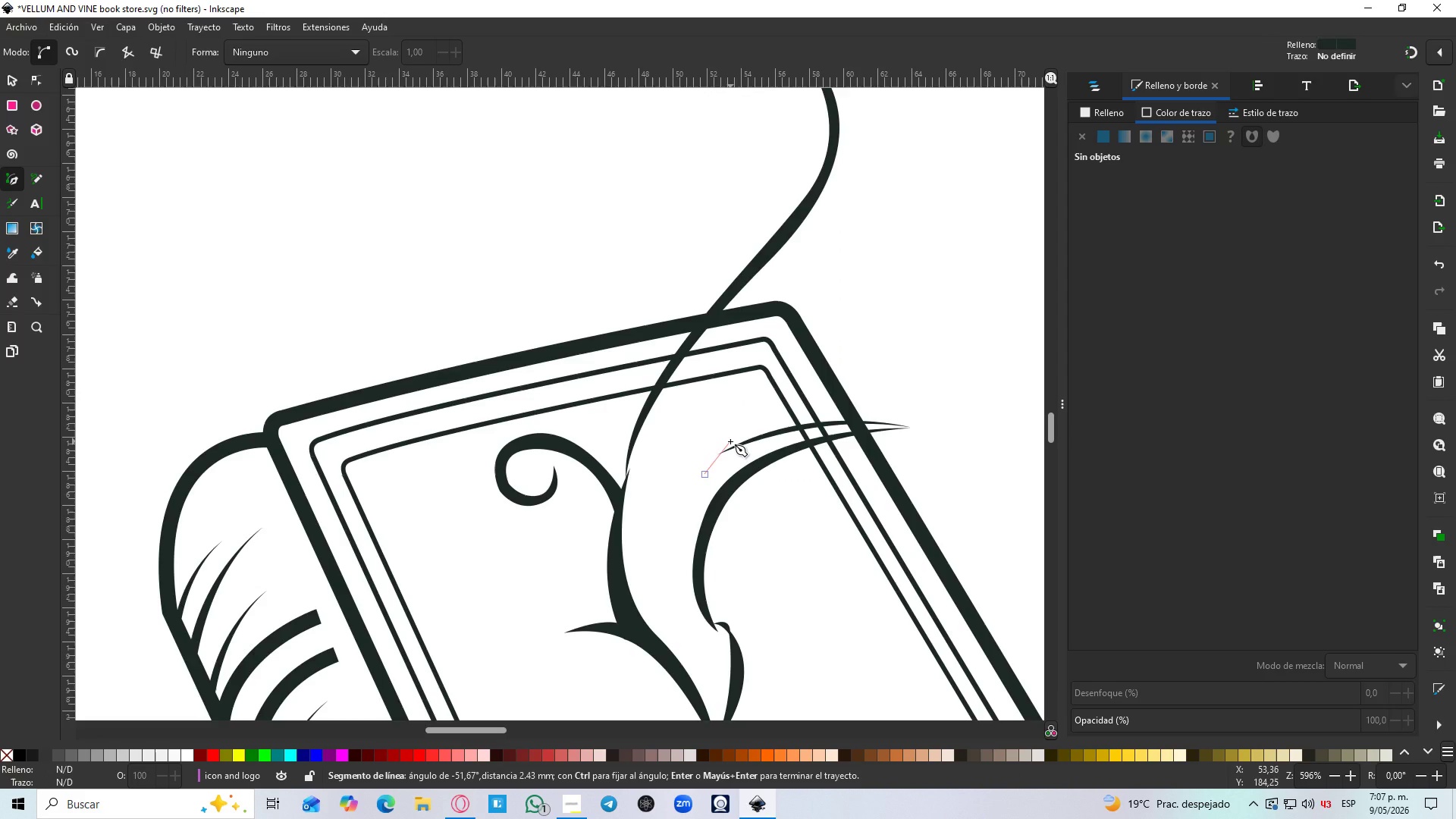 
wait(6.53)
 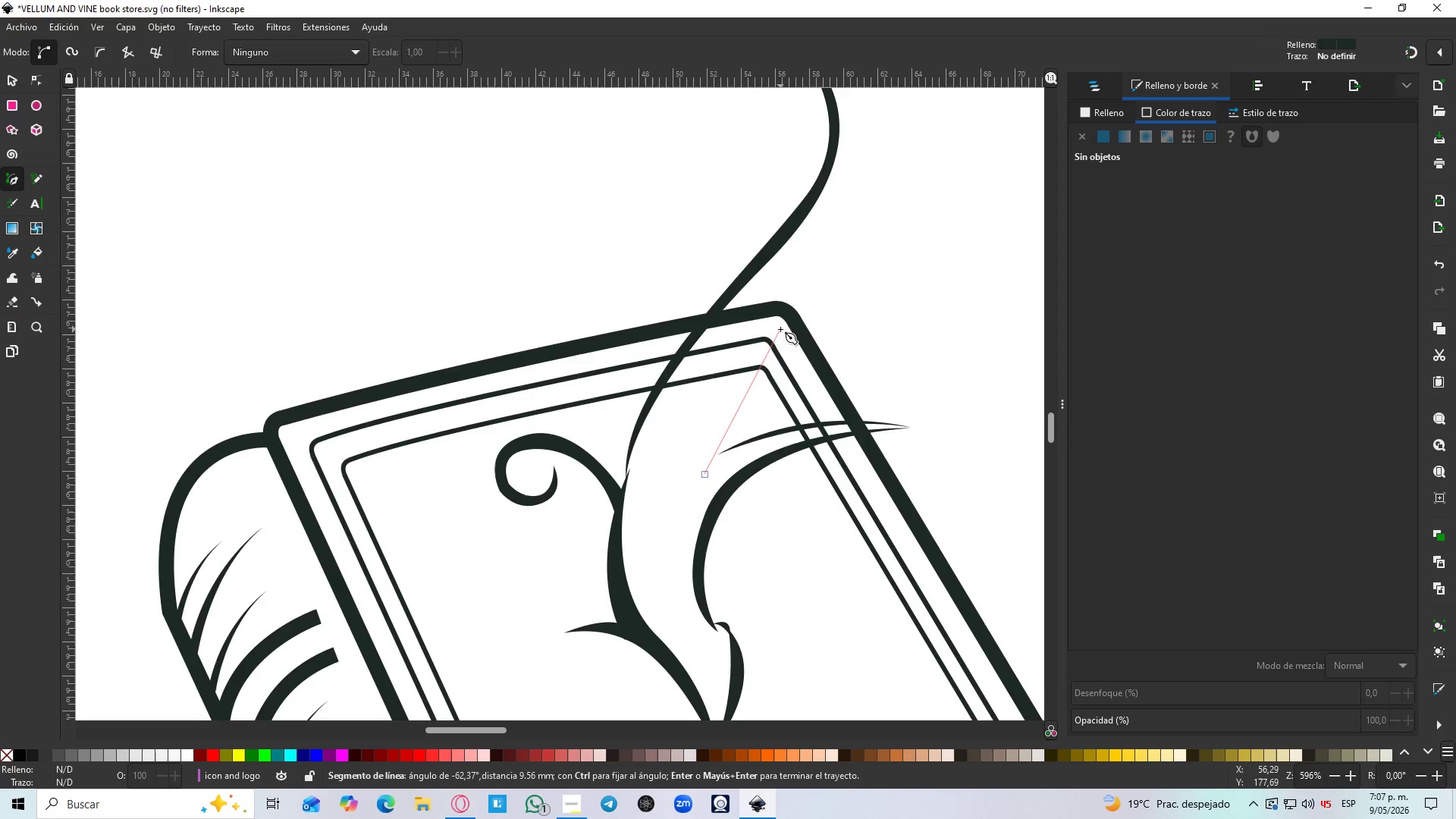 
key(Control+Z)
 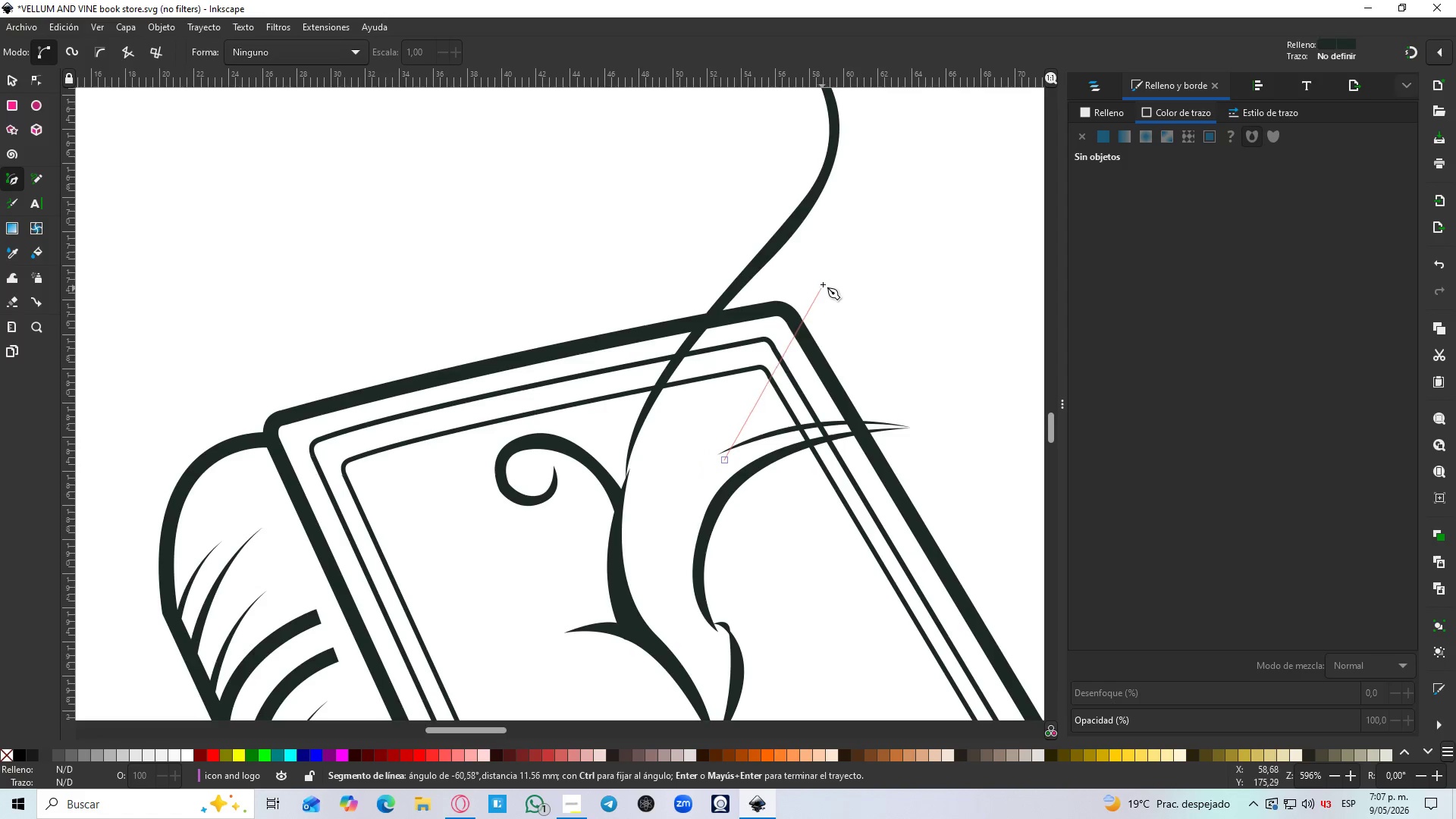 
left_click_drag(start_coordinate=[825, 272], to_coordinate=[871, 222])
 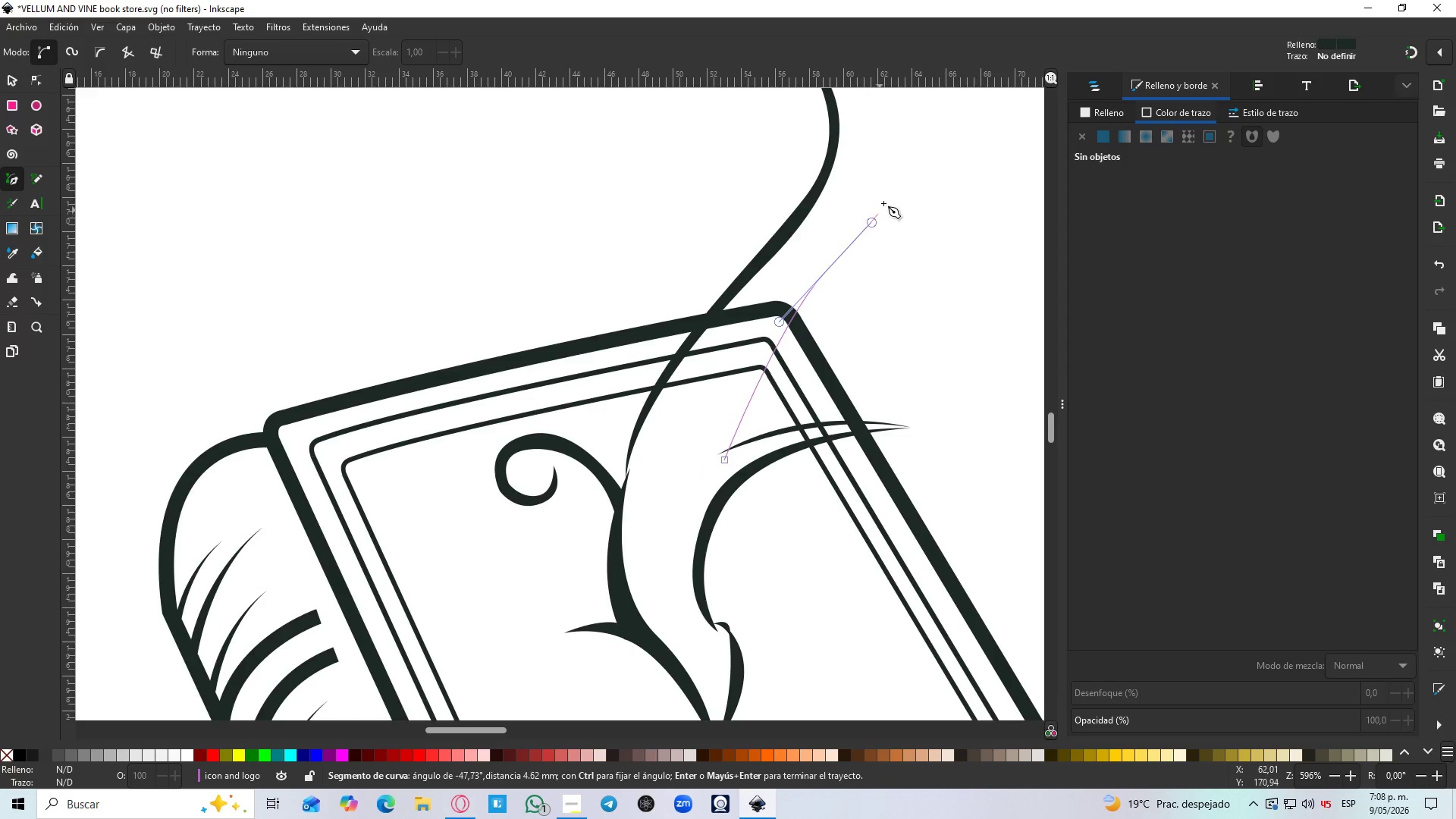 
hold_key(key=ControlLeft, duration=1.5)
scroll: coordinate [890, 191], scroll_direction: down, amount: 1.0
 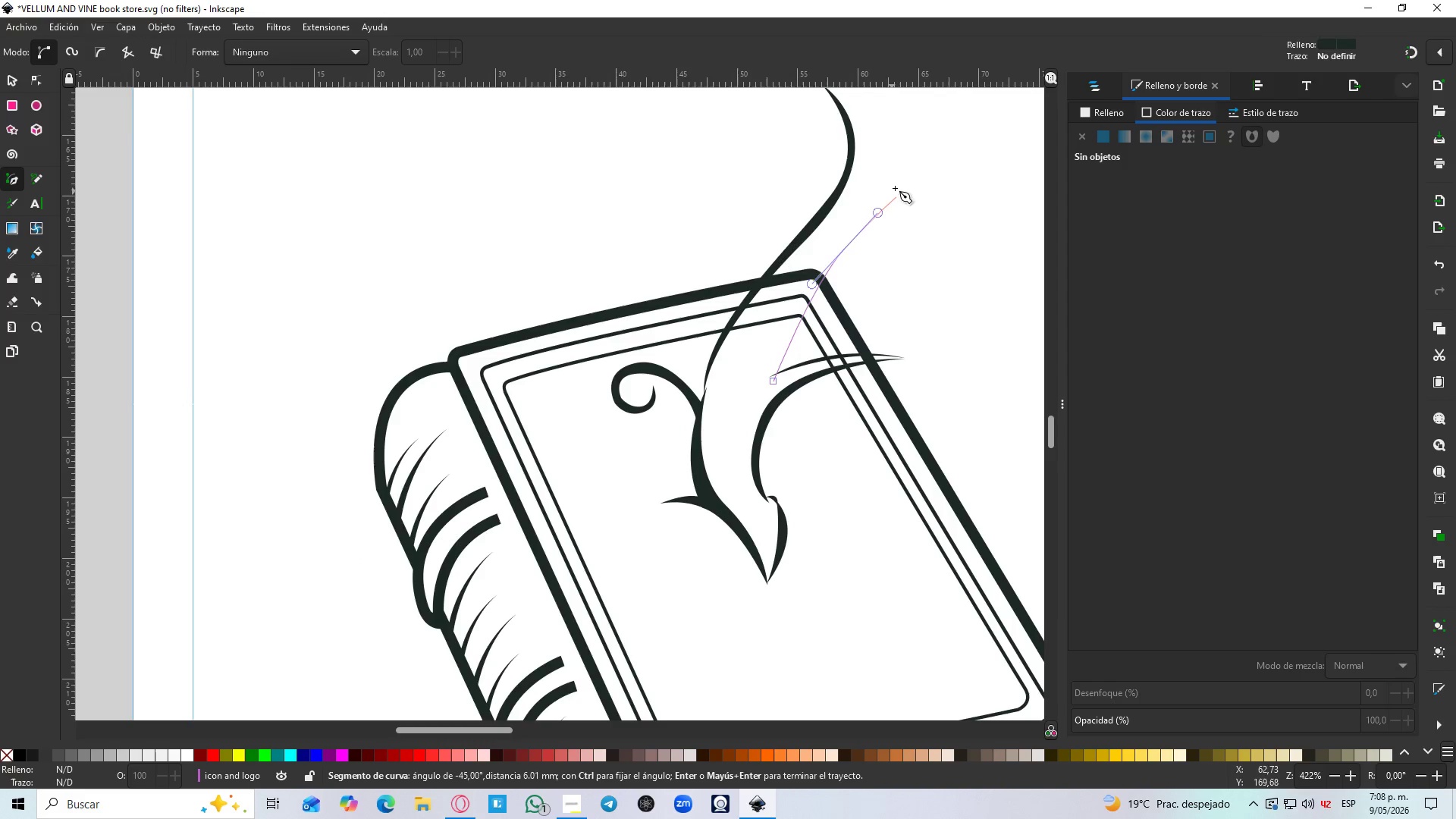 
key(Control+ControlLeft)
 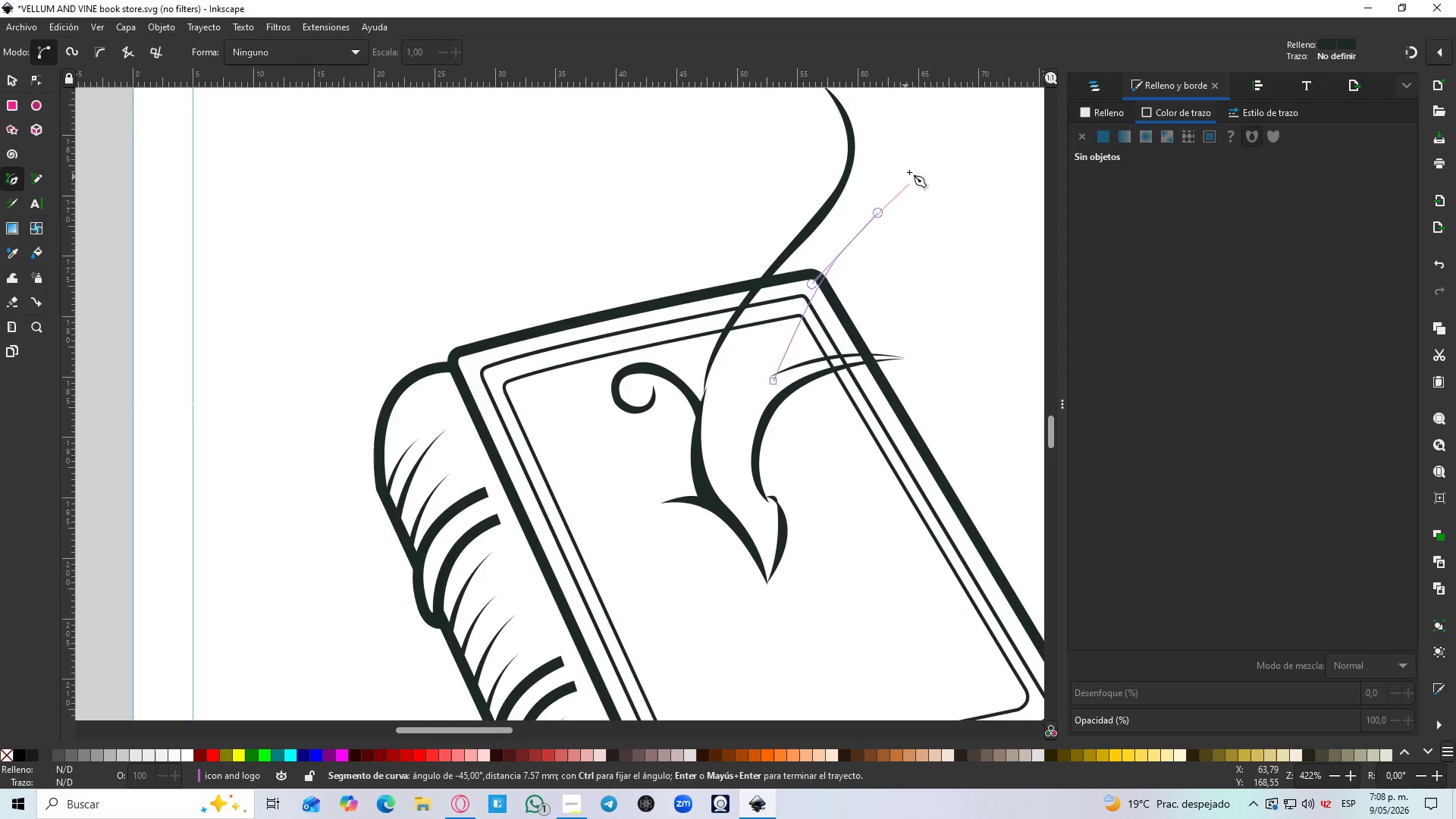 
key(Control+ControlLeft)
 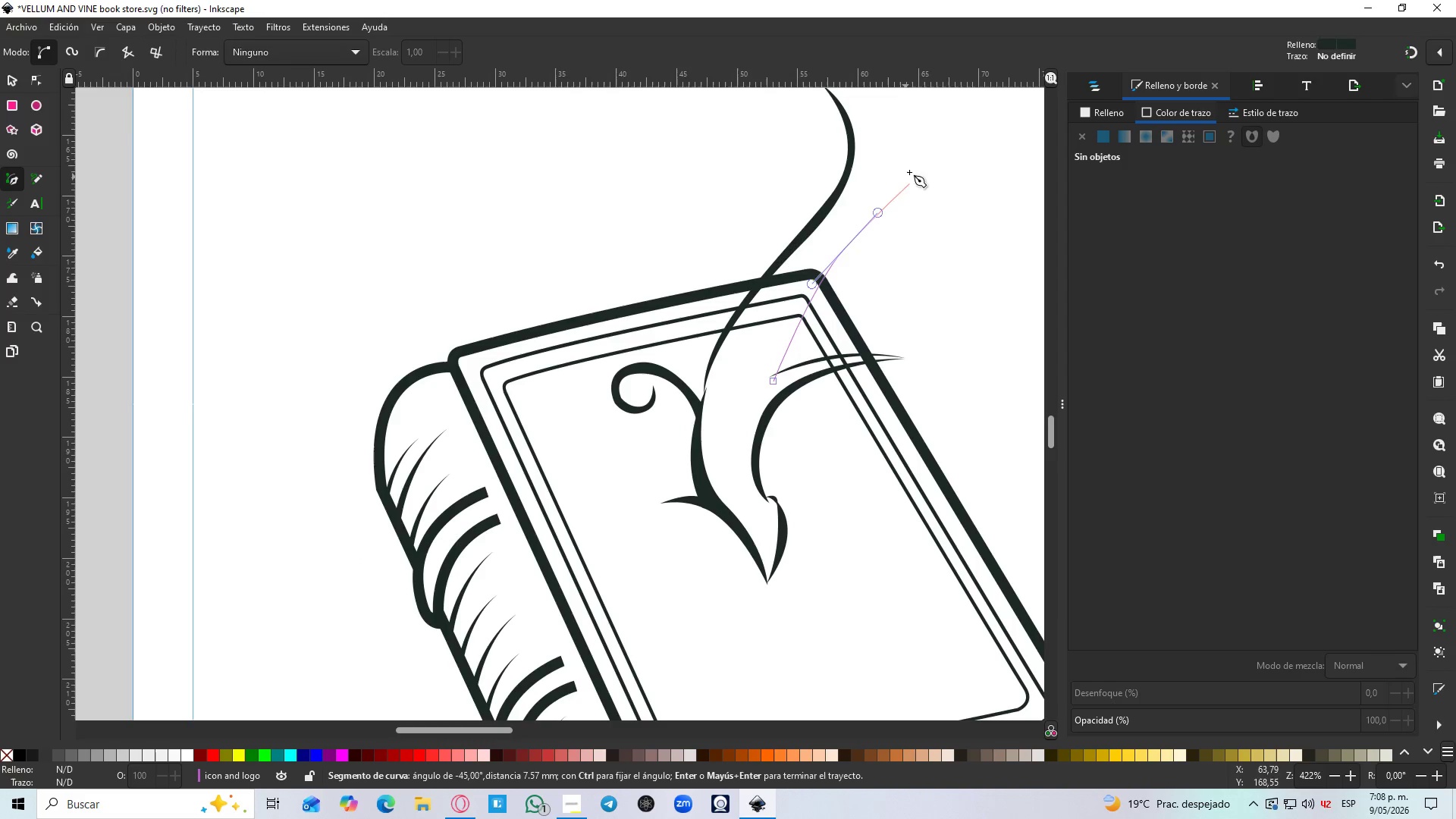 
key(Control+ControlLeft)
 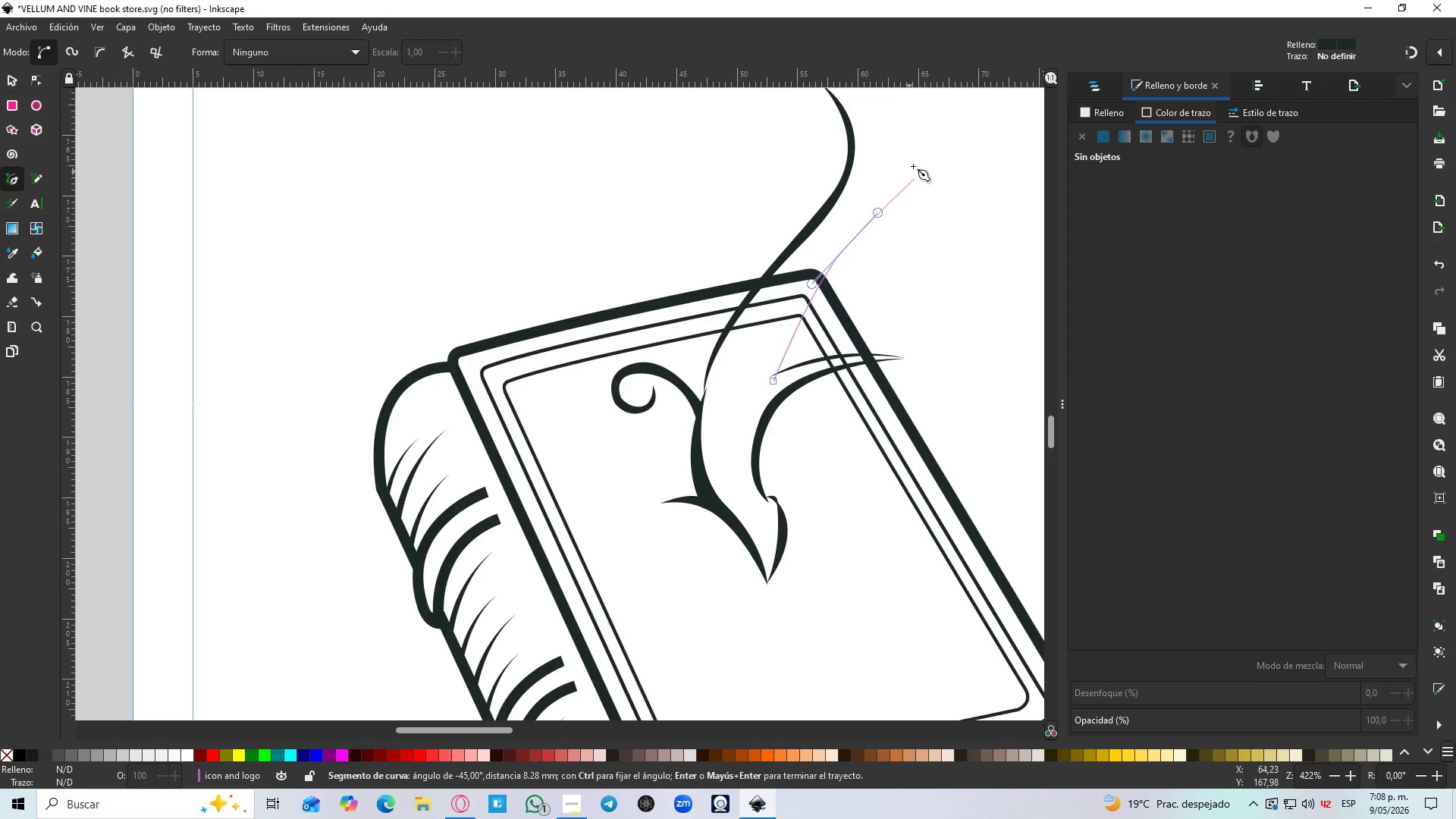 
hold_key(key=ControlLeft, duration=28.5)
 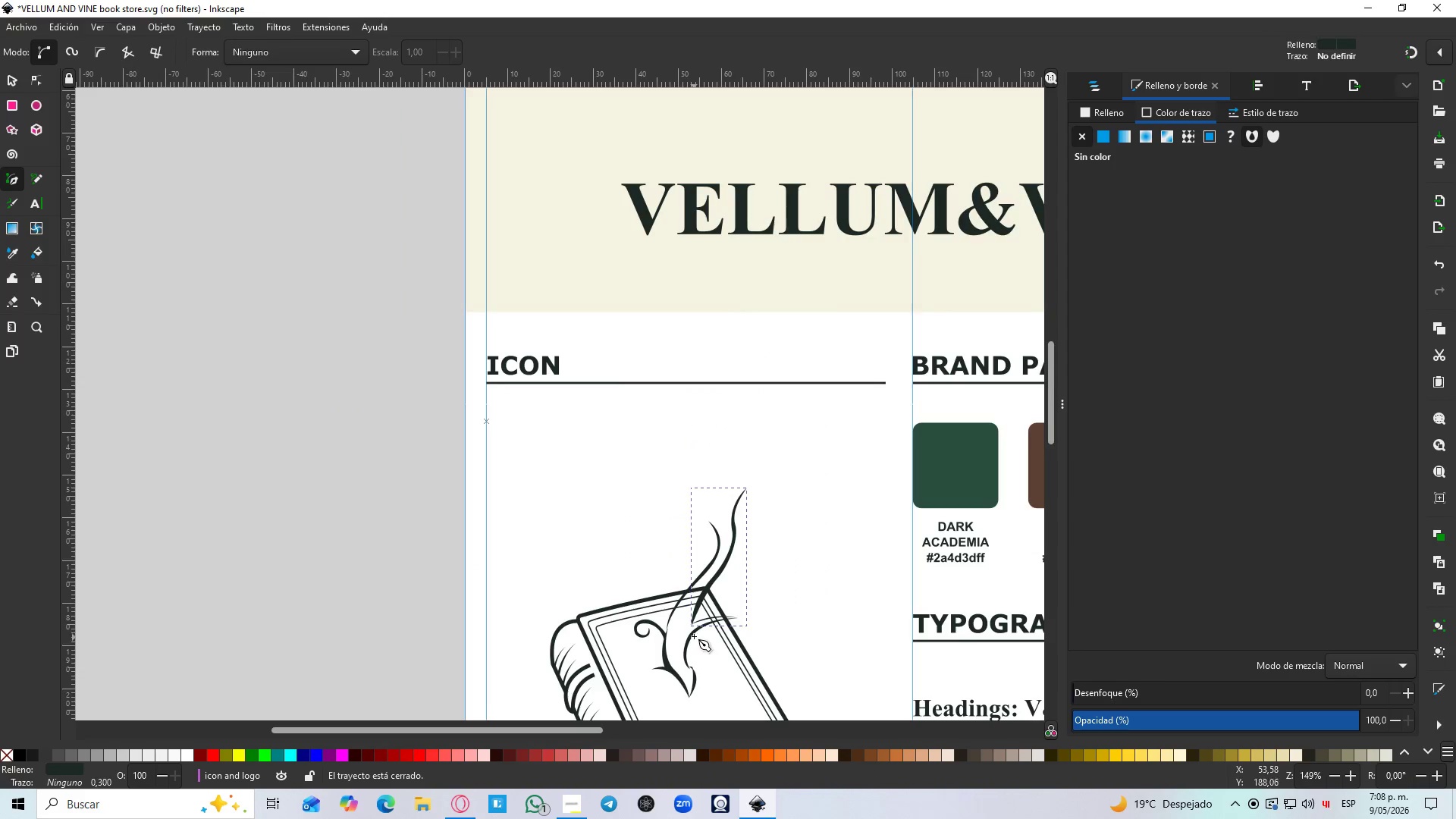 
hold_key(key=Space, duration=0.58)
 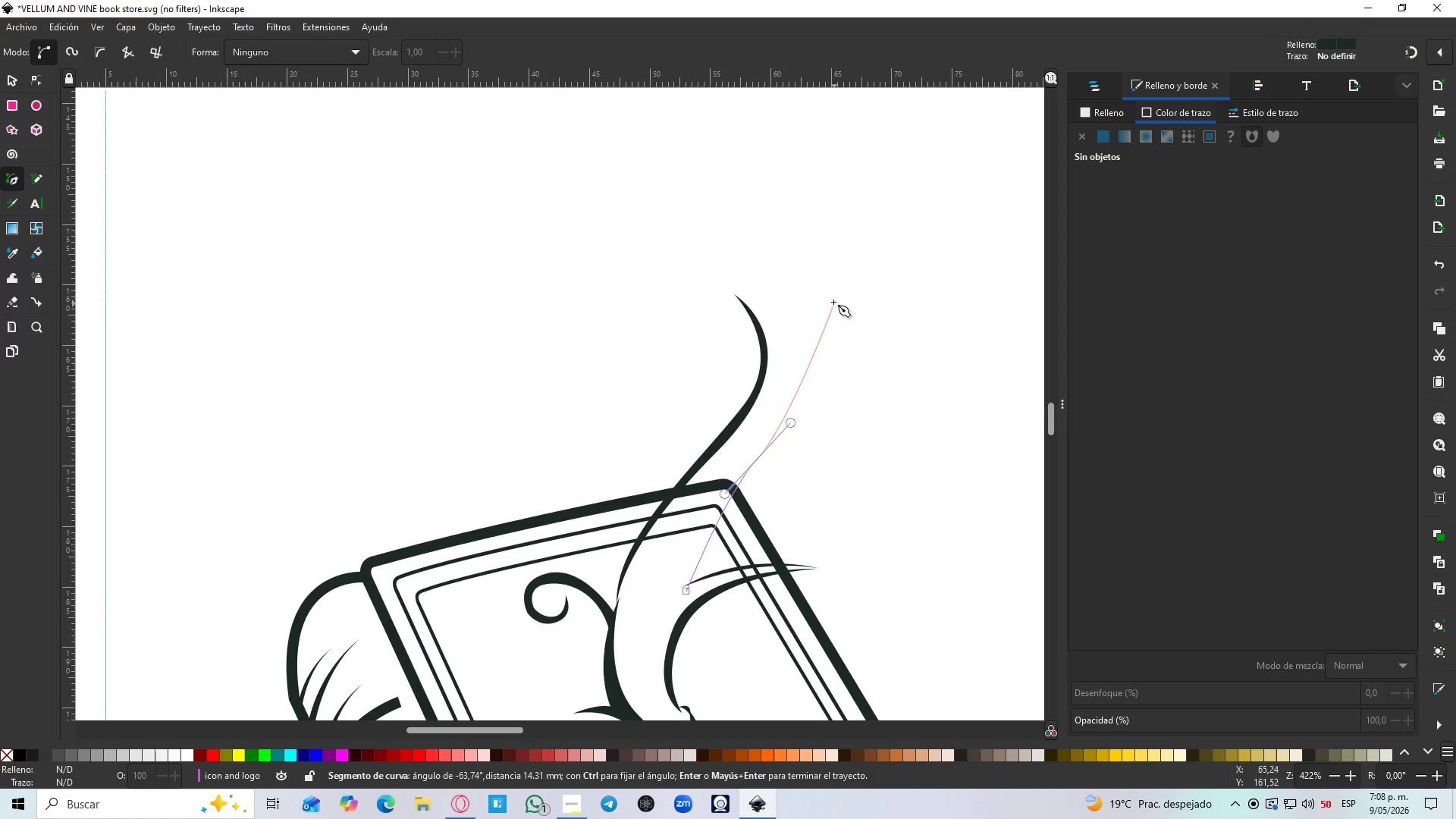 
left_click_drag(start_coordinate=[810, 303], to_coordinate=[797, 260])
 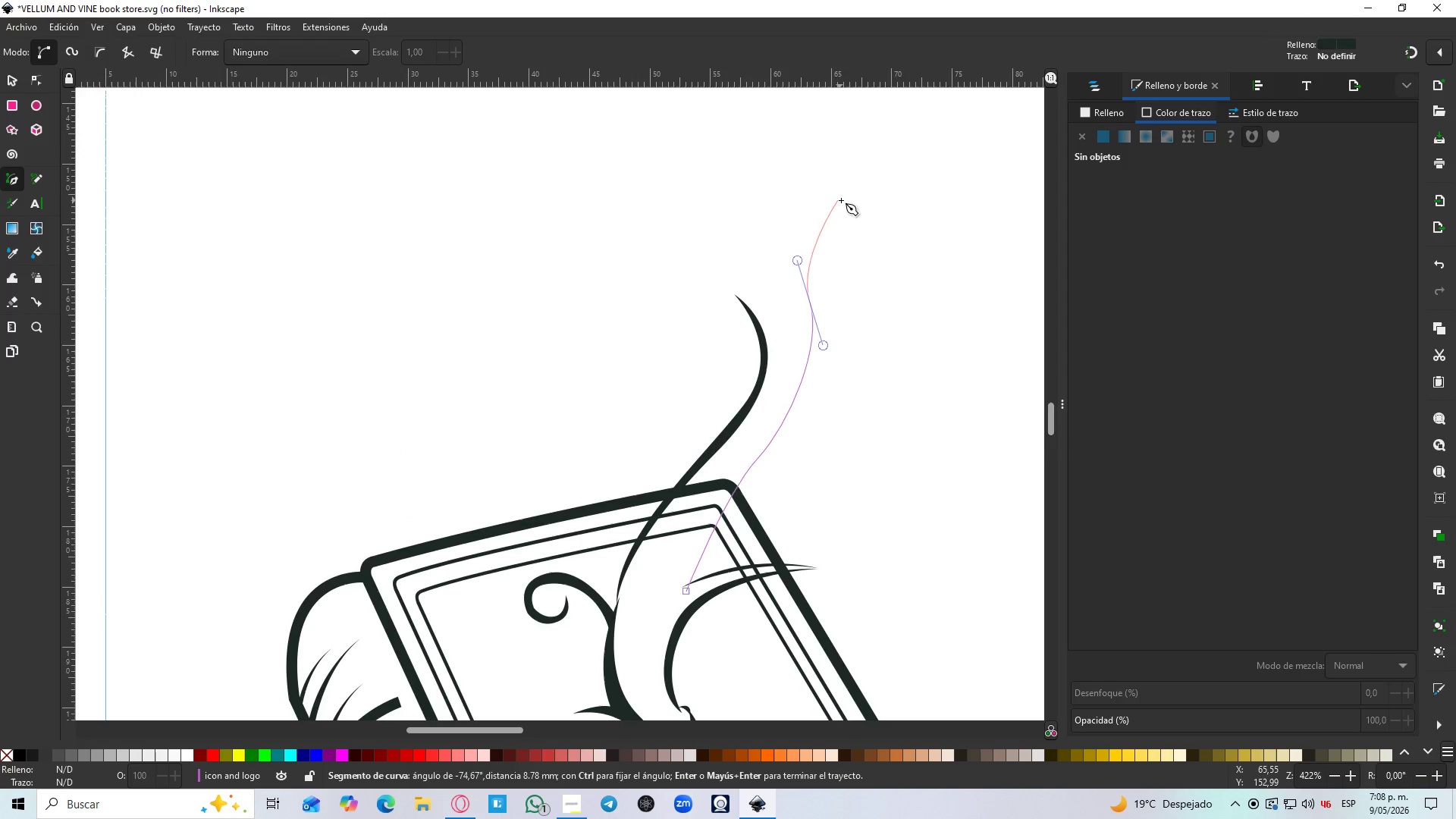 
left_click([843, 200])
 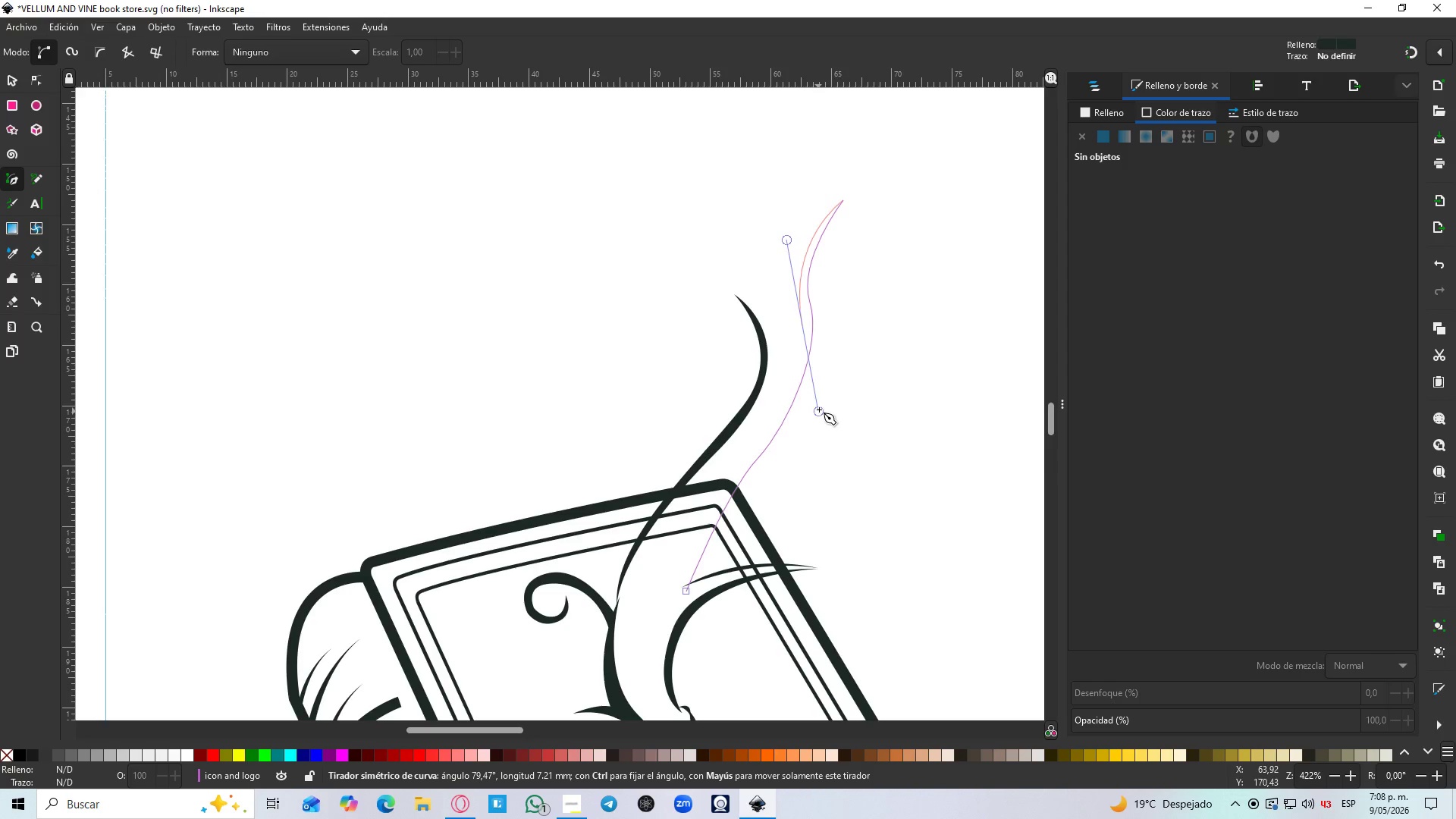 
key(Shift+L)
 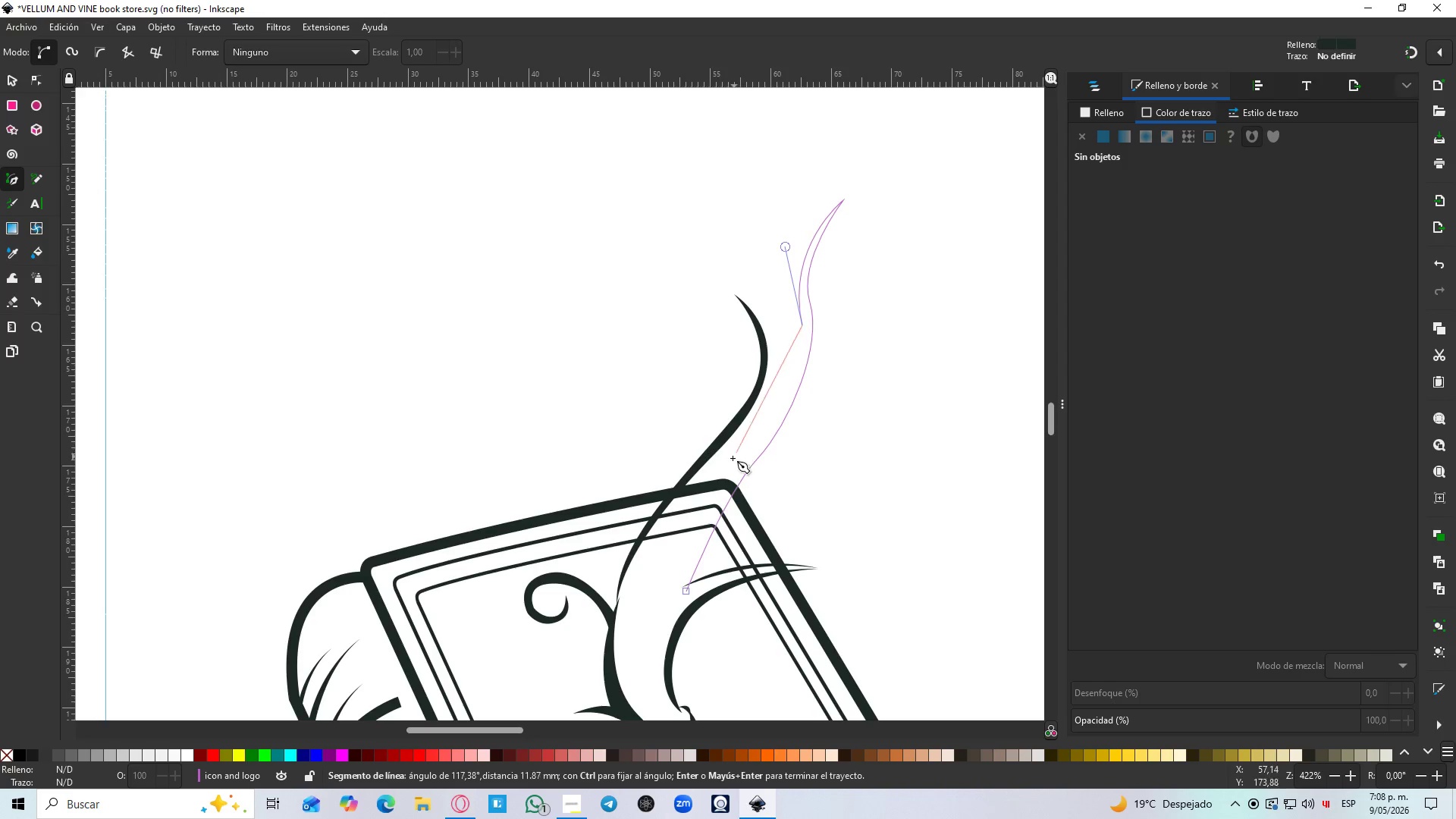 
left_click_drag(start_coordinate=[738, 463], to_coordinate=[664, 546])
 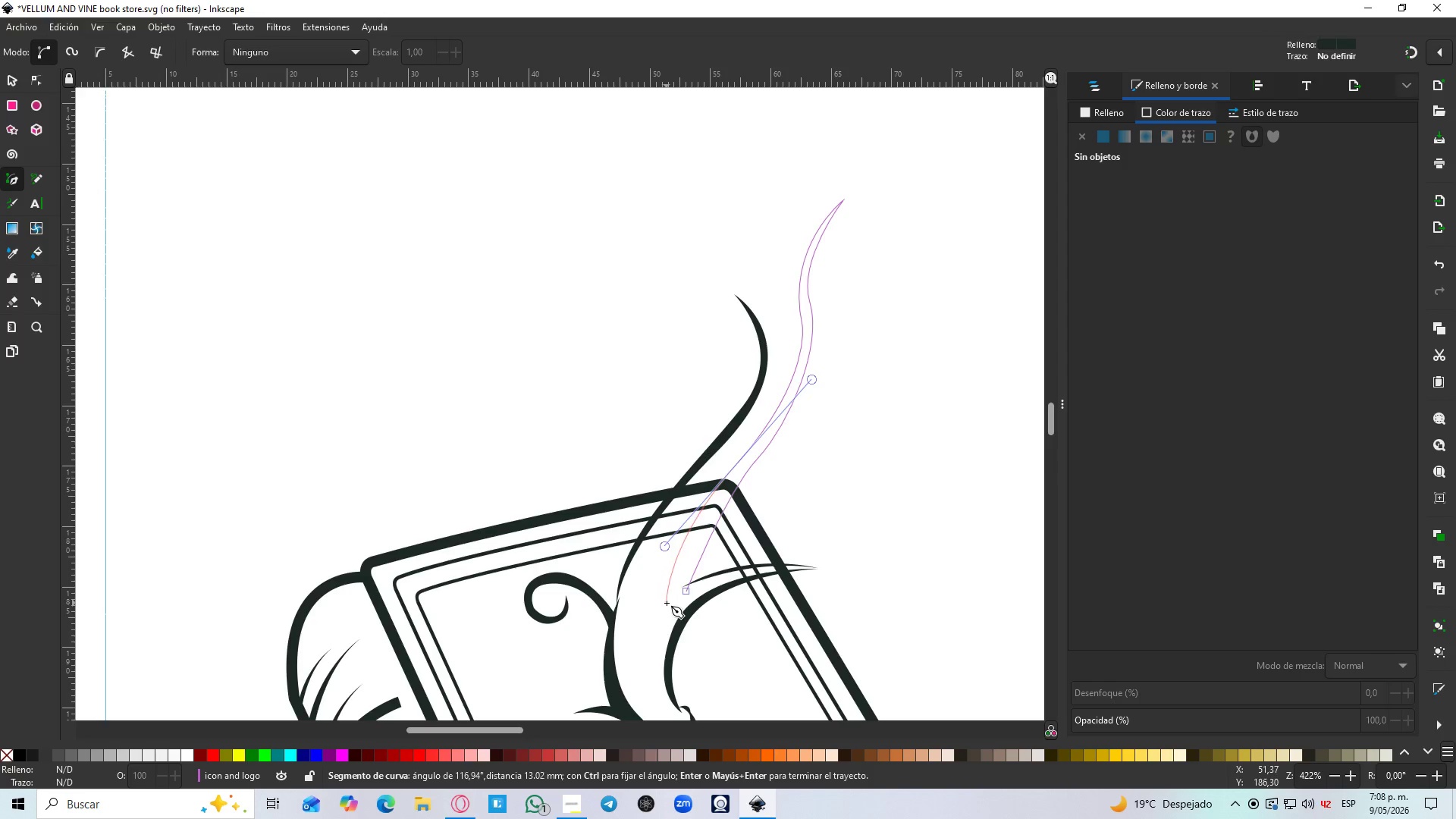 
key(Shift+L)
 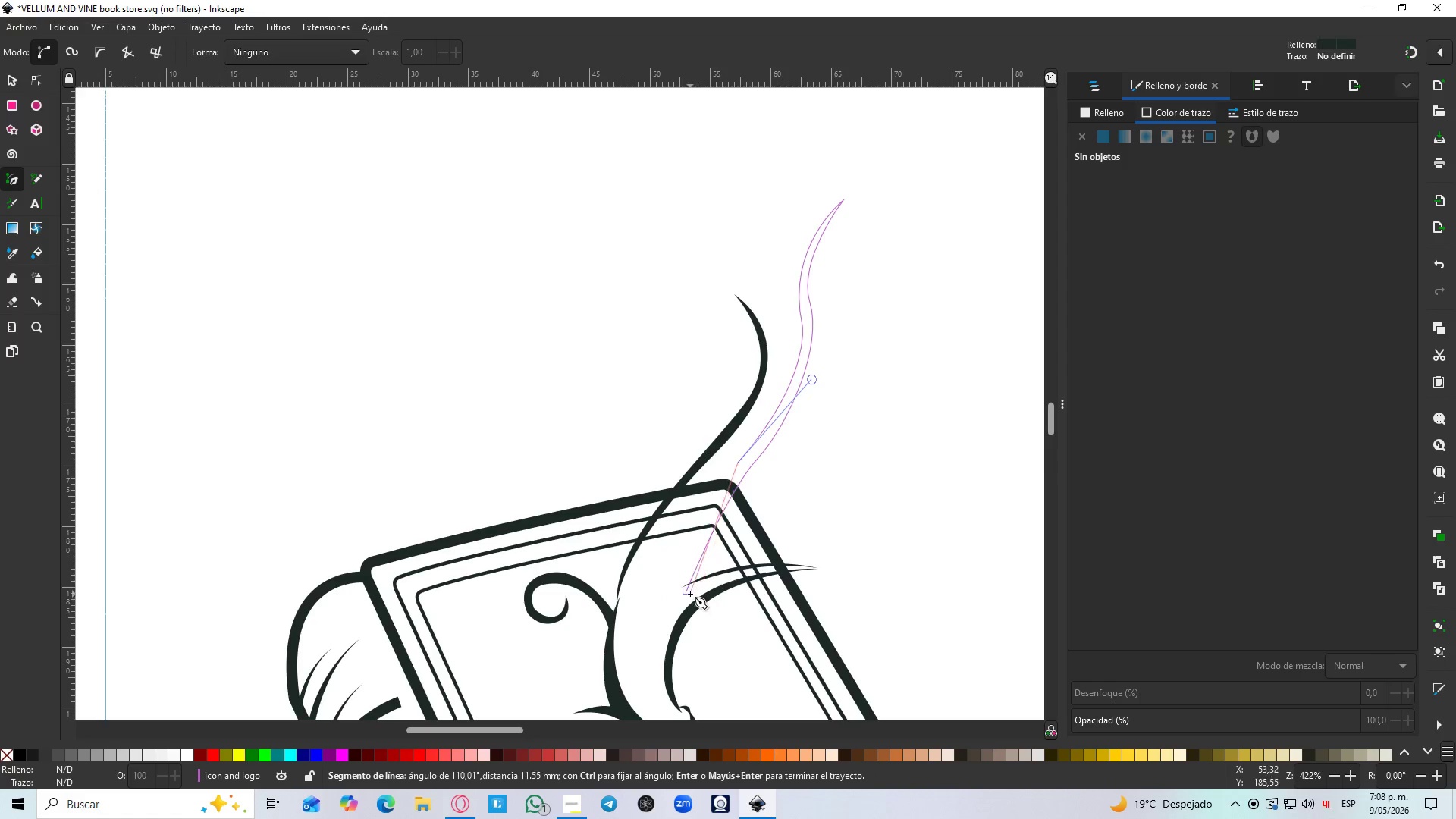 
left_click_drag(start_coordinate=[687, 594], to_coordinate=[686, 666])
 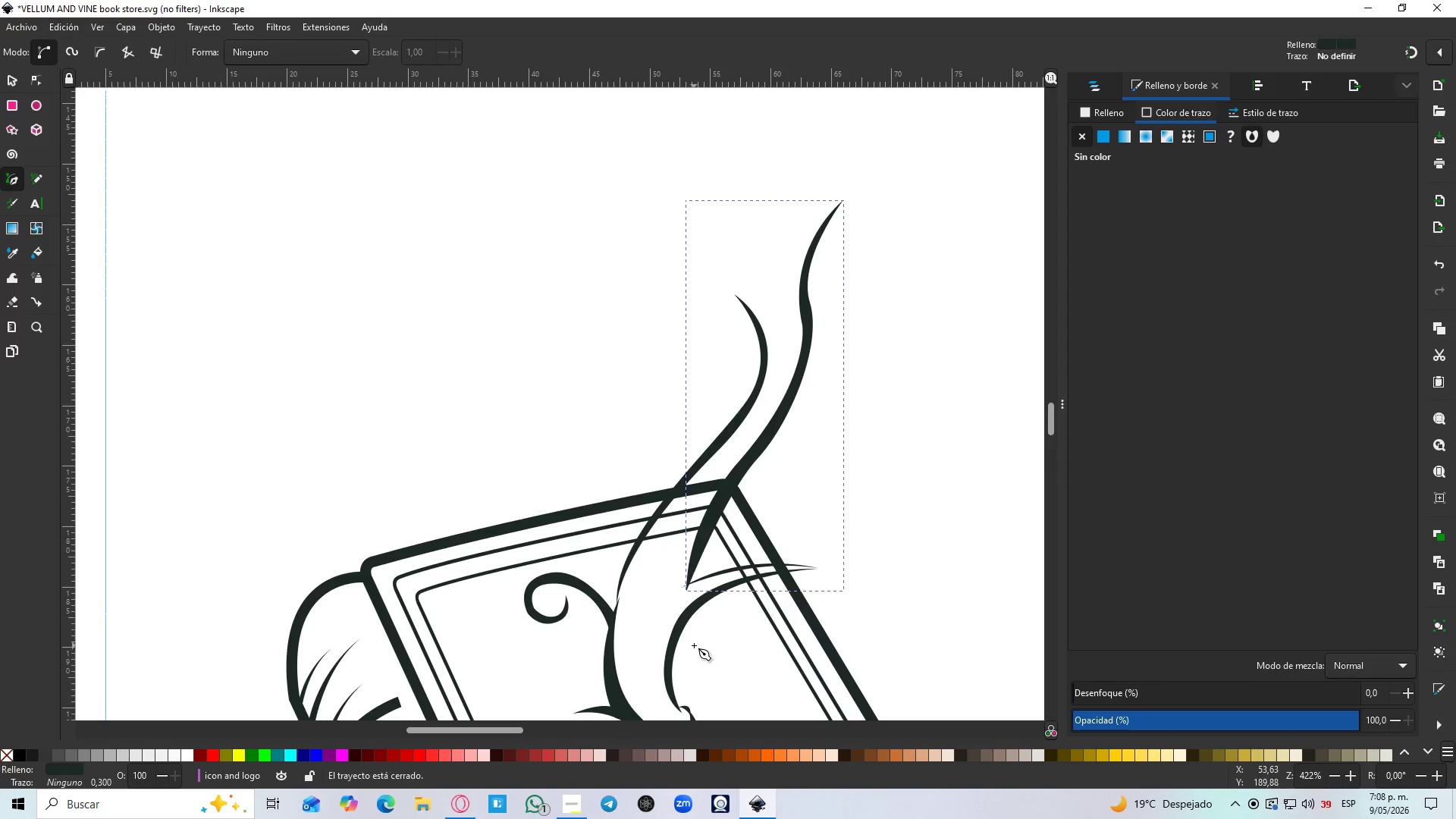 
hold_key(key=ControlLeft, duration=1.51)
scroll: coordinate [694, 645], scroll_direction: down, amount: 3.0
 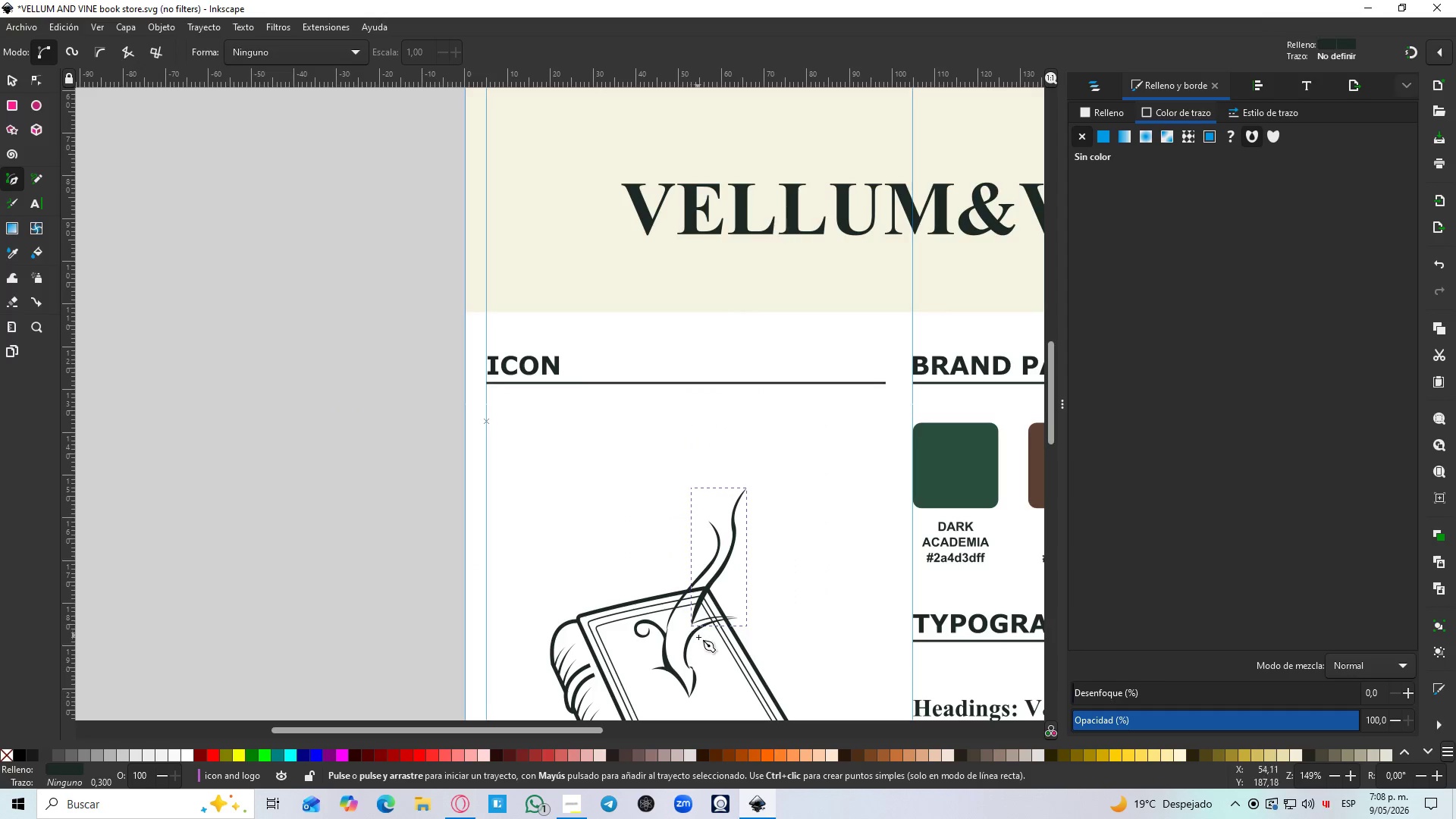 
hold_key(key=ControlLeft, duration=0.75)
 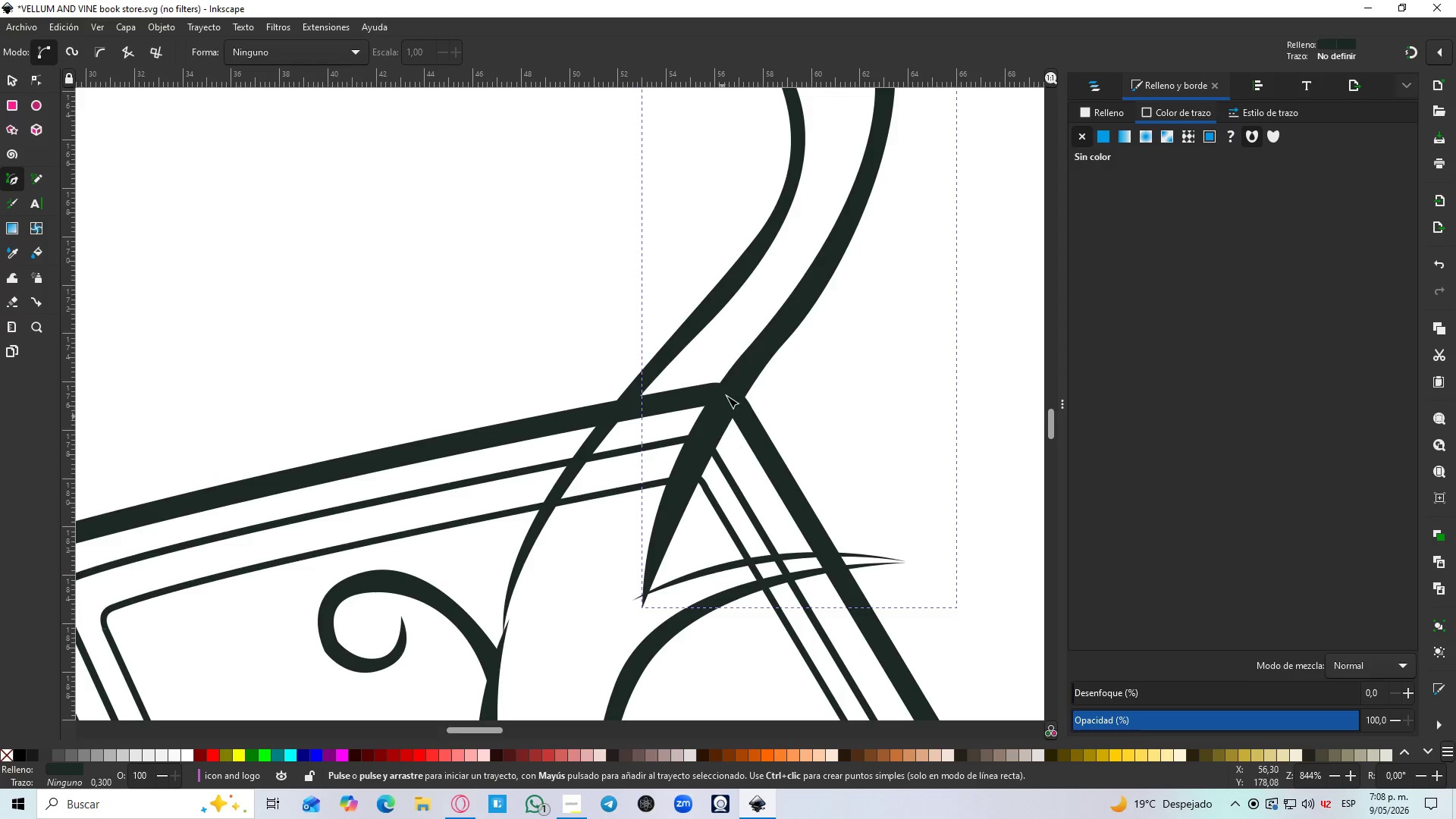 
scroll: coordinate [719, 529], scroll_direction: up, amount: 5.0
 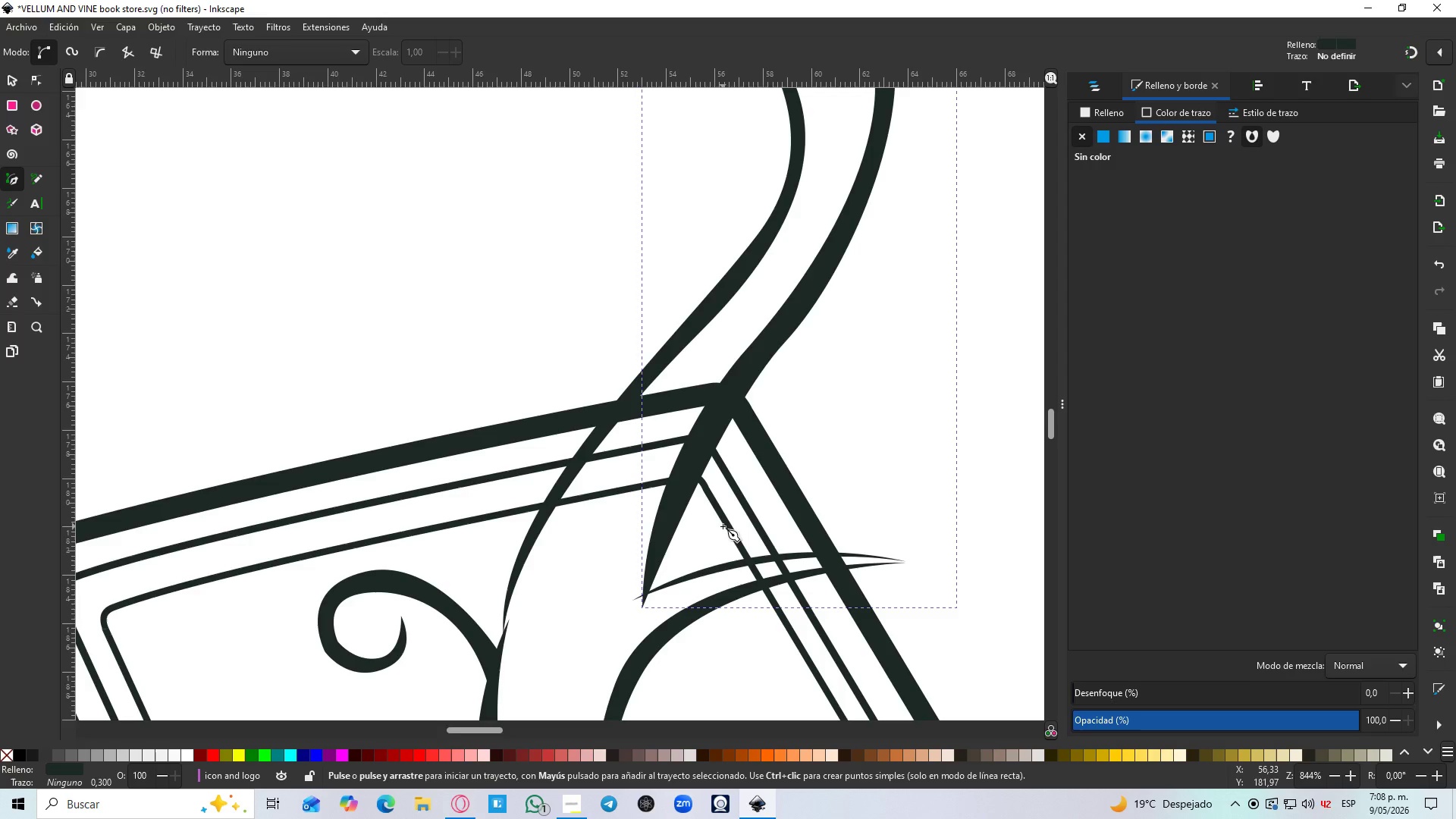 
key(N)
 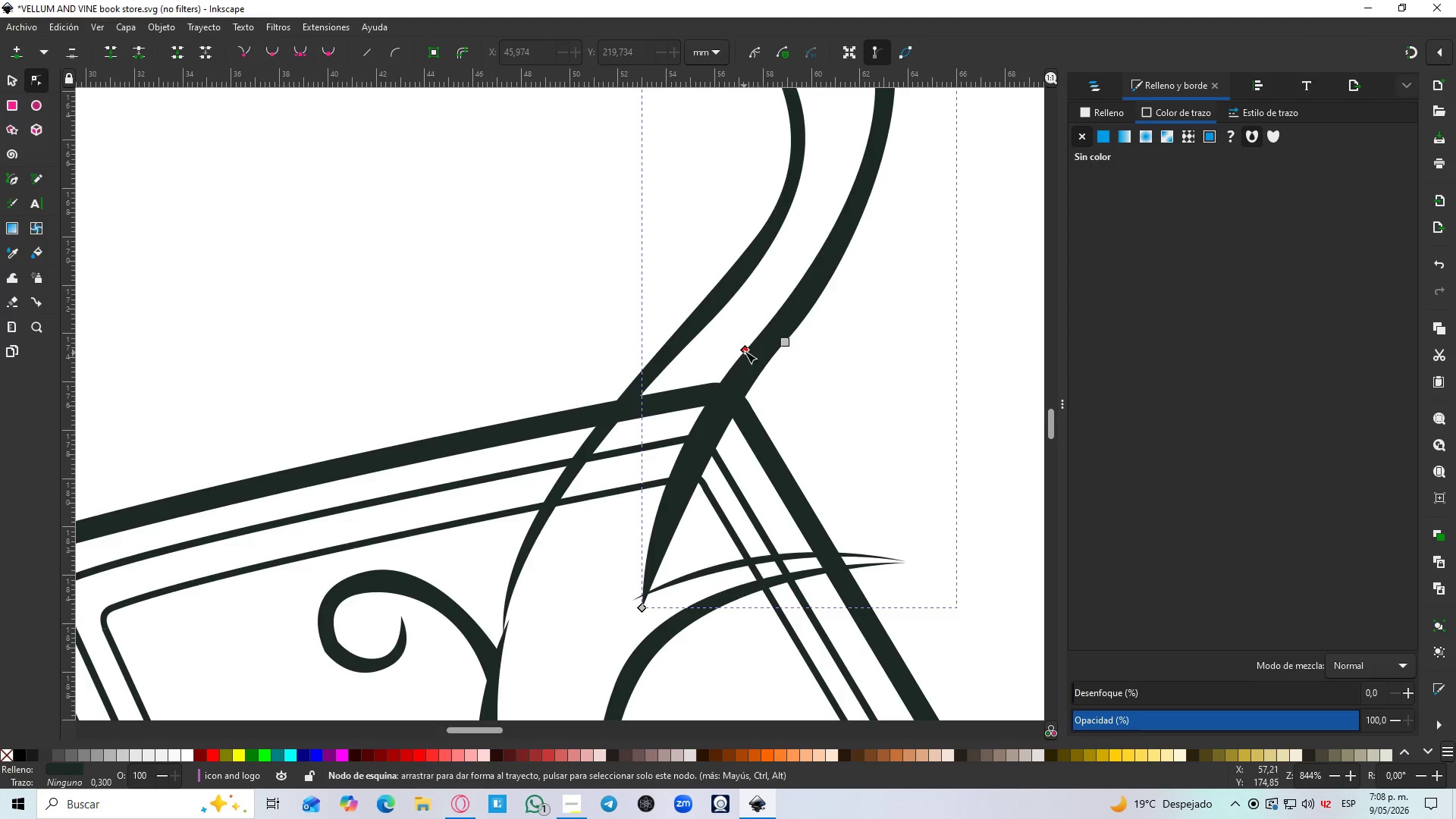 
left_click([745, 351])
 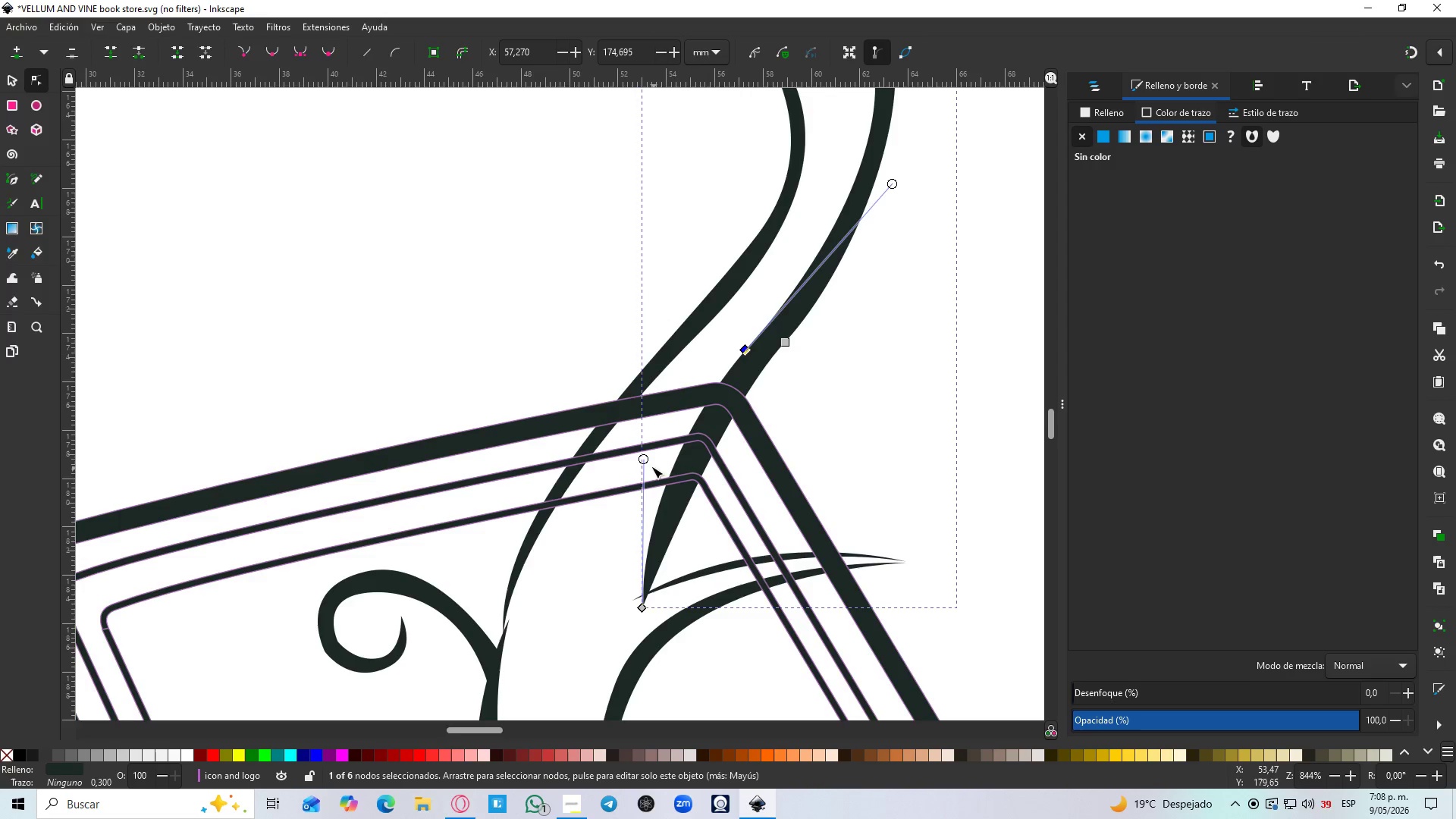 
left_click_drag(start_coordinate=[644, 460], to_coordinate=[686, 435])
 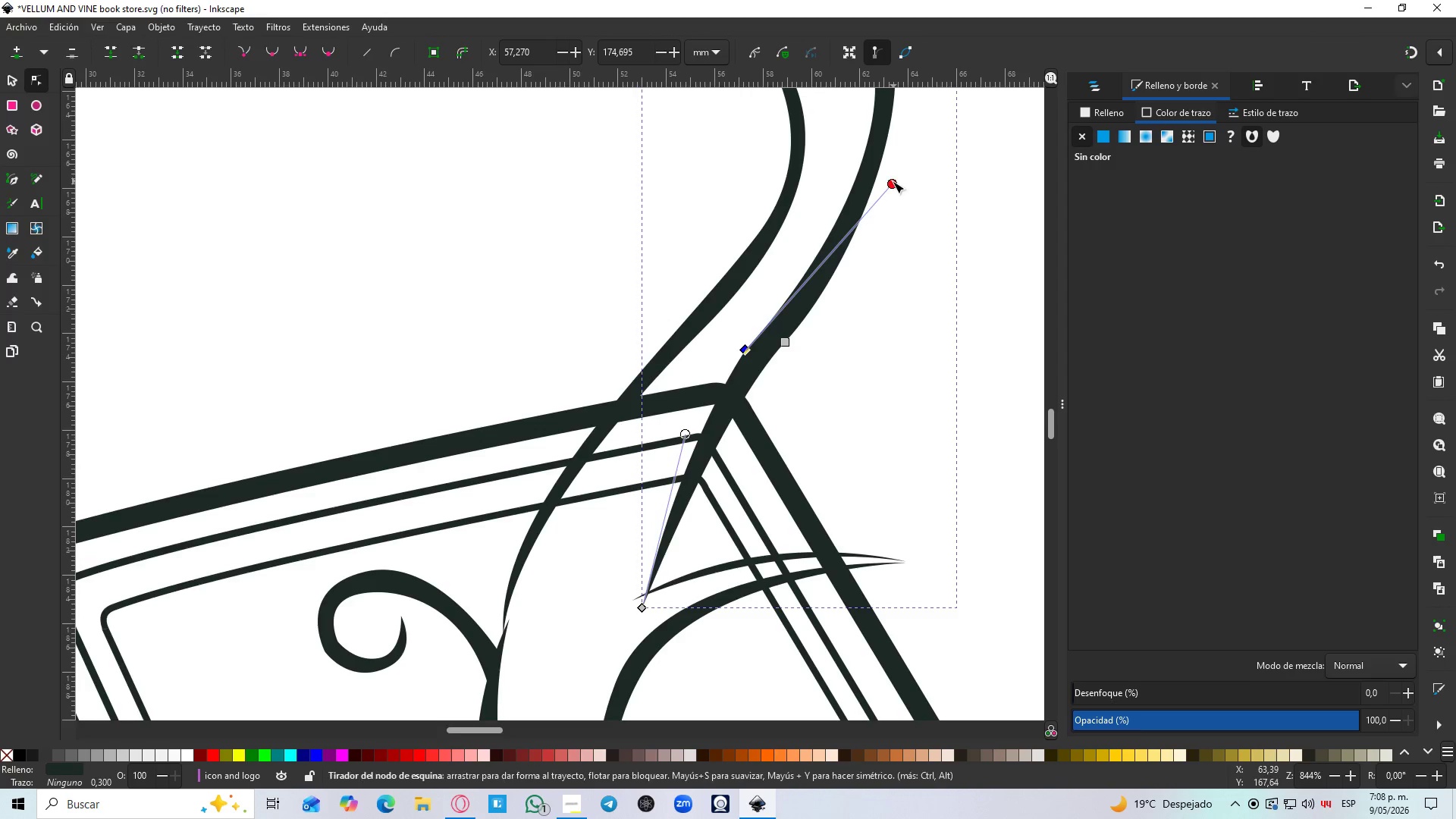 
left_click_drag(start_coordinate=[893, 183], to_coordinate=[885, 219])
 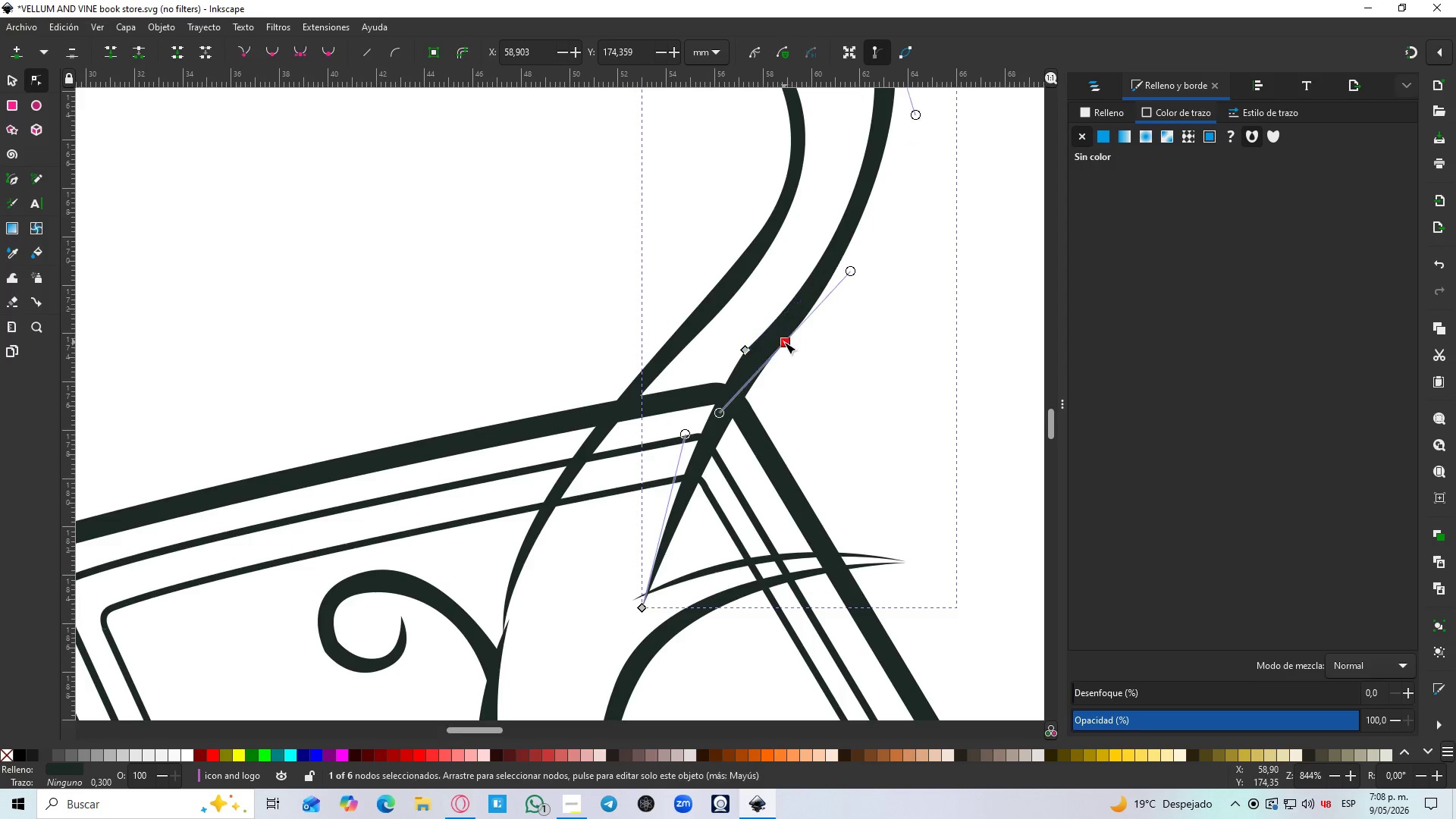 
left_click_drag(start_coordinate=[783, 342], to_coordinate=[776, 345])
 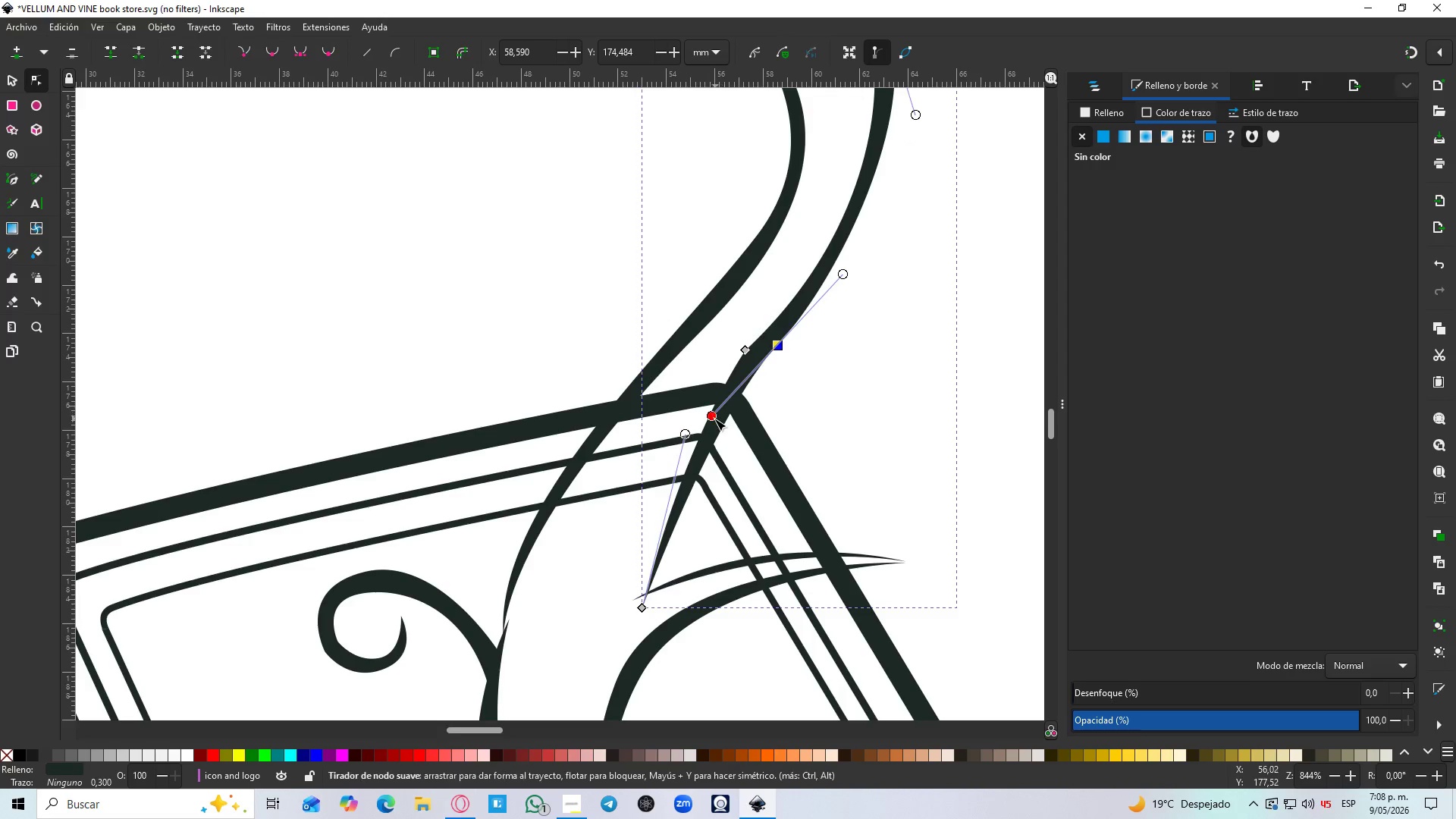 
left_click_drag(start_coordinate=[714, 419], to_coordinate=[701, 424])
 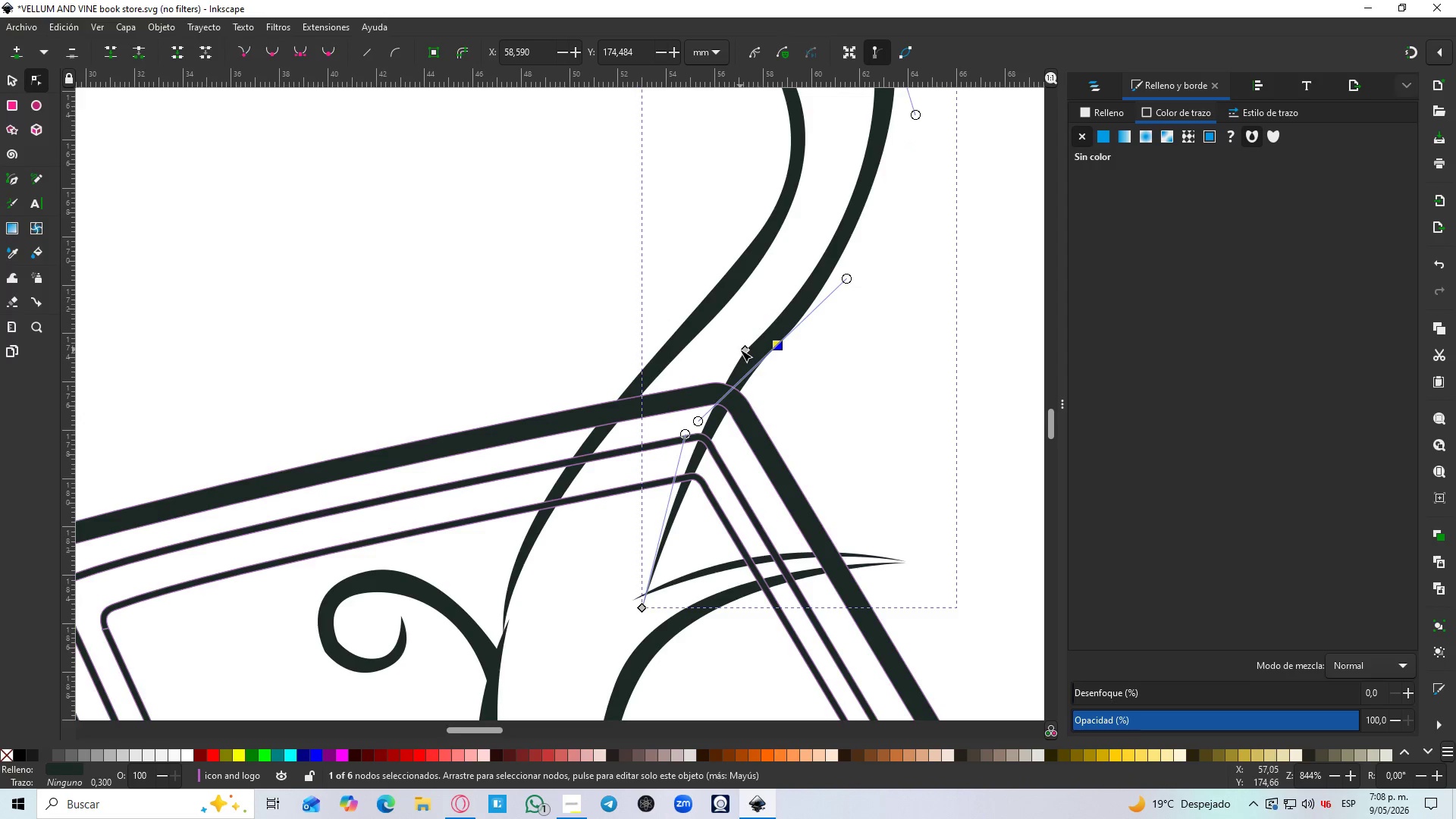 
left_click([741, 350])
 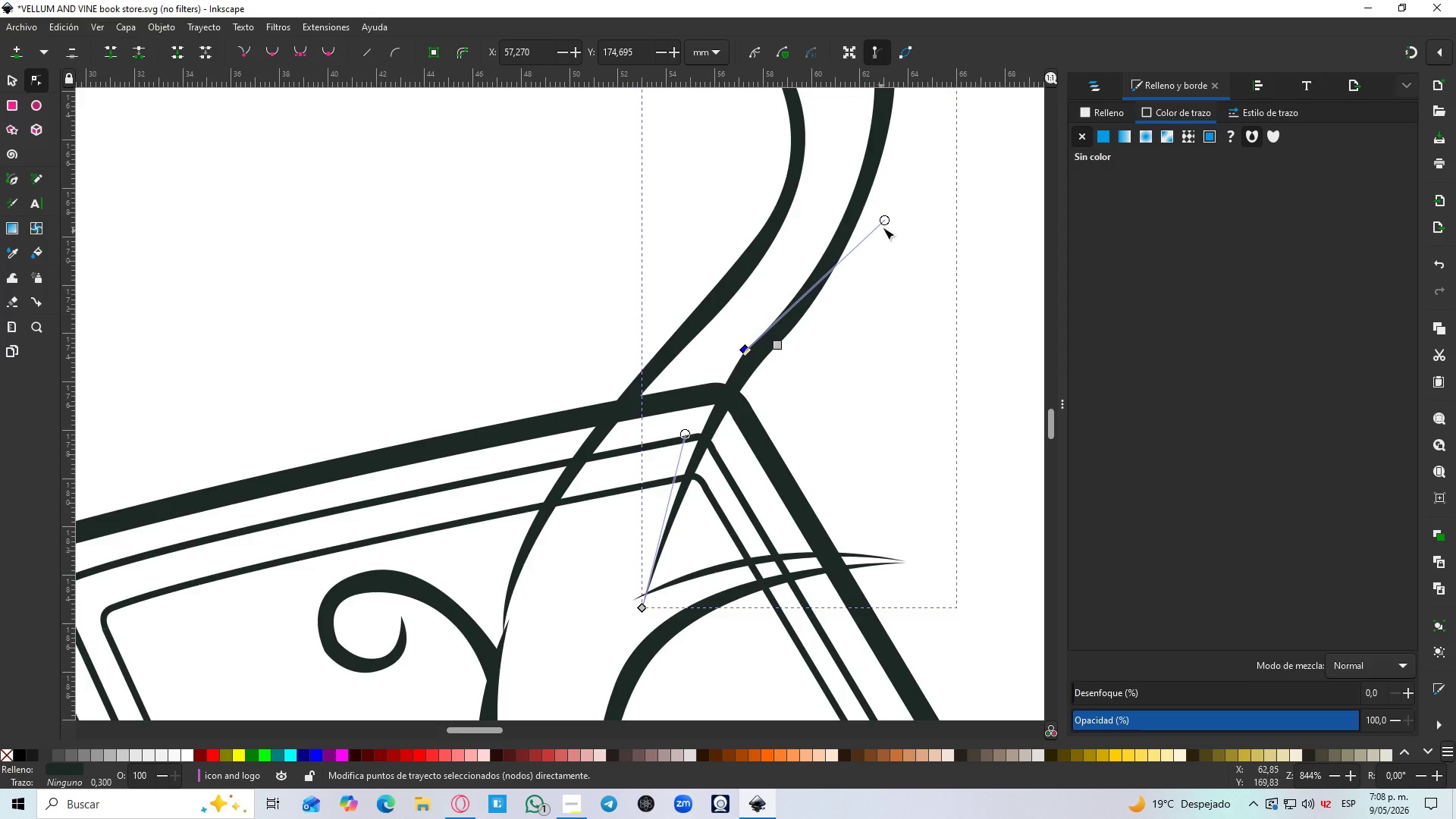 
left_click([883, 221])
 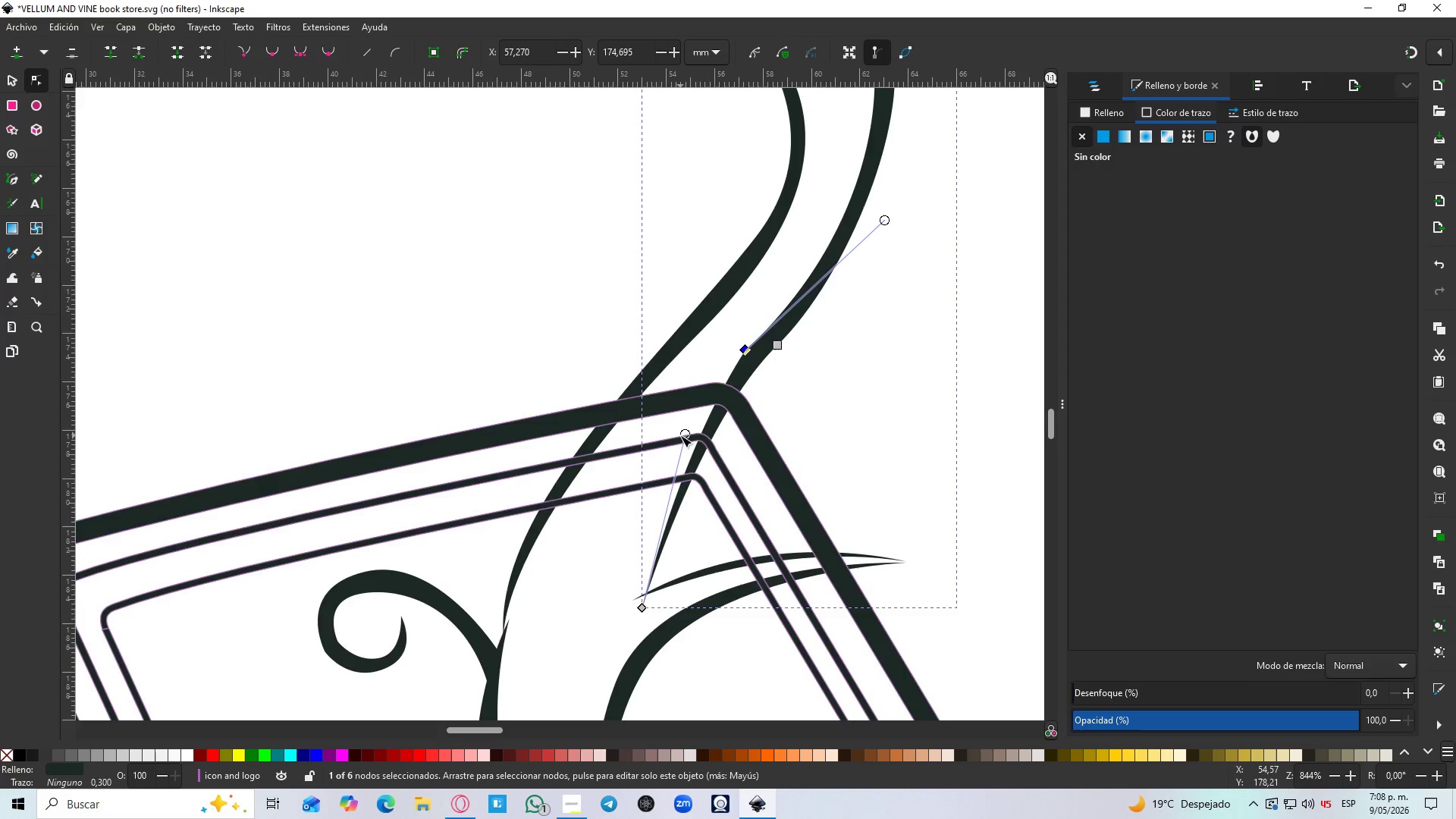 
left_click_drag(start_coordinate=[682, 435], to_coordinate=[690, 431])
 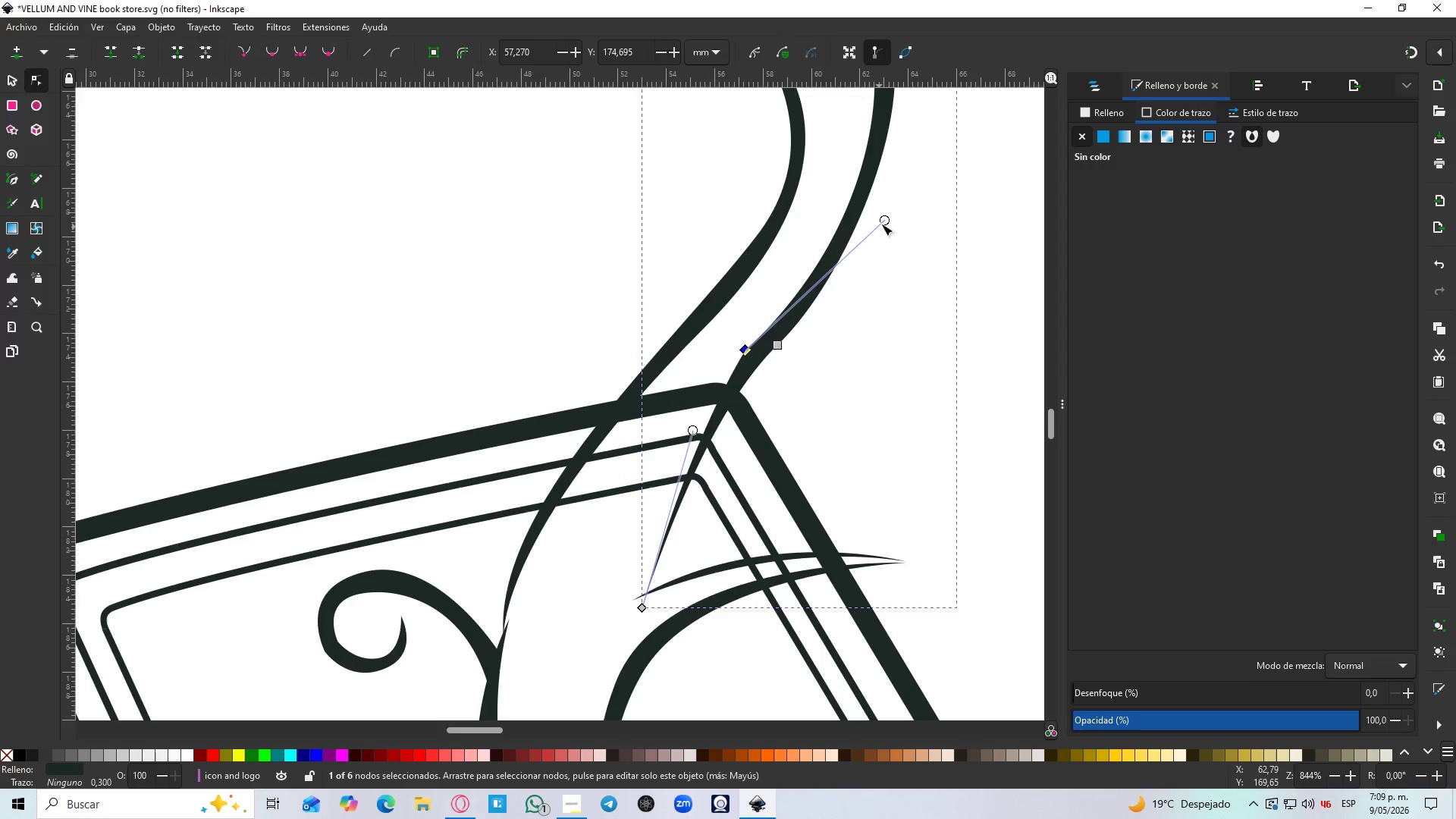 
left_click_drag(start_coordinate=[881, 224], to_coordinate=[871, 213])
 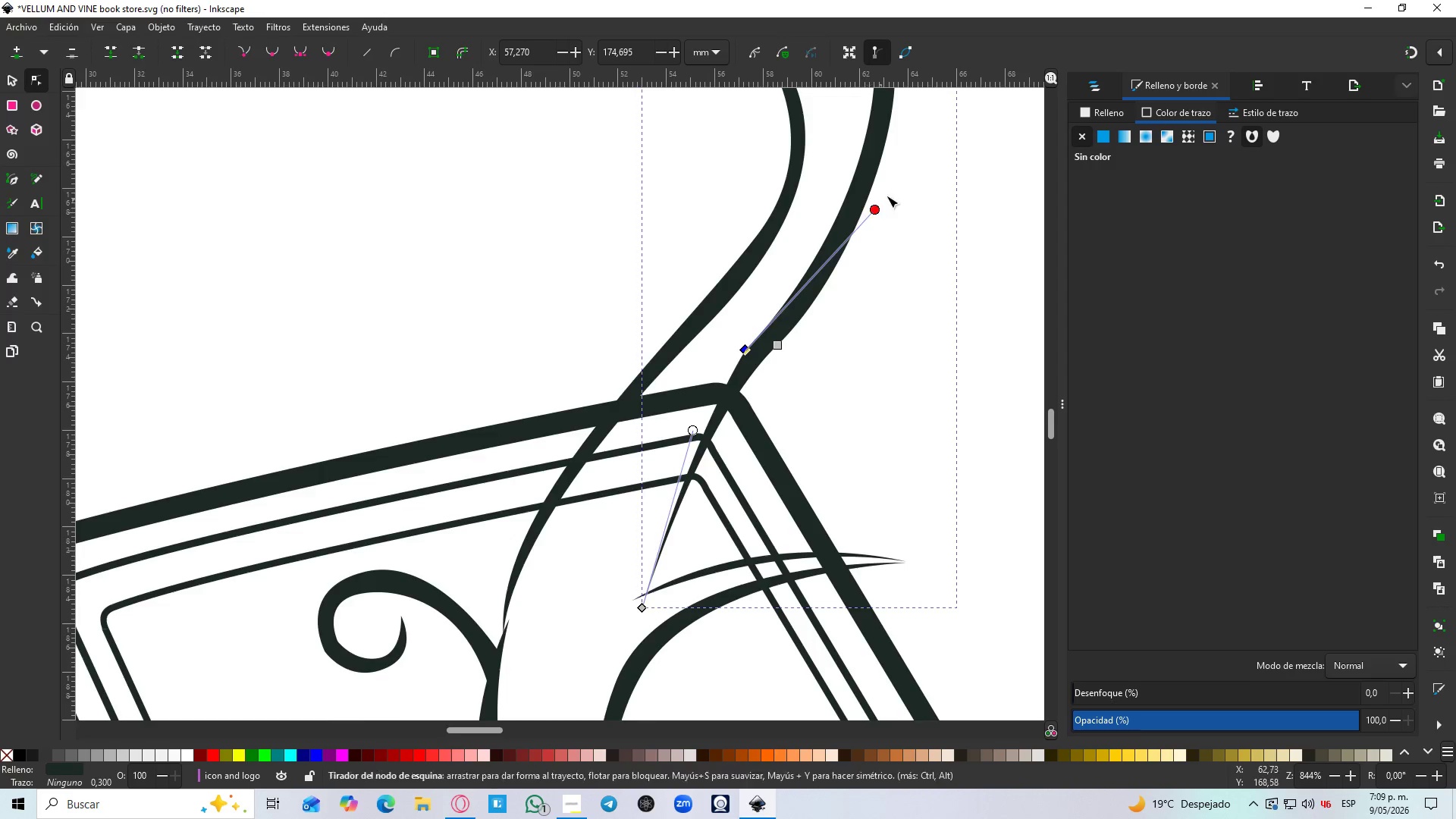 
scroll: coordinate [890, 195], scroll_direction: up, amount: 4.0
 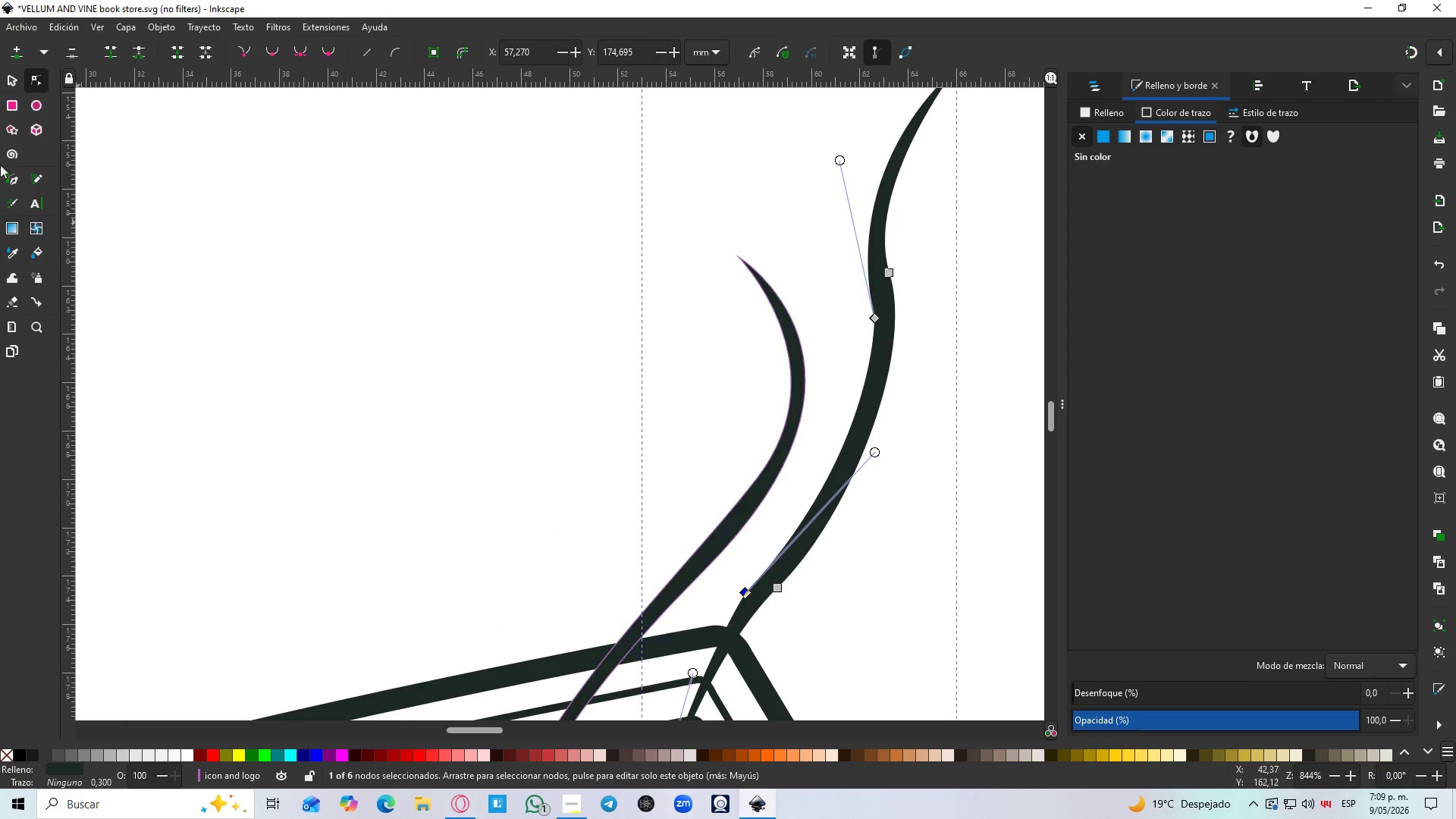 
left_click([10, 83])
 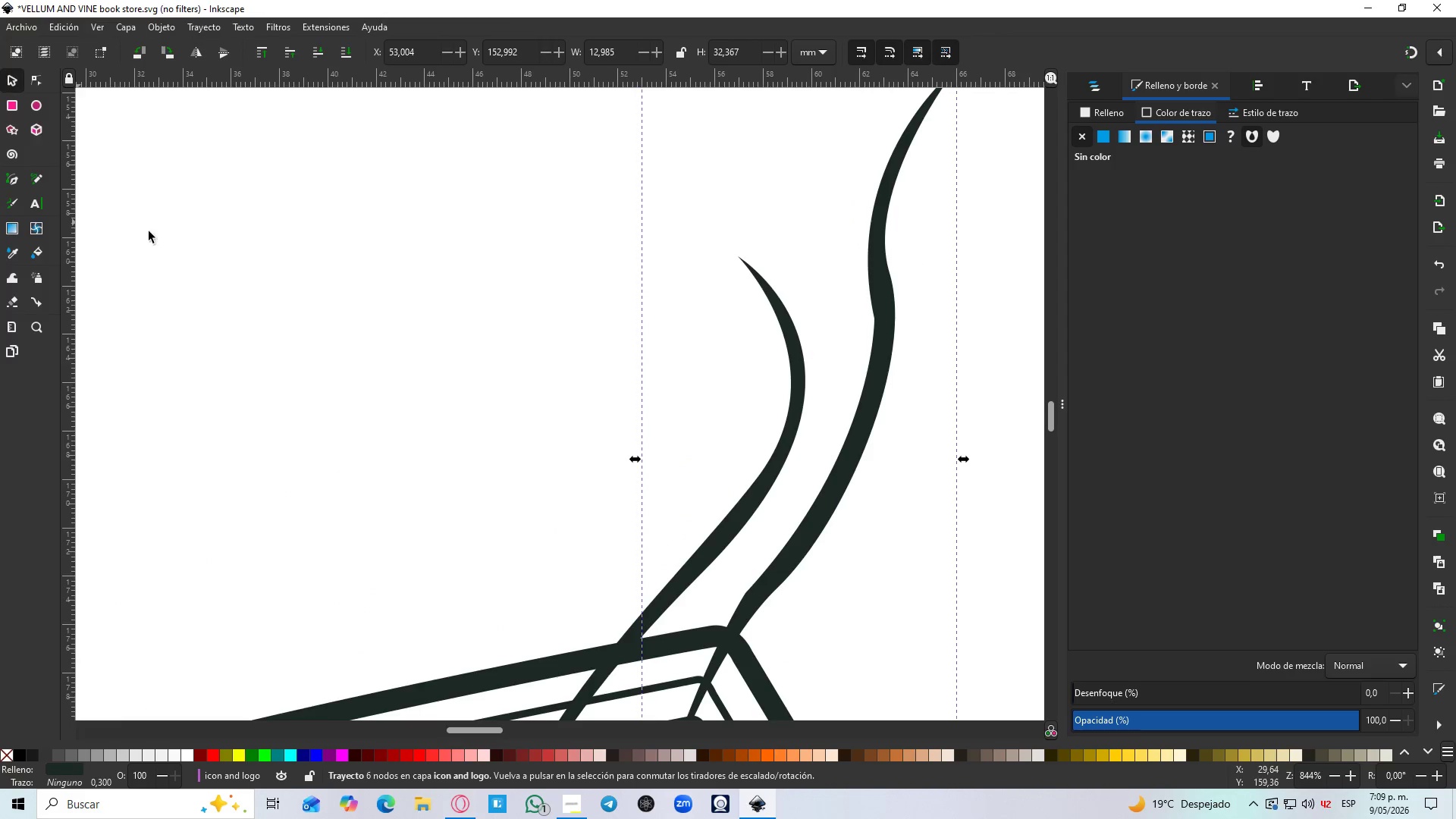 
left_click_drag(start_coordinate=[184, 263], to_coordinate=[187, 274])
 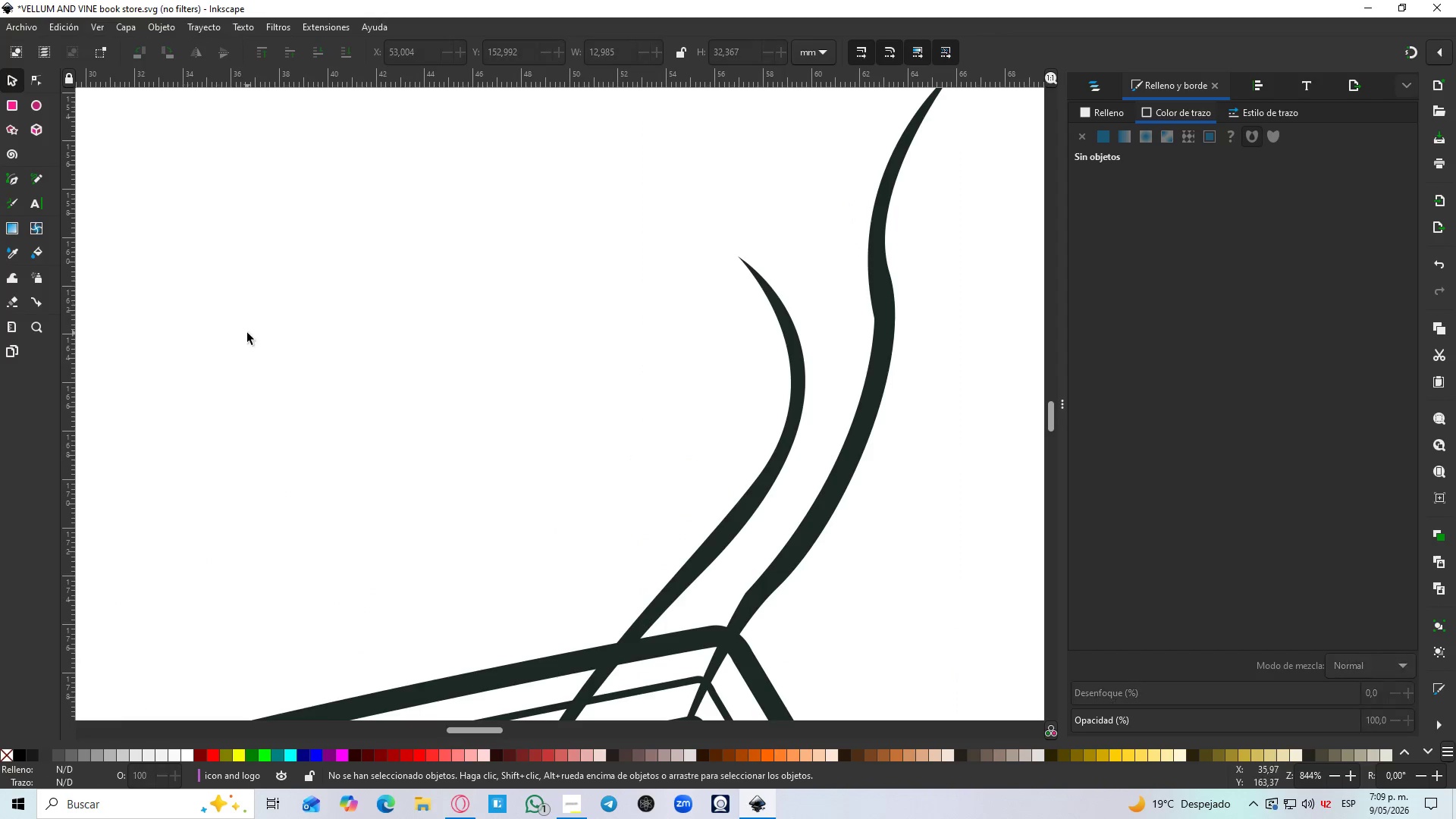 
hold_key(key=ControlLeft, duration=1.52)
scroll: coordinate [248, 333], scroll_direction: down, amount: 2.0
 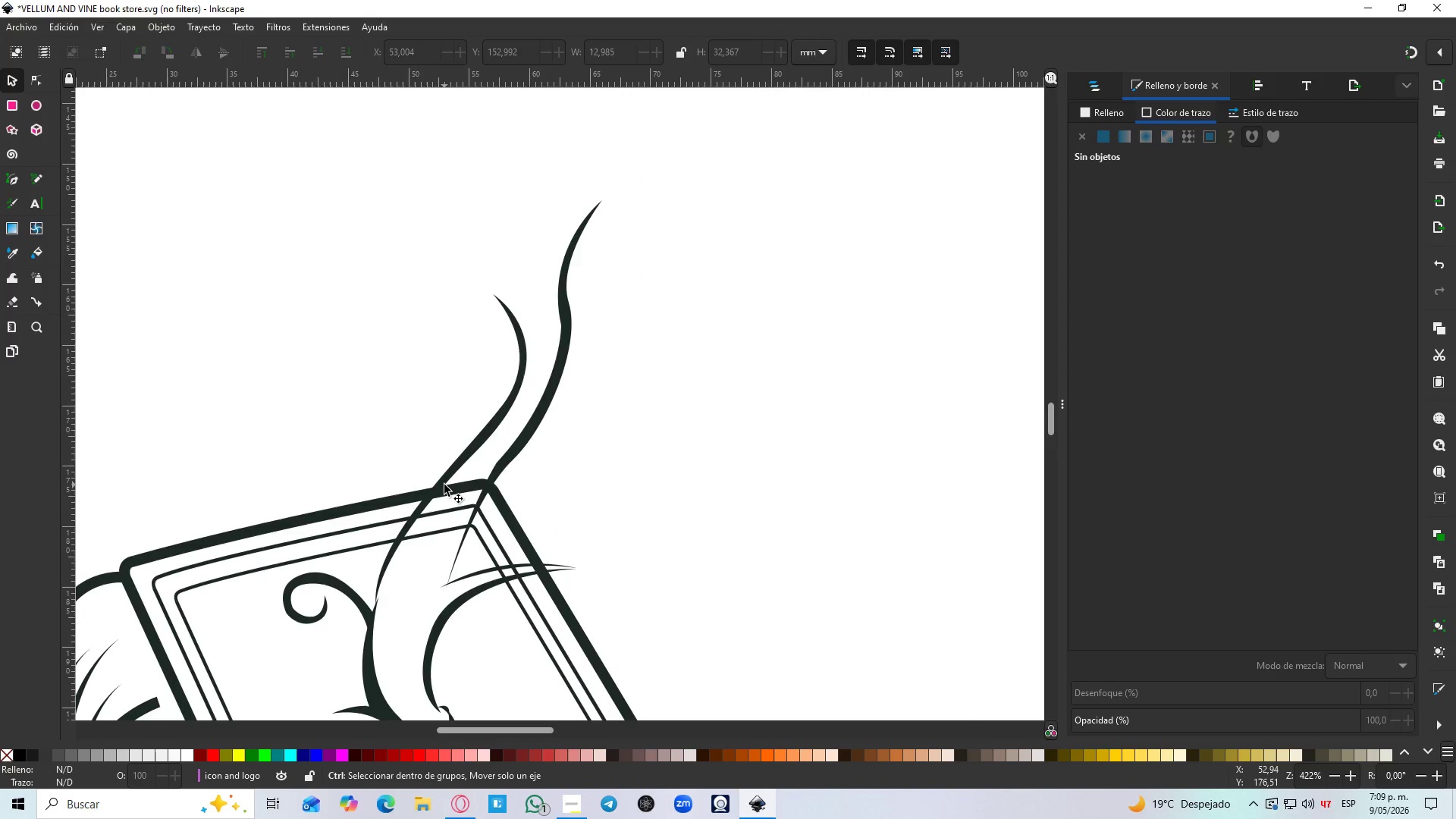 
hold_key(key=ControlLeft, duration=1.51)
 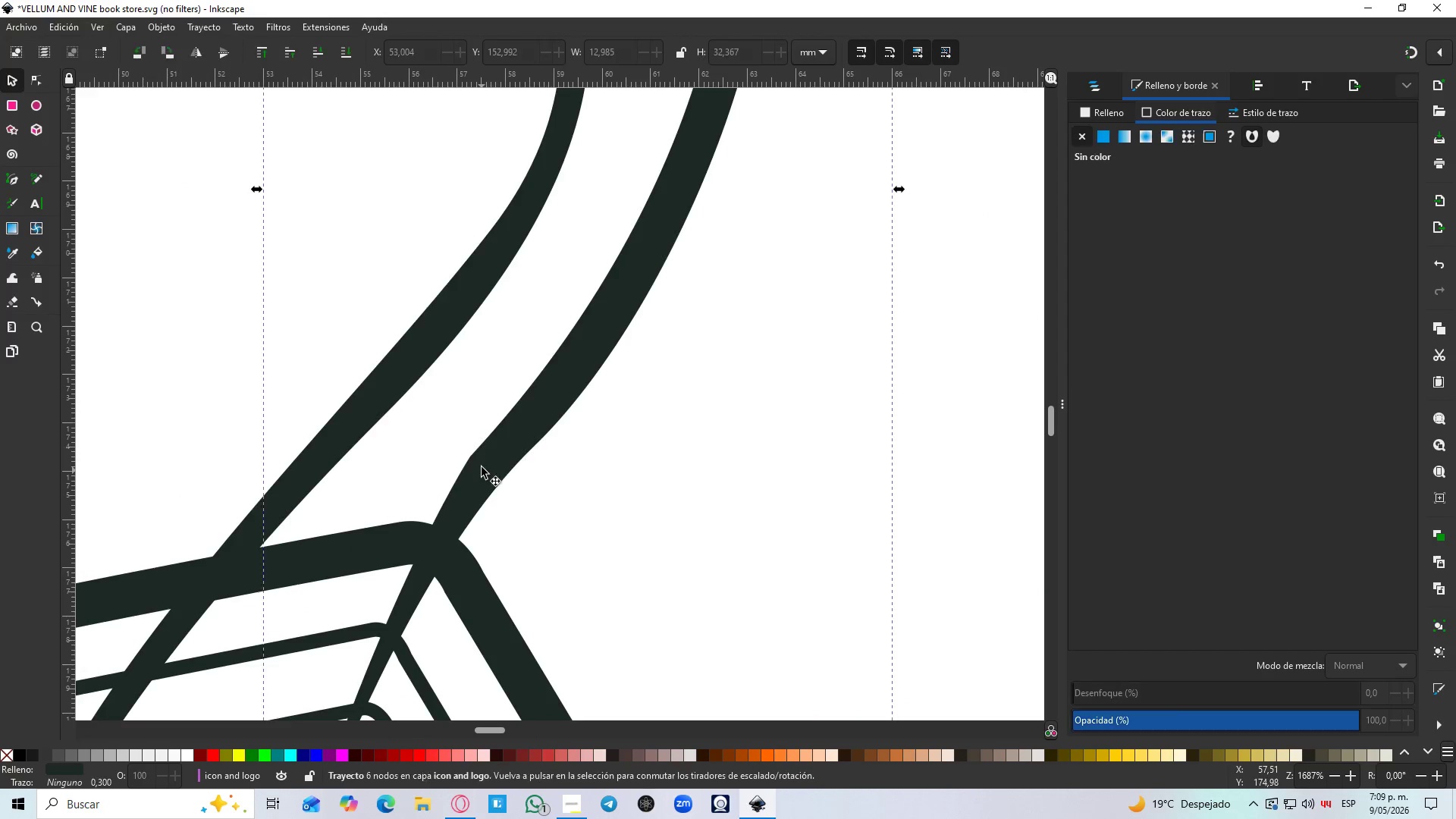 
scroll: coordinate [444, 485], scroll_direction: down, amount: 2.0
 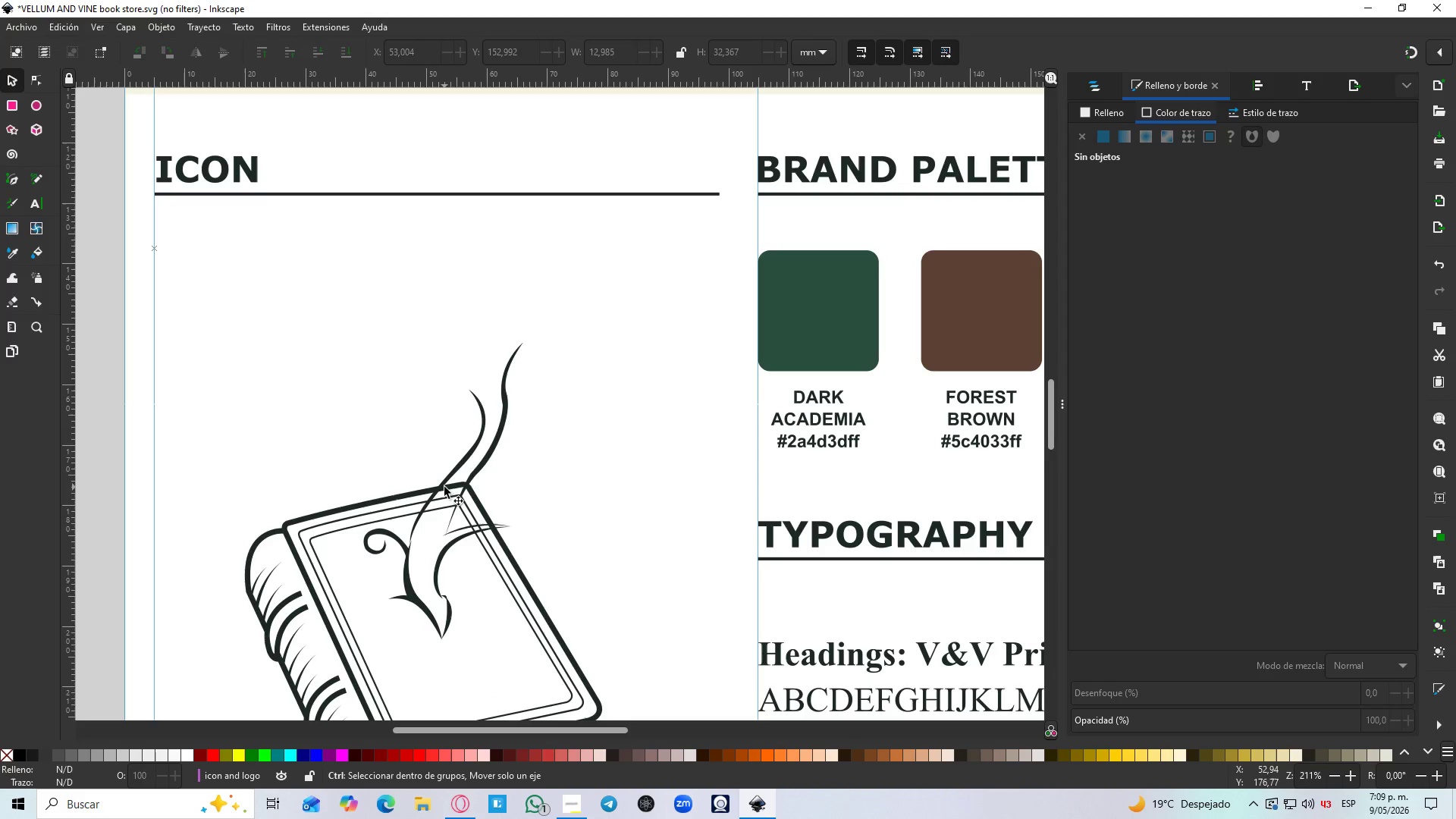 
scroll: coordinate [472, 468], scroll_direction: up, amount: 3.0
 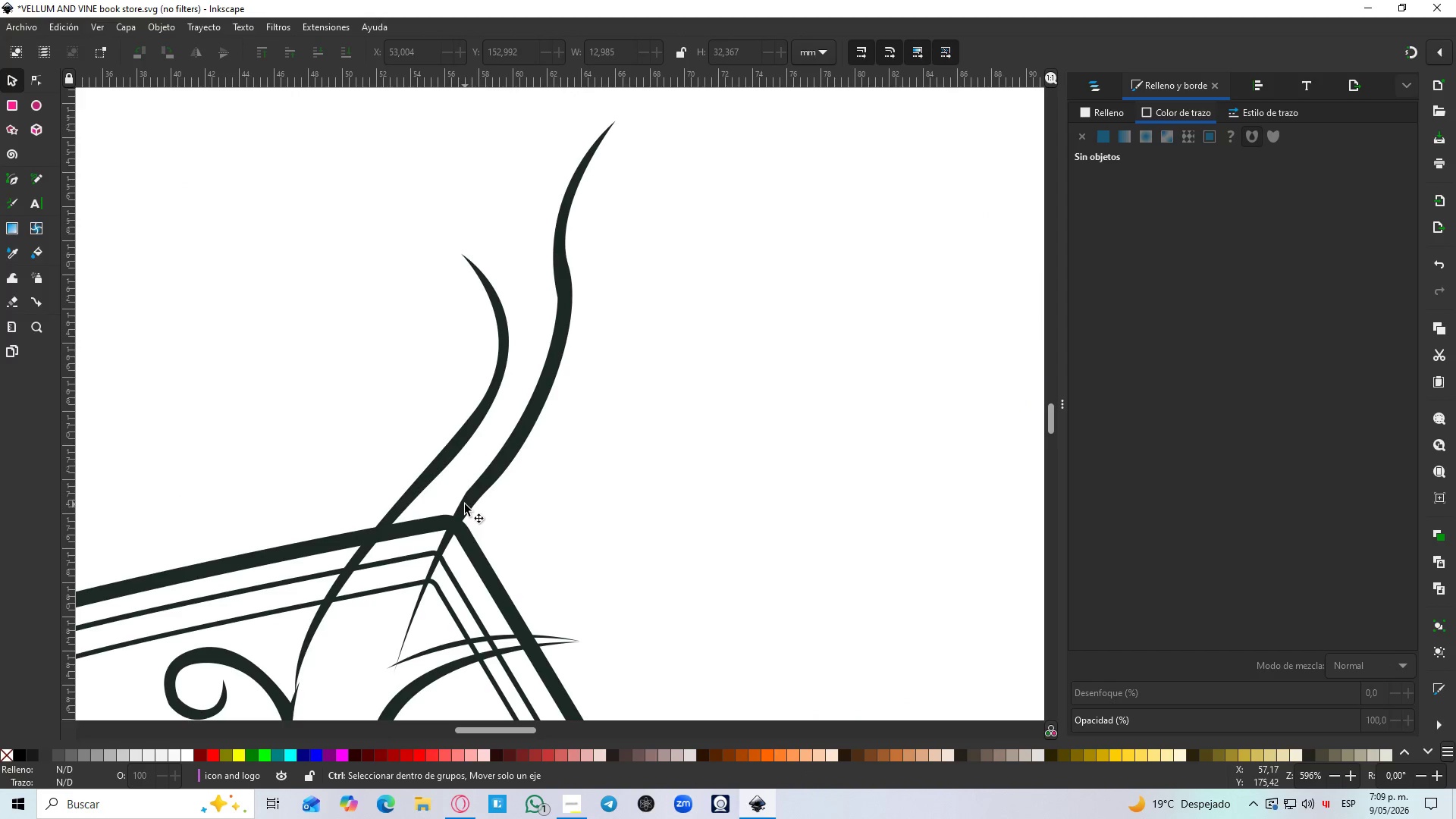 
key(Control+ControlLeft)
 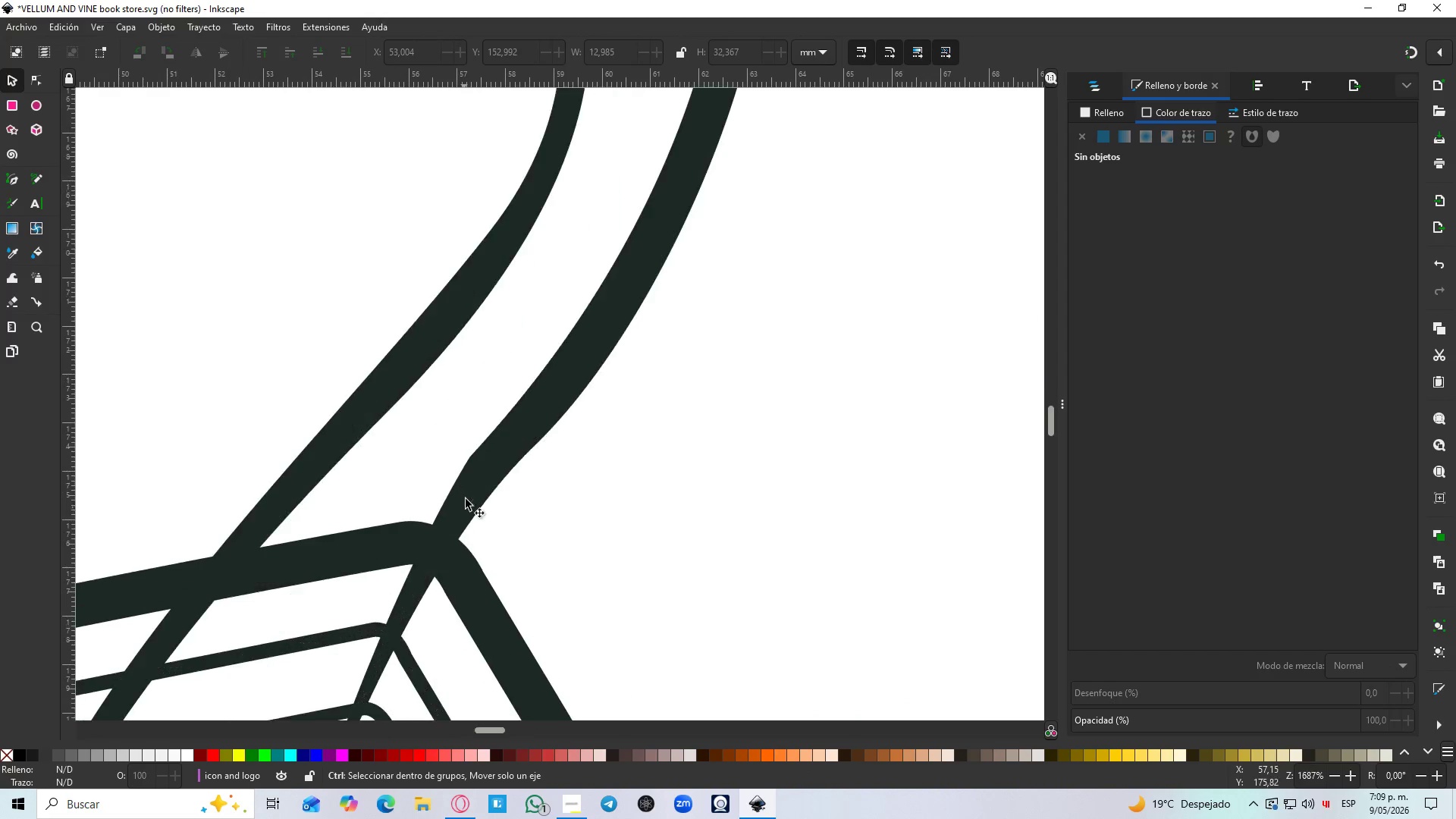 
key(Control+ControlLeft)
 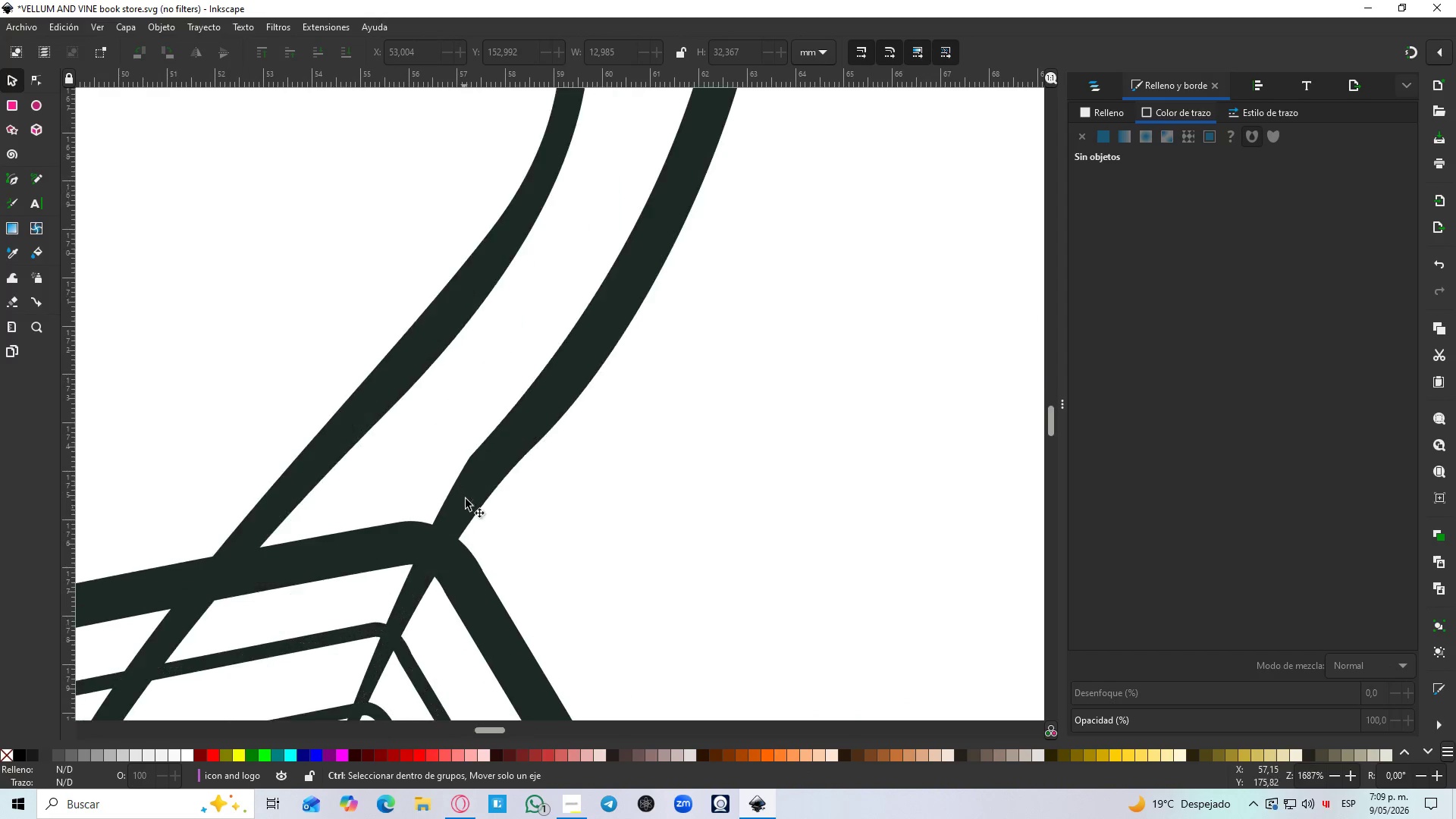 
key(Control+ControlLeft)
 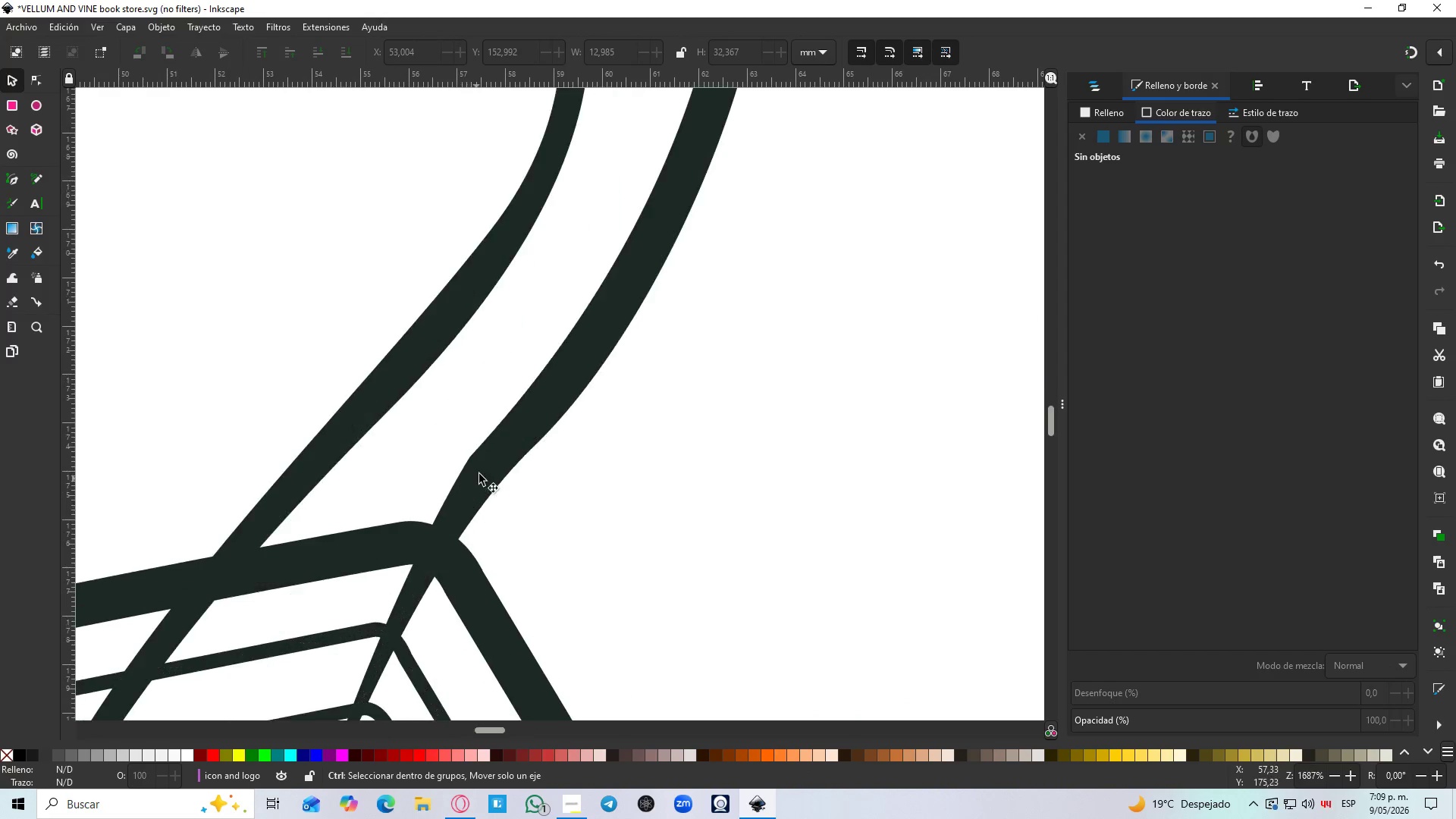 
key(Control+ControlLeft)
 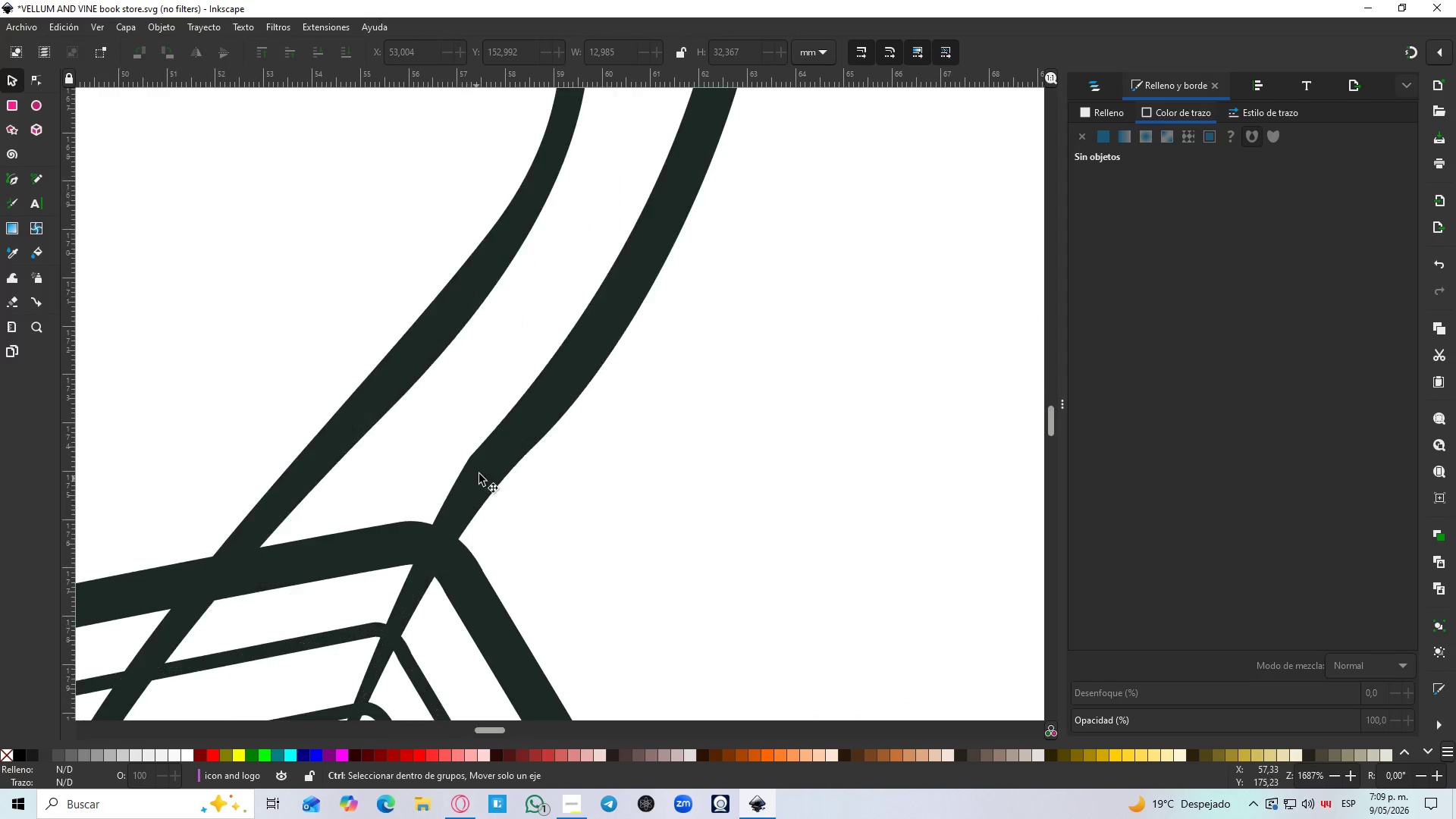 
key(Control+ControlLeft)
 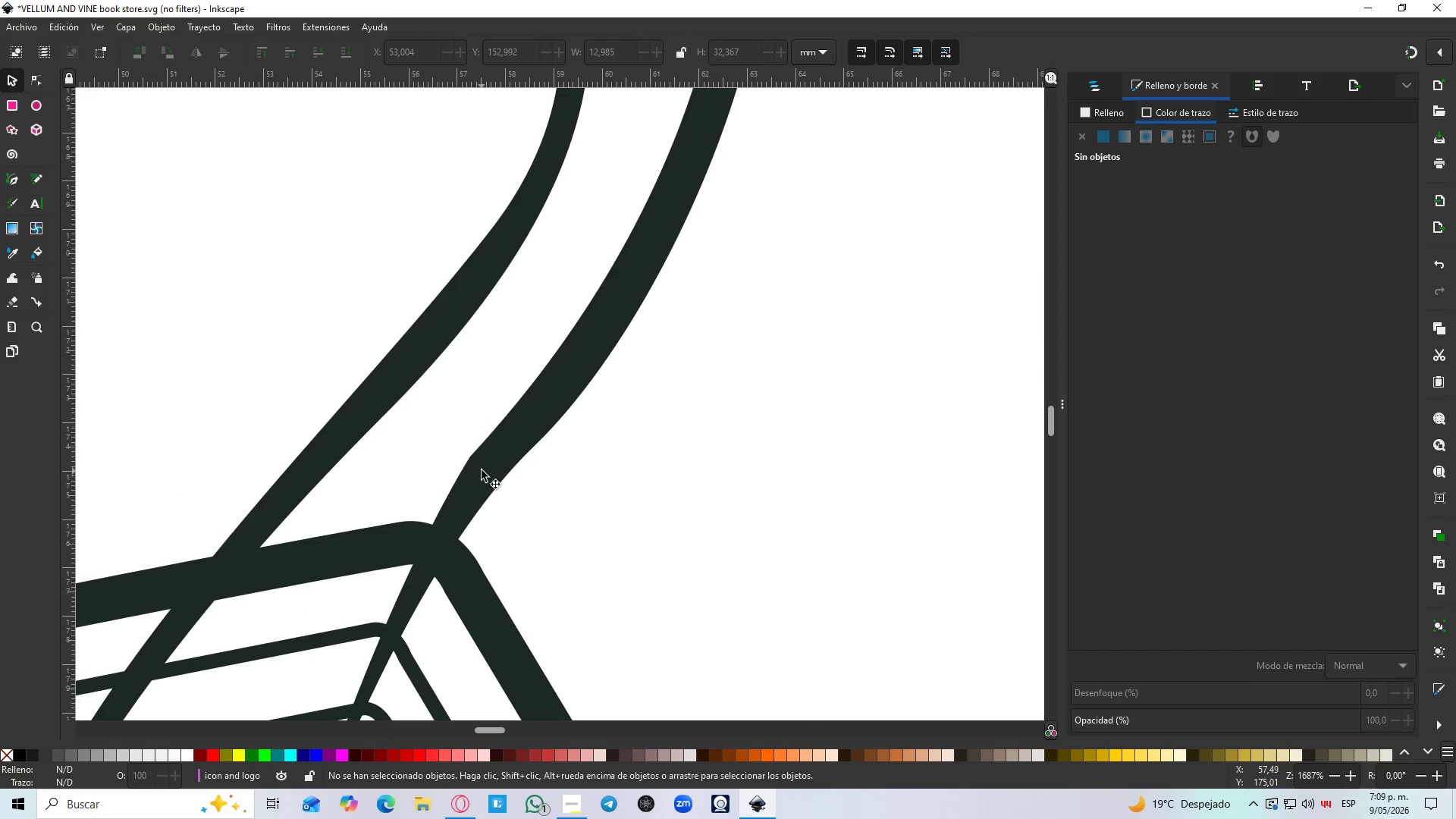 
left_click([482, 470])
 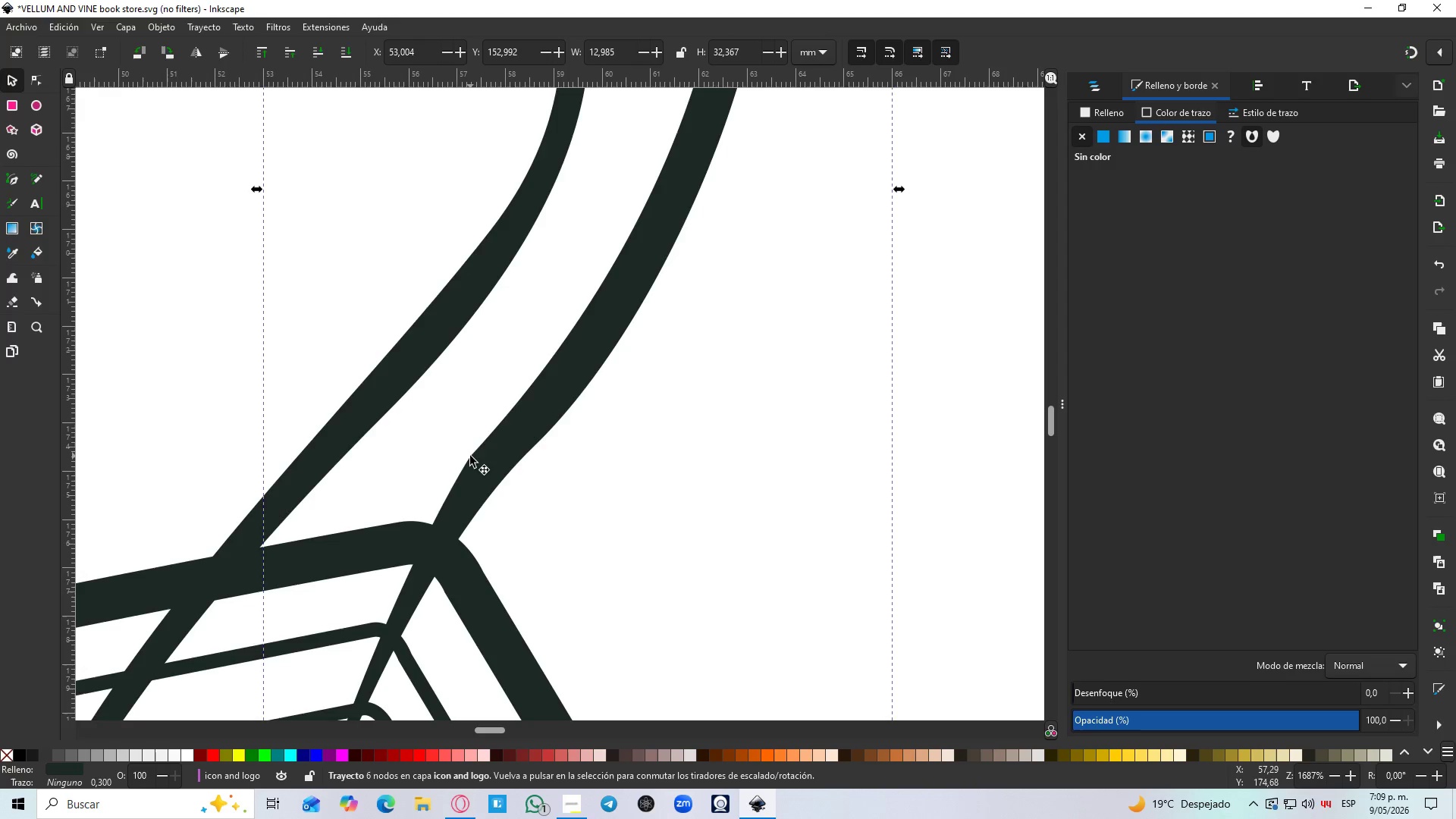 
scroll: coordinate [464, 511], scroll_direction: up, amount: 3.0
 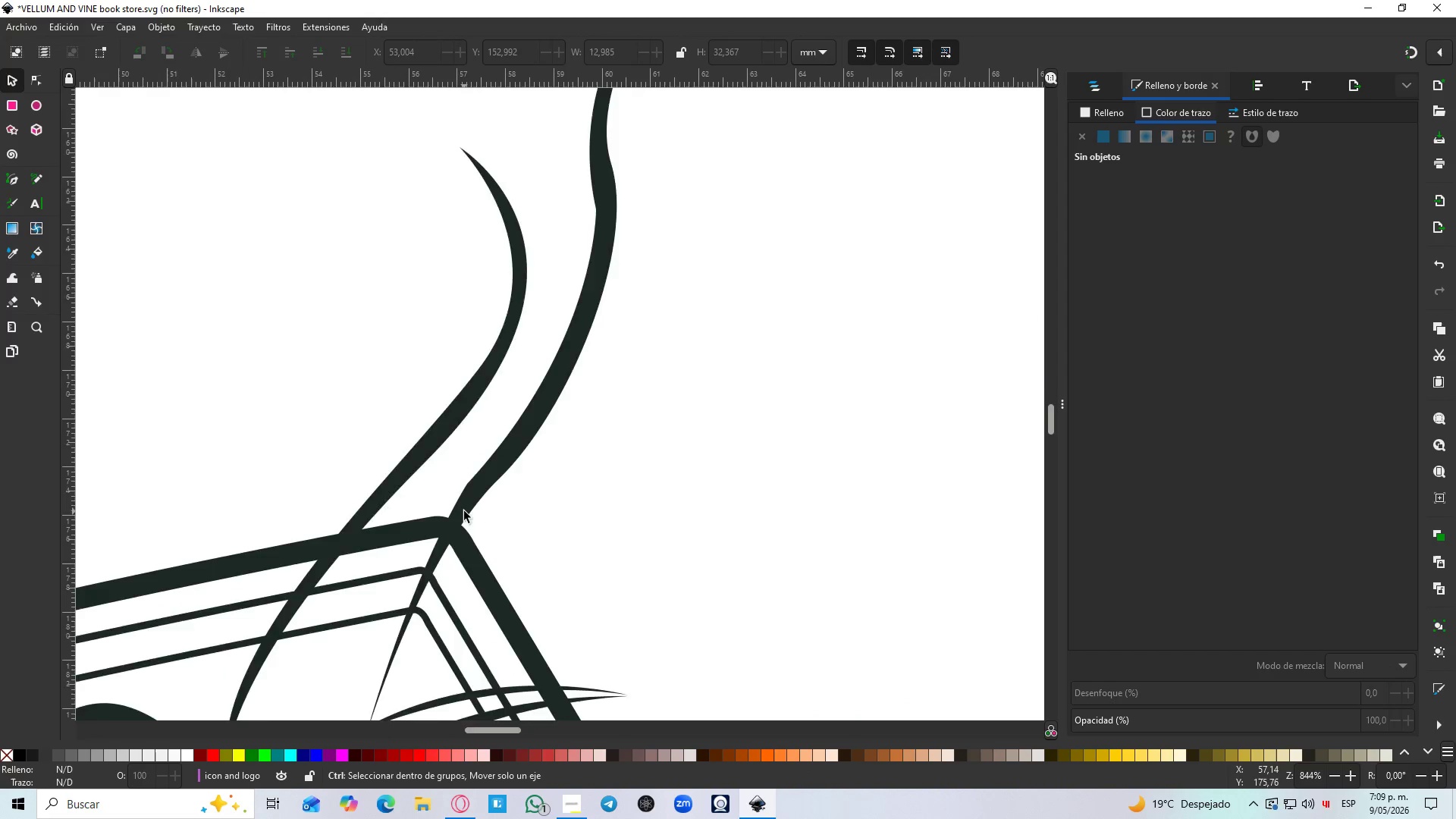 
left_click([469, 456])
 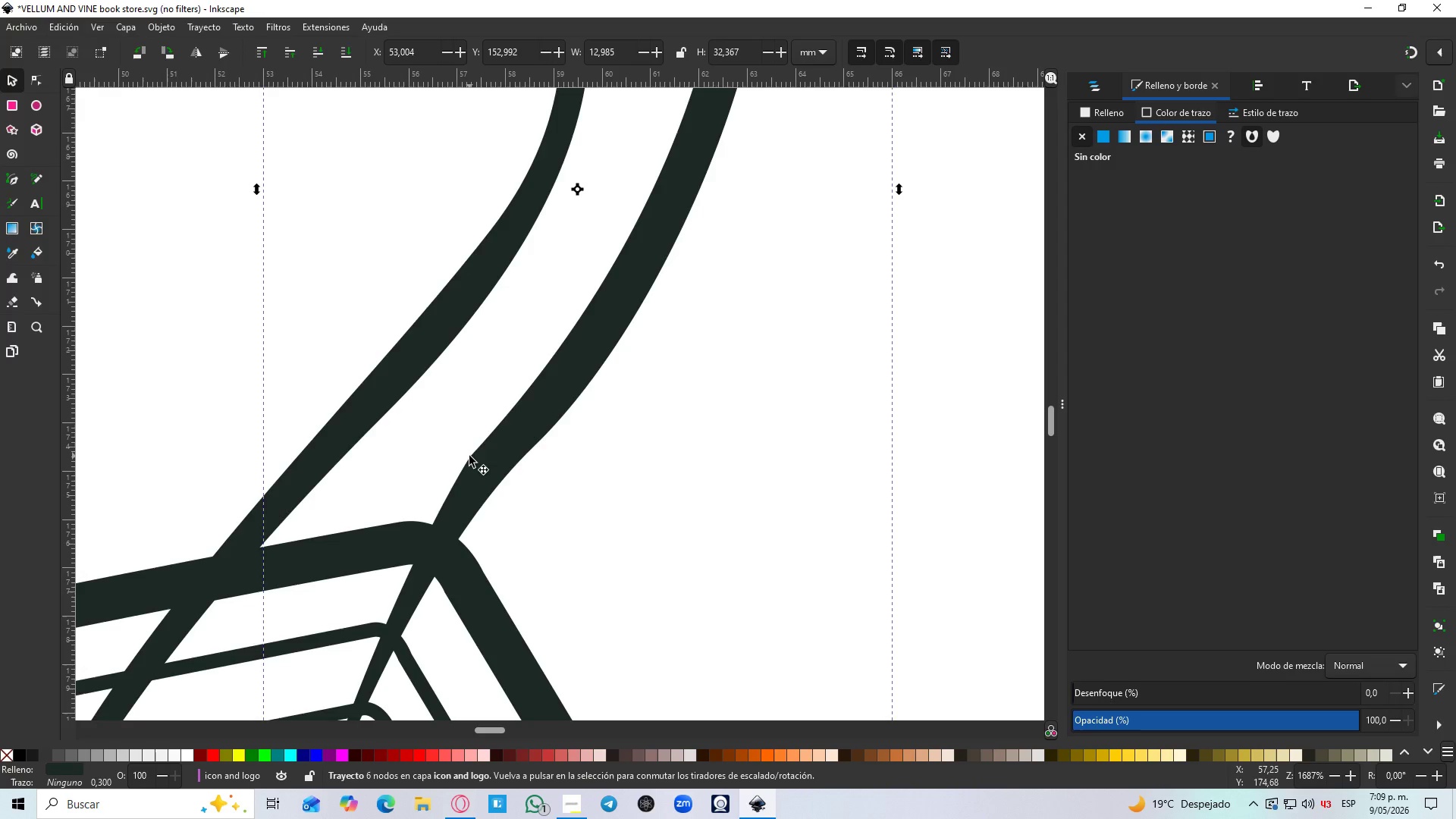 
key(N)
 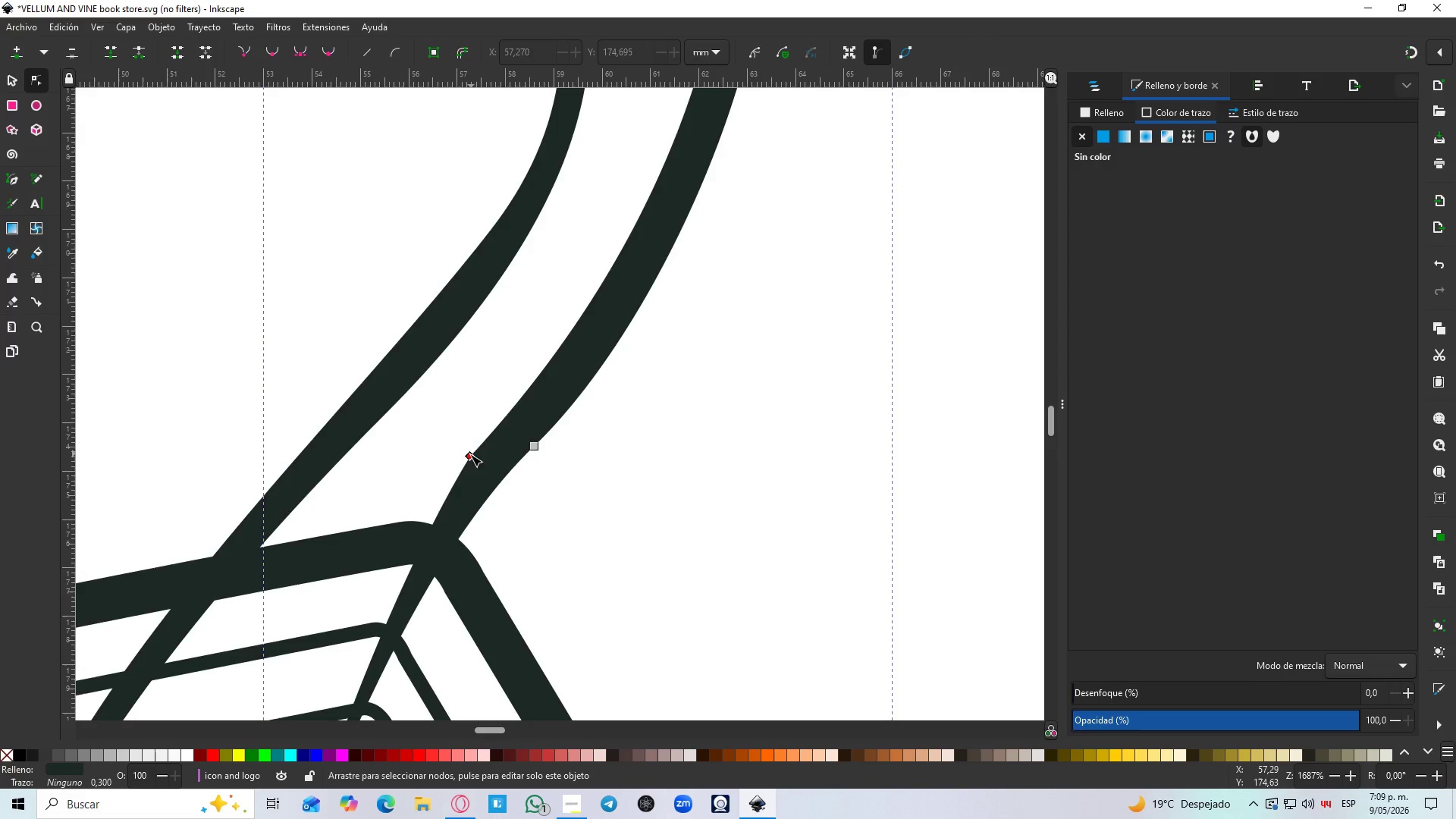 
left_click([466, 457])
 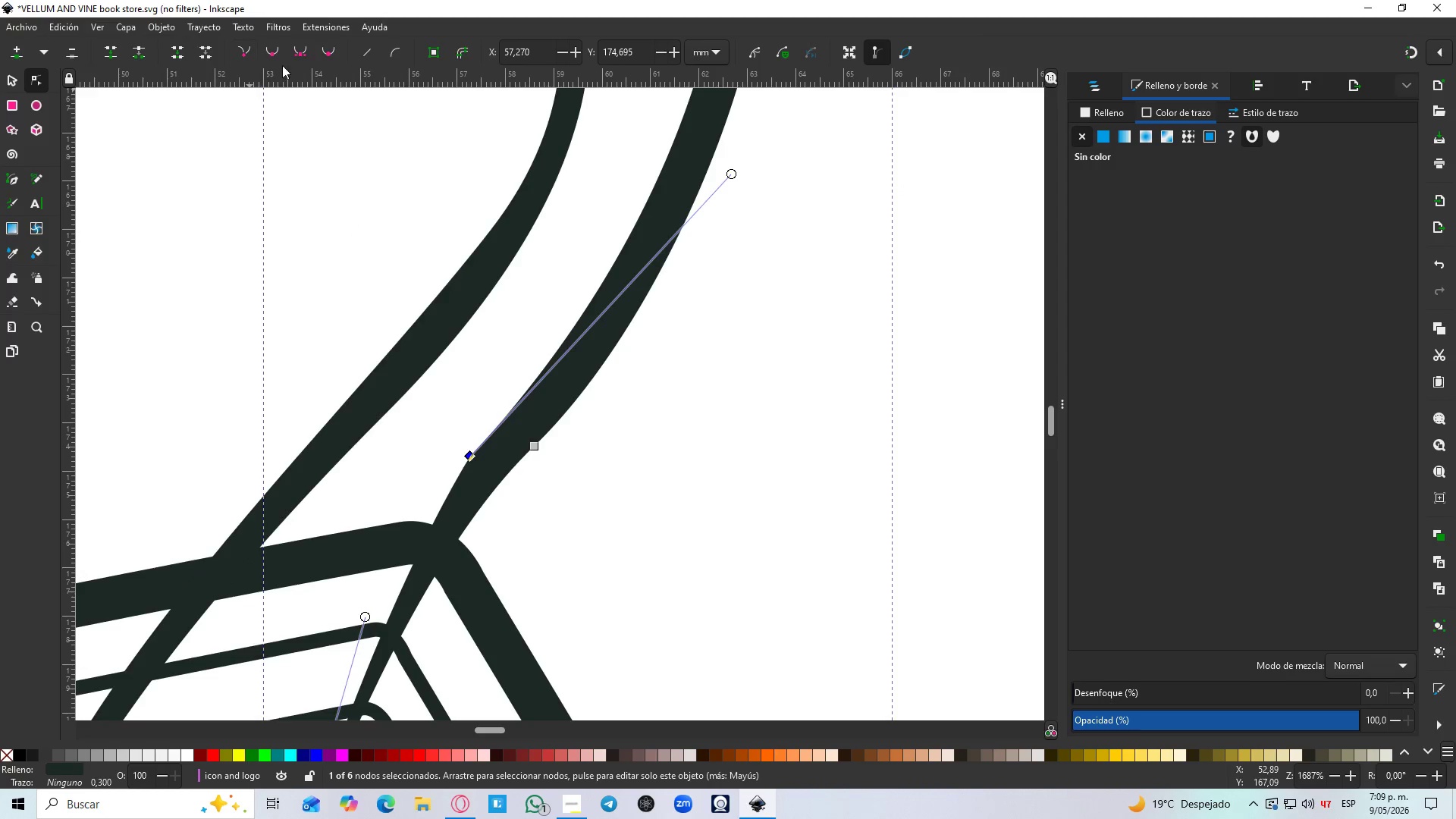 
left_click([326, 52])
 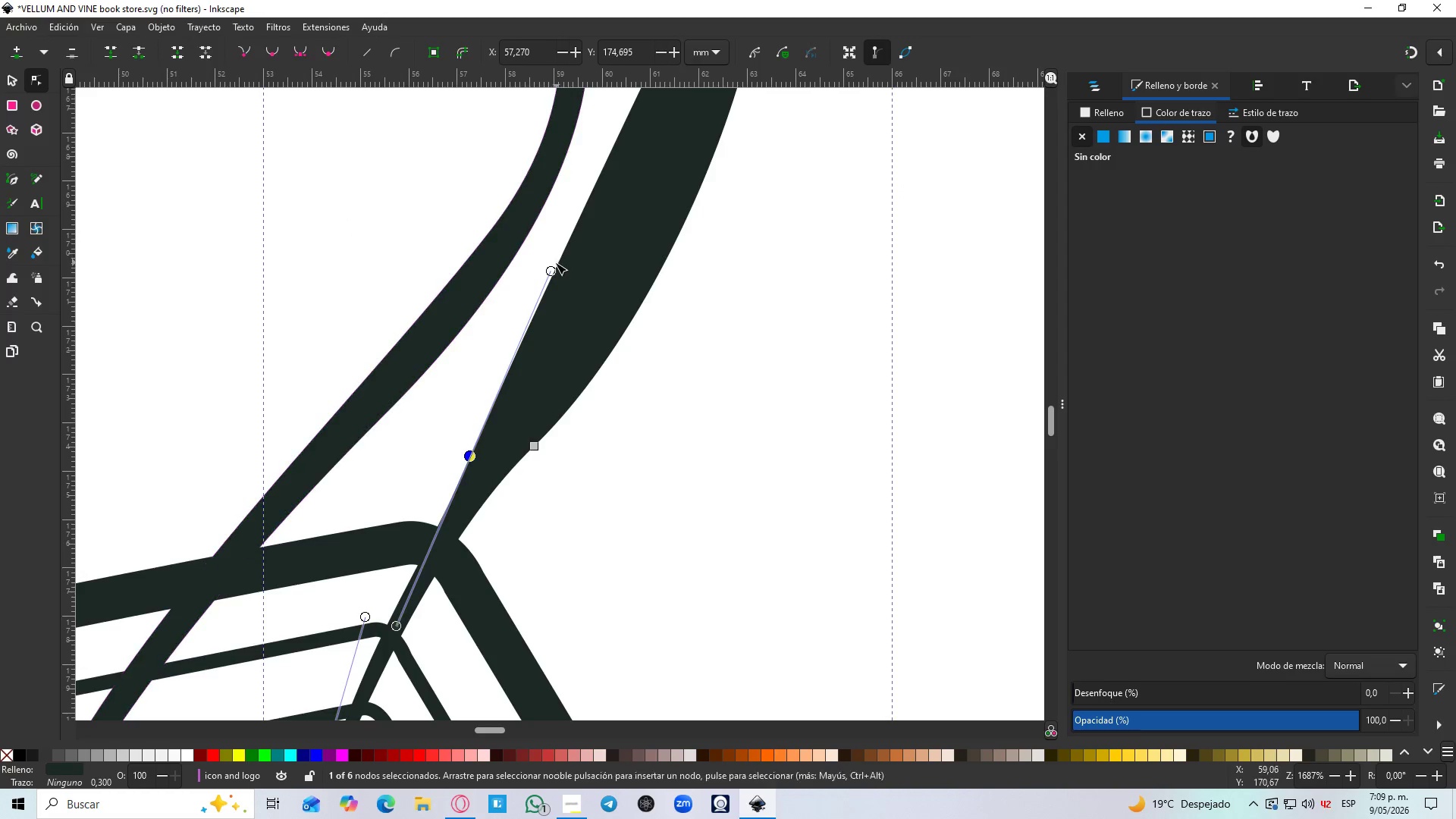 
left_click_drag(start_coordinate=[549, 270], to_coordinate=[607, 292])
 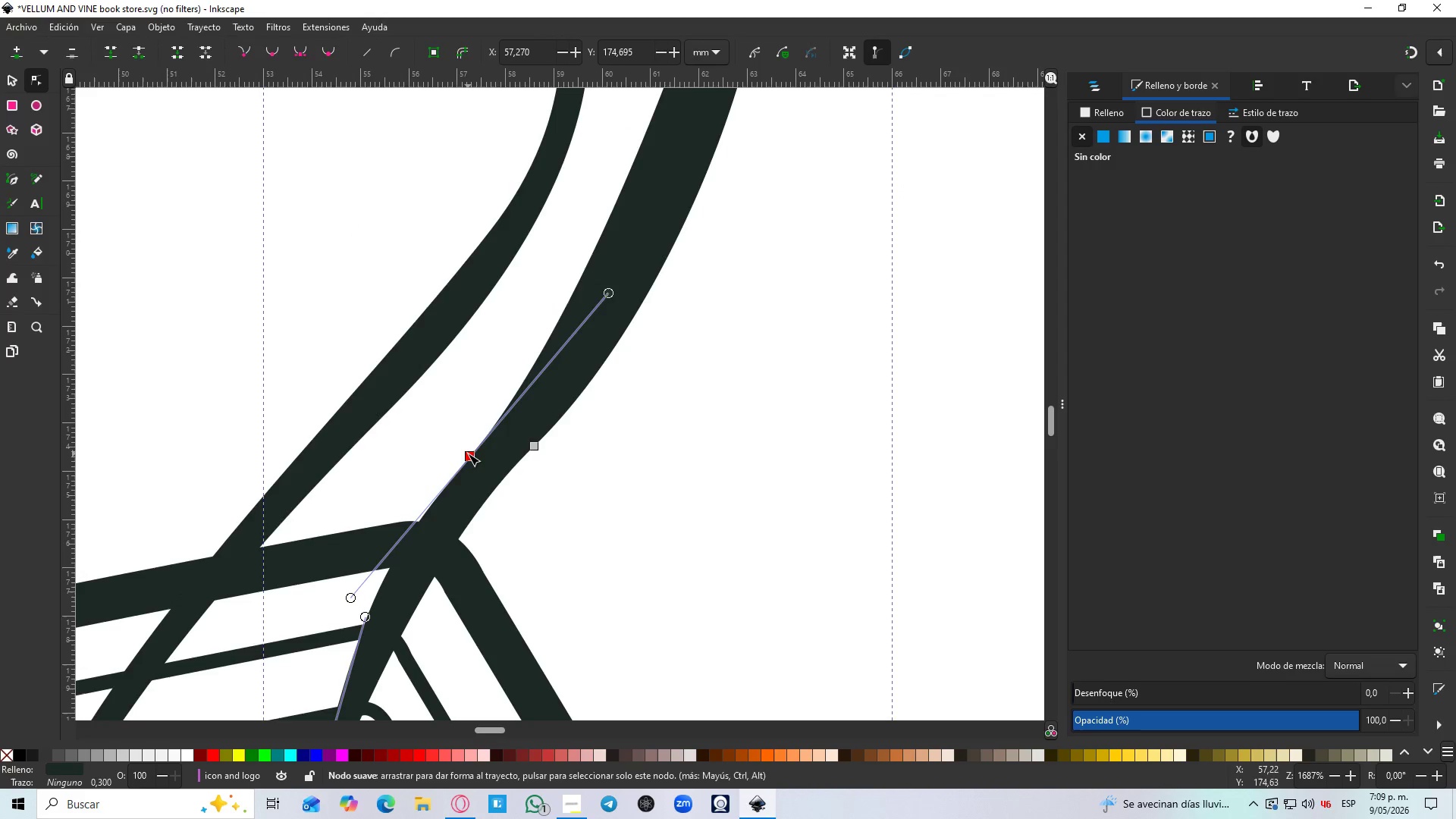 
hold_key(key=ControlLeft, duration=0.72)
scroll: coordinate [542, 350], scroll_direction: down, amount: 3.0
 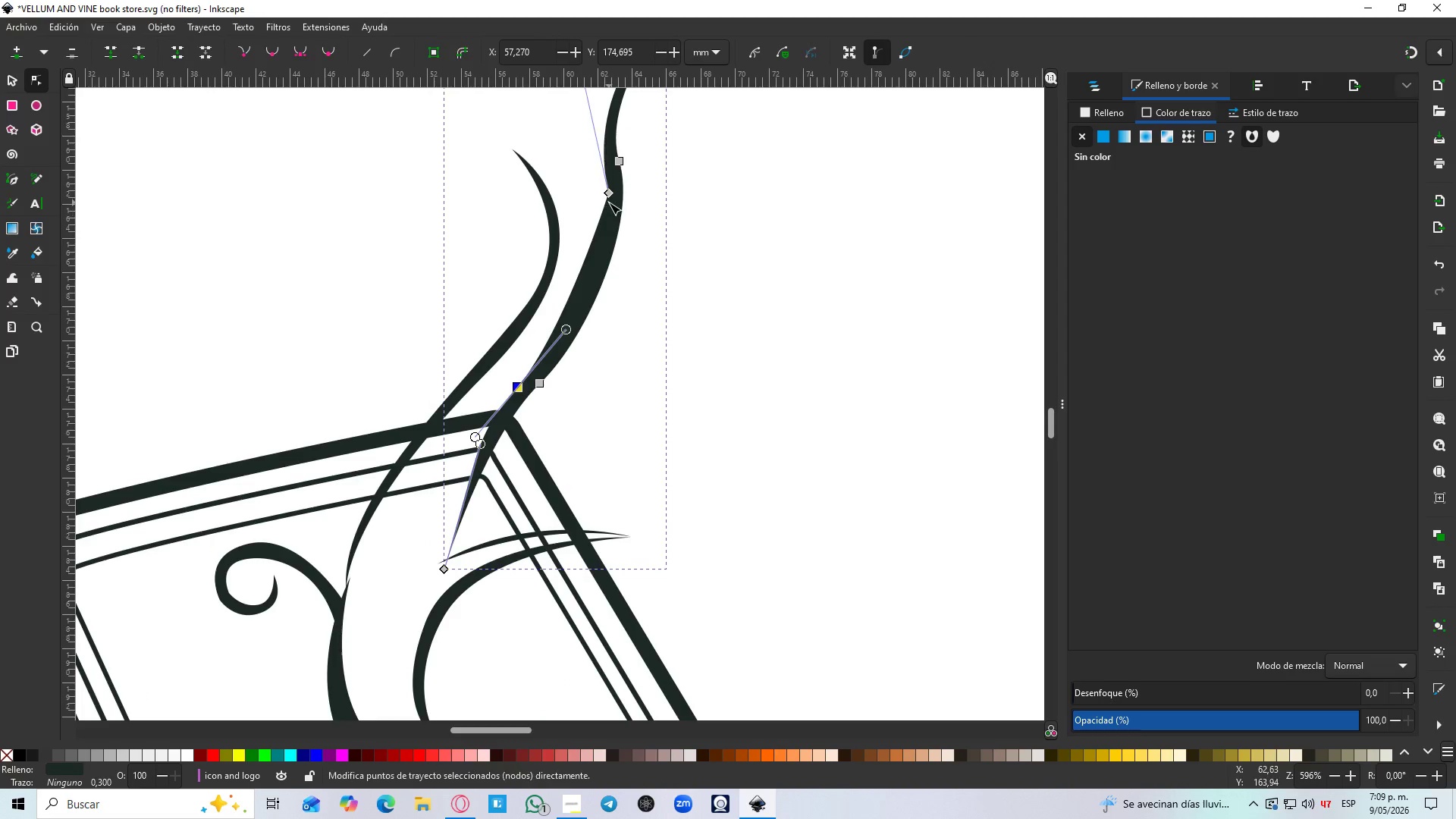 
left_click([610, 194])
 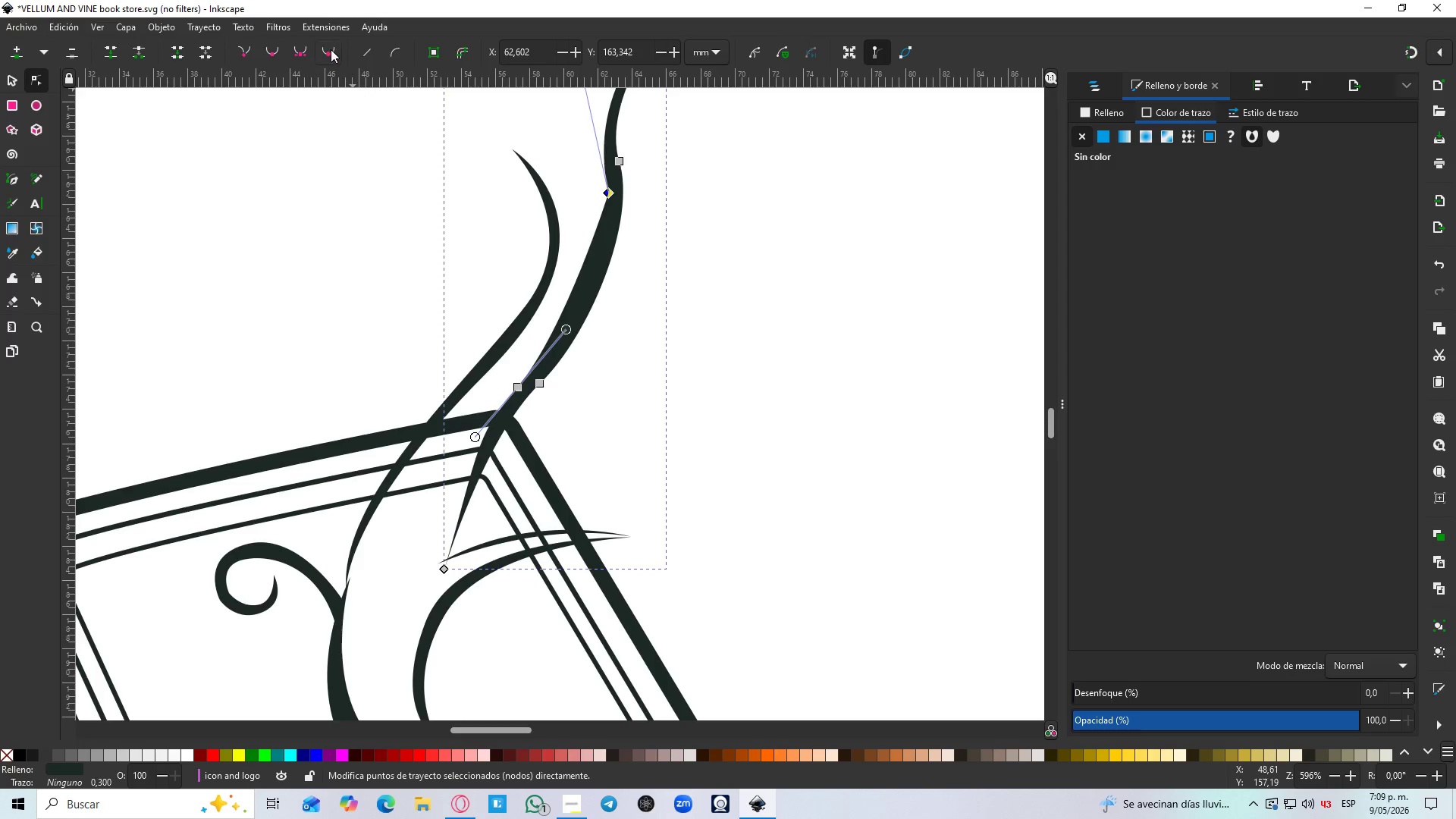 
left_click([328, 49])
 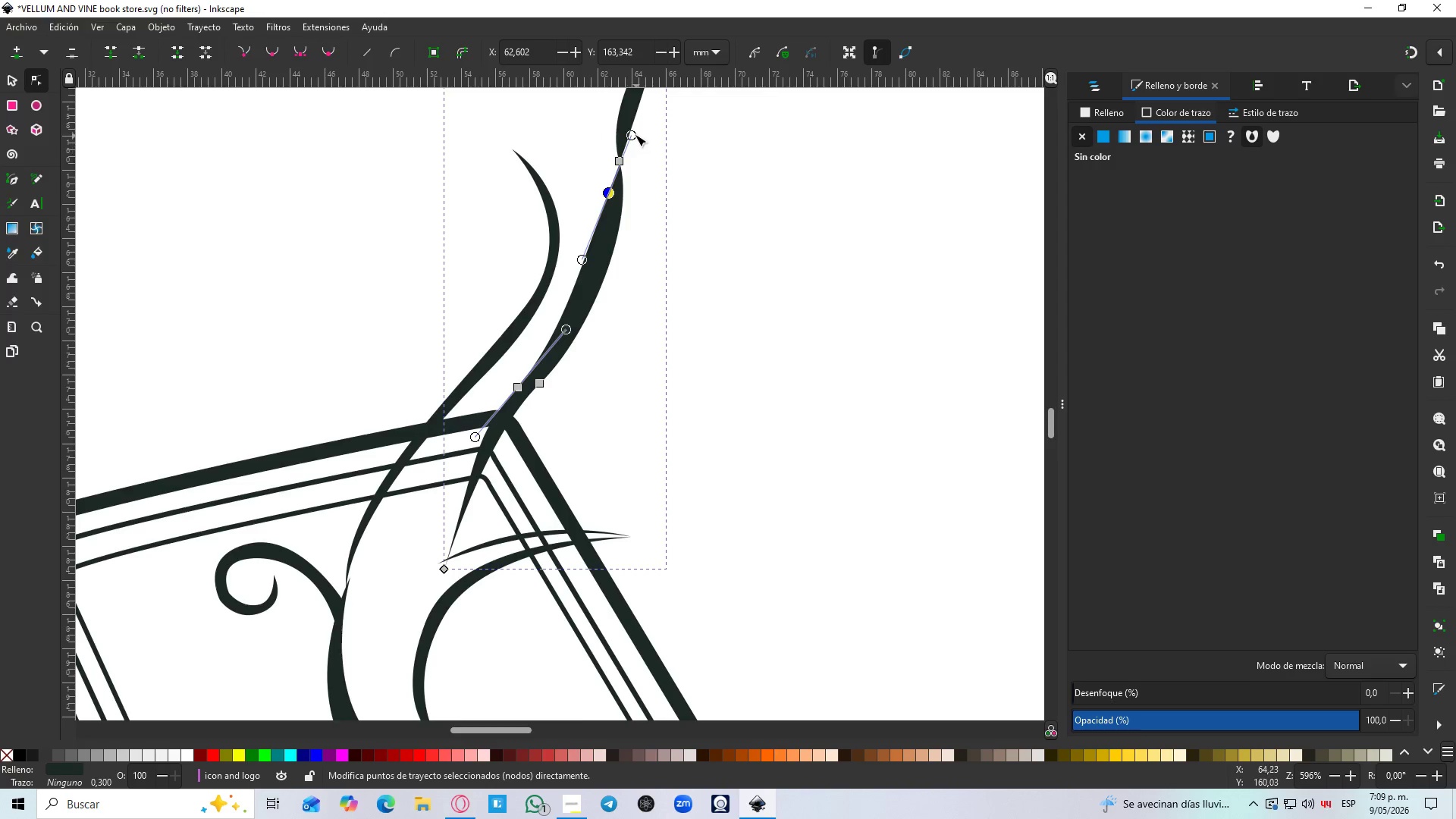 
left_click_drag(start_coordinate=[629, 131], to_coordinate=[604, 105])
 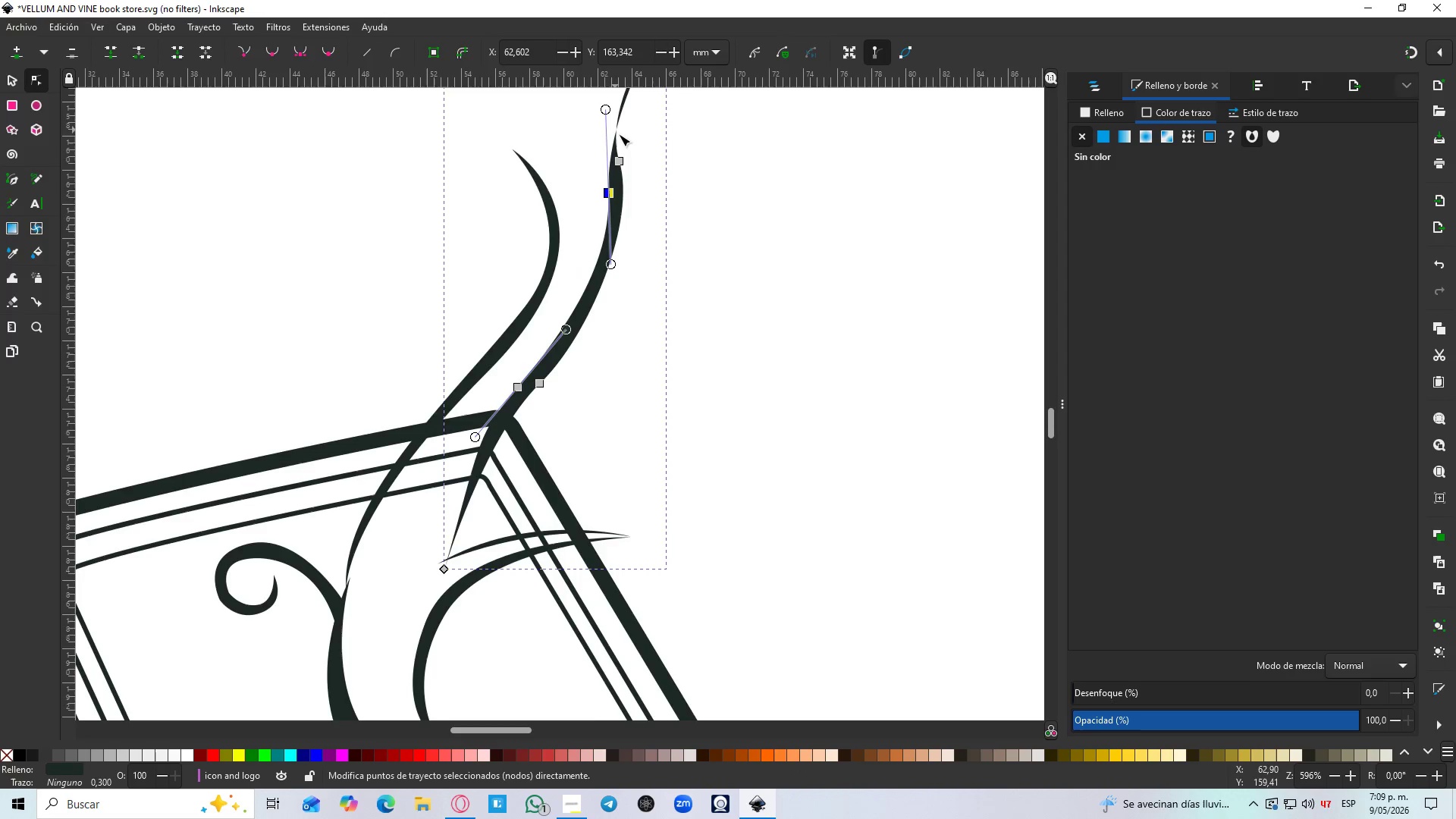 
scroll: coordinate [620, 137], scroll_direction: up, amount: 3.0
 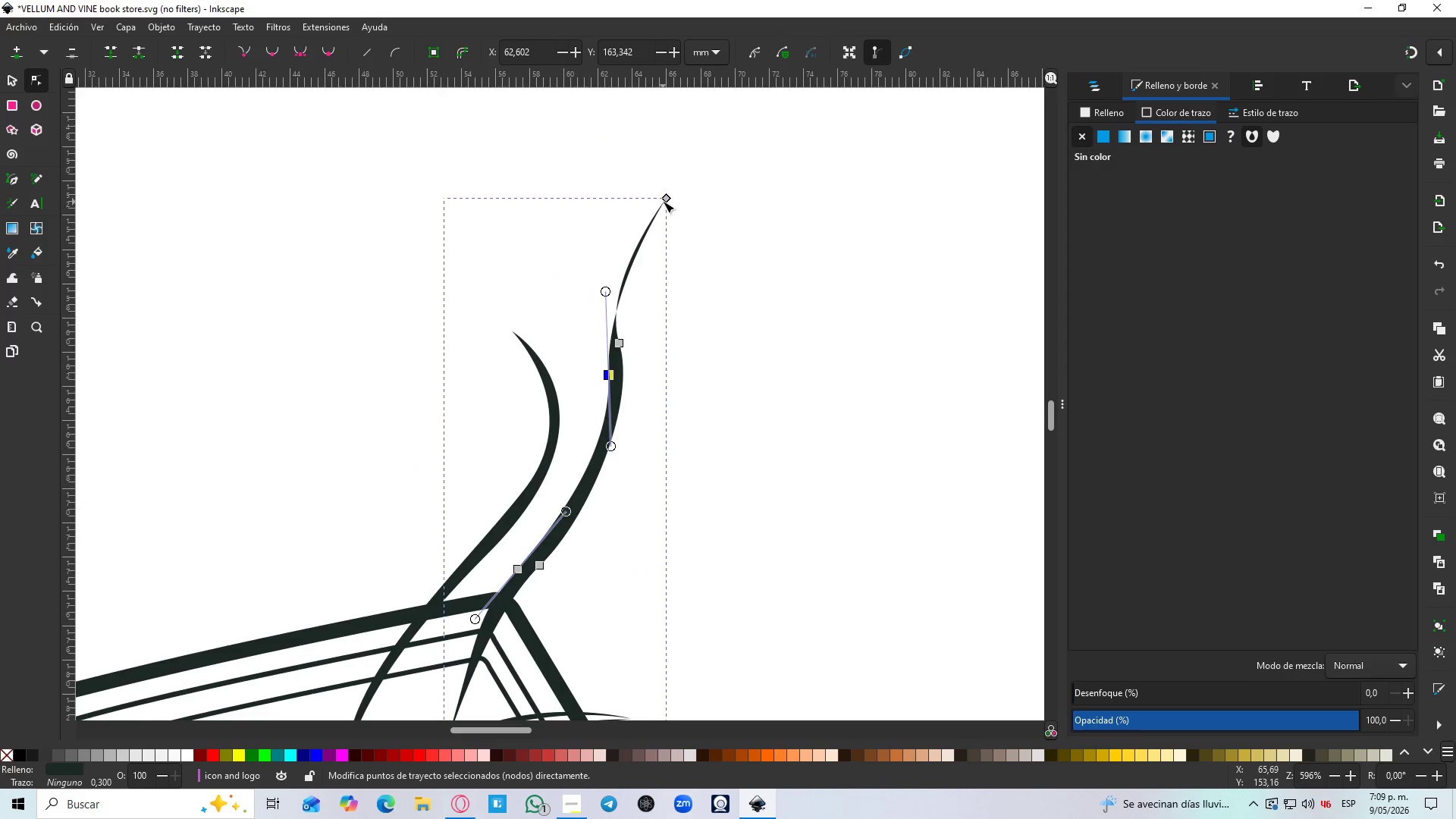 
left_click([664, 201])
 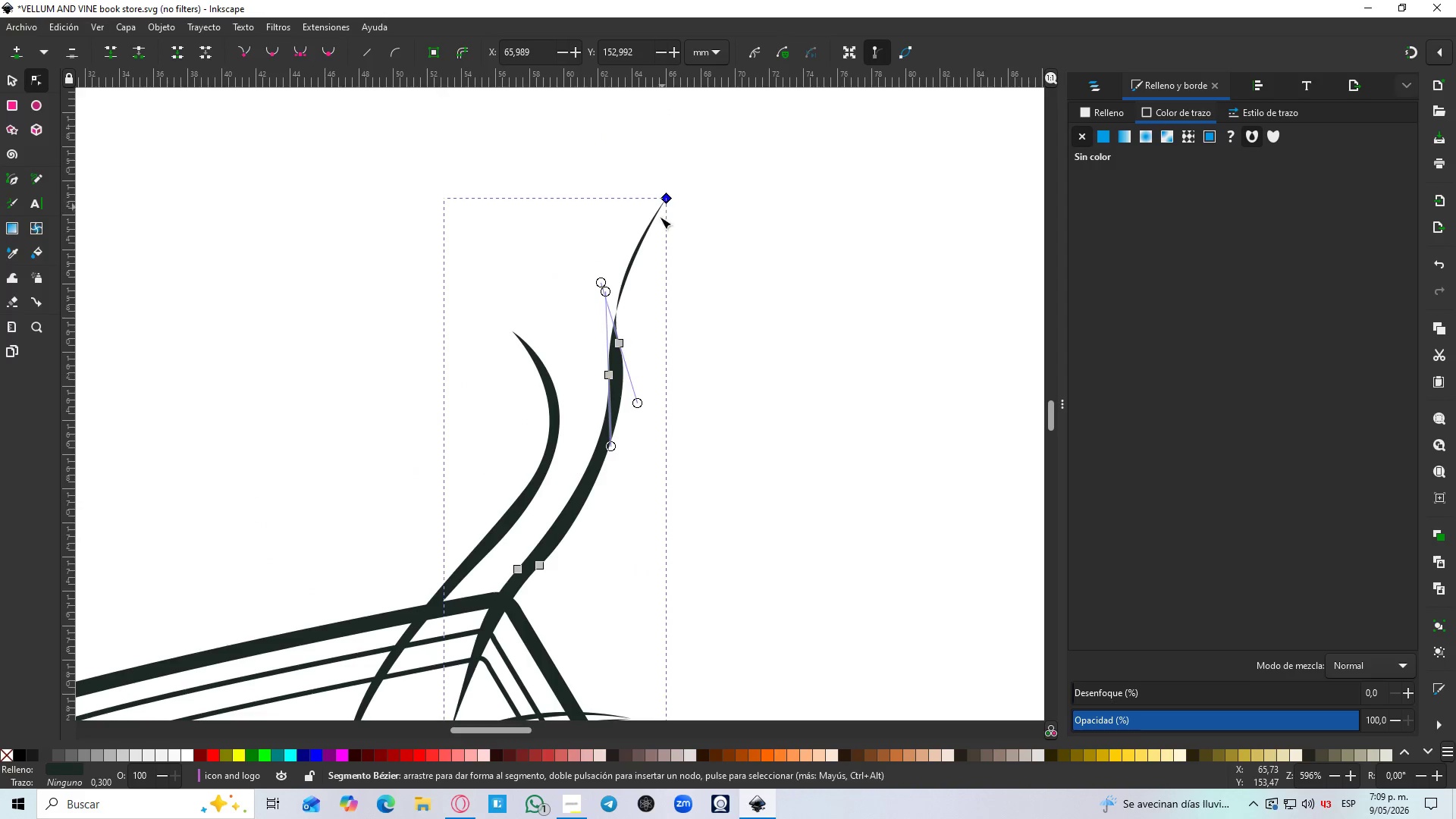 
hold_key(key=ControlLeft, duration=0.39)
scroll: coordinate [639, 316], scroll_direction: up, amount: 1.0
 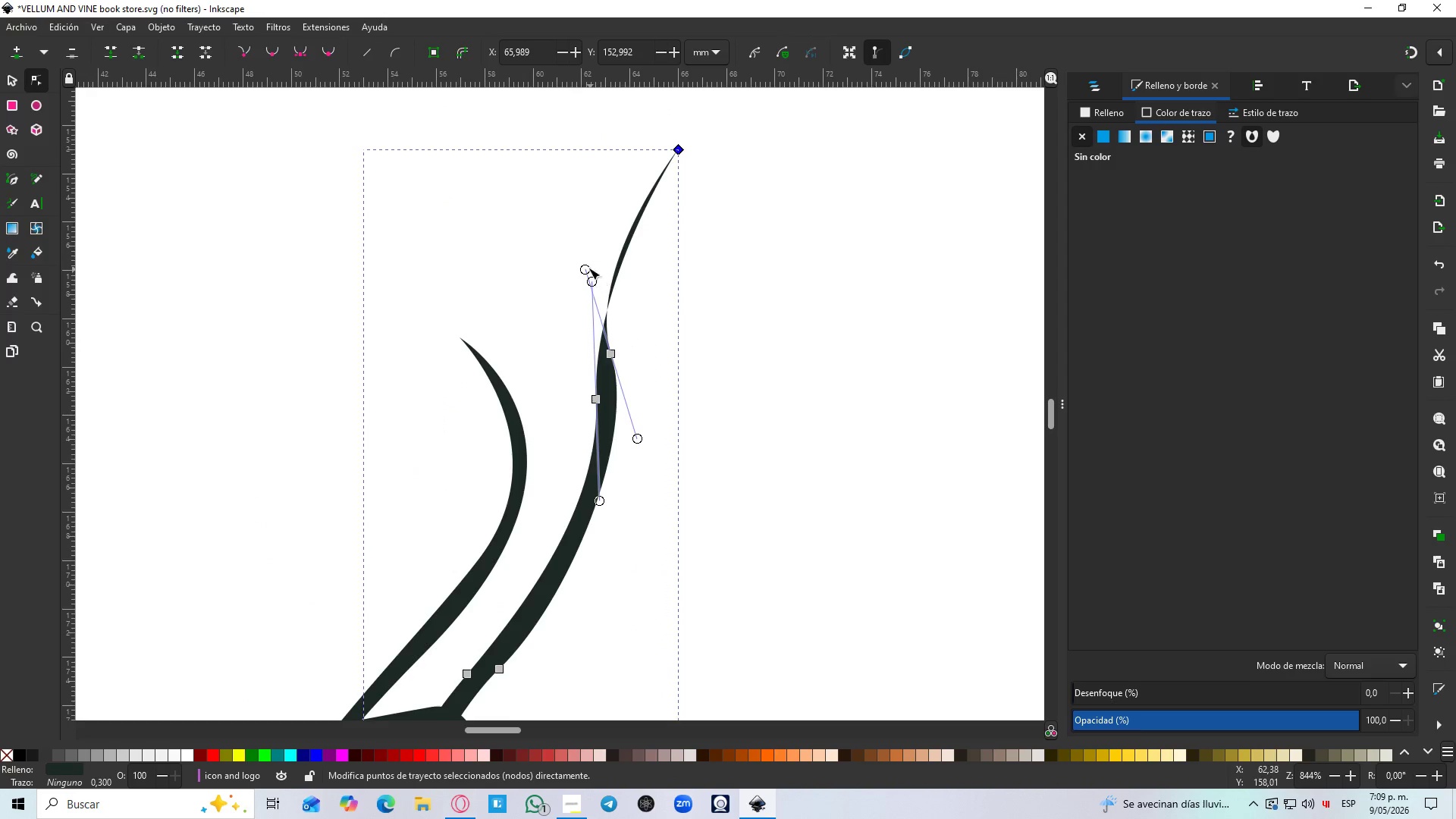 
left_click_drag(start_coordinate=[586, 268], to_coordinate=[613, 269])
 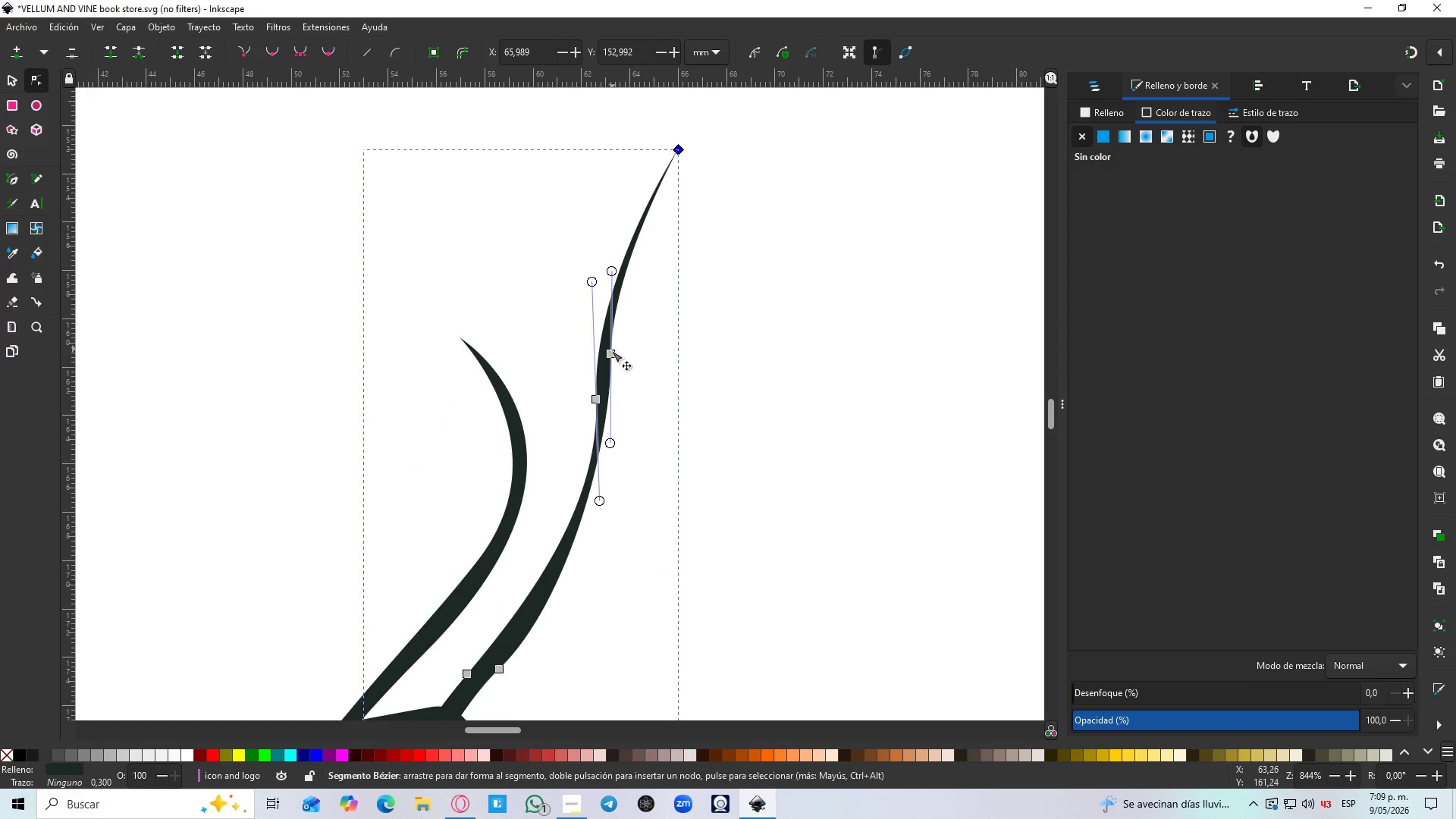 
left_click_drag(start_coordinate=[610, 351], to_coordinate=[616, 389])
 